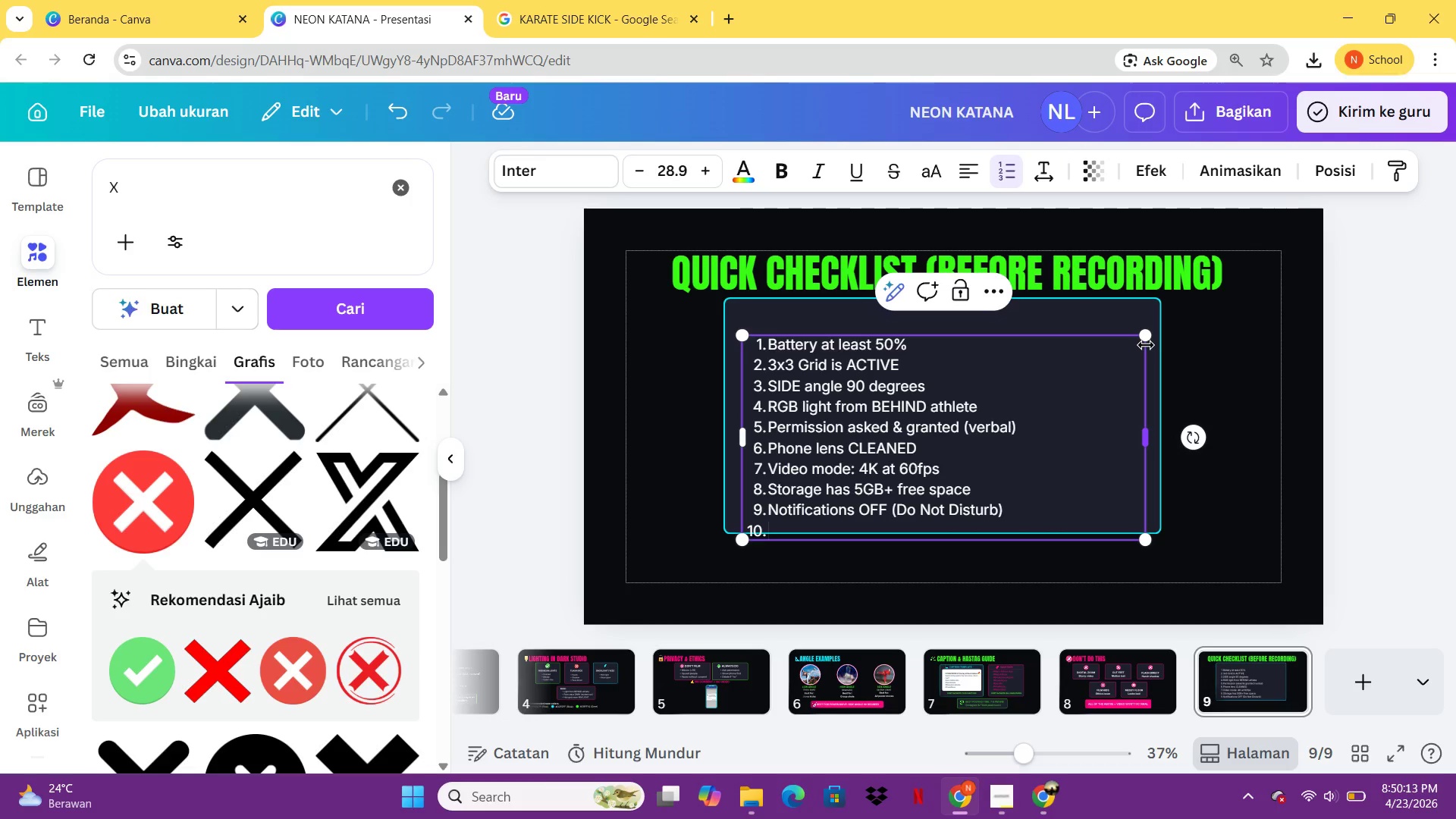 
type(Camera flash = OFF)
 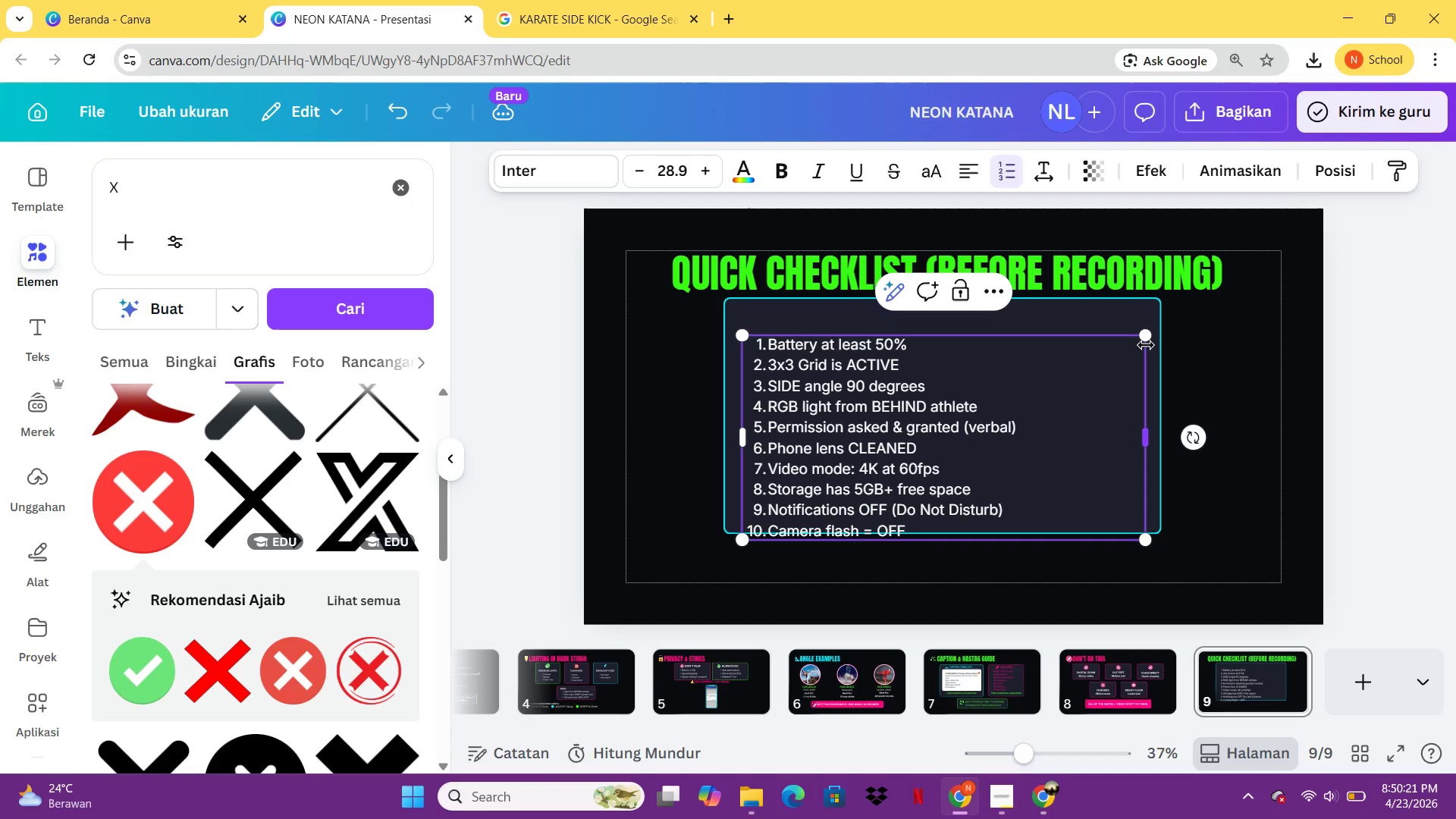 
left_click([1295, 475])
 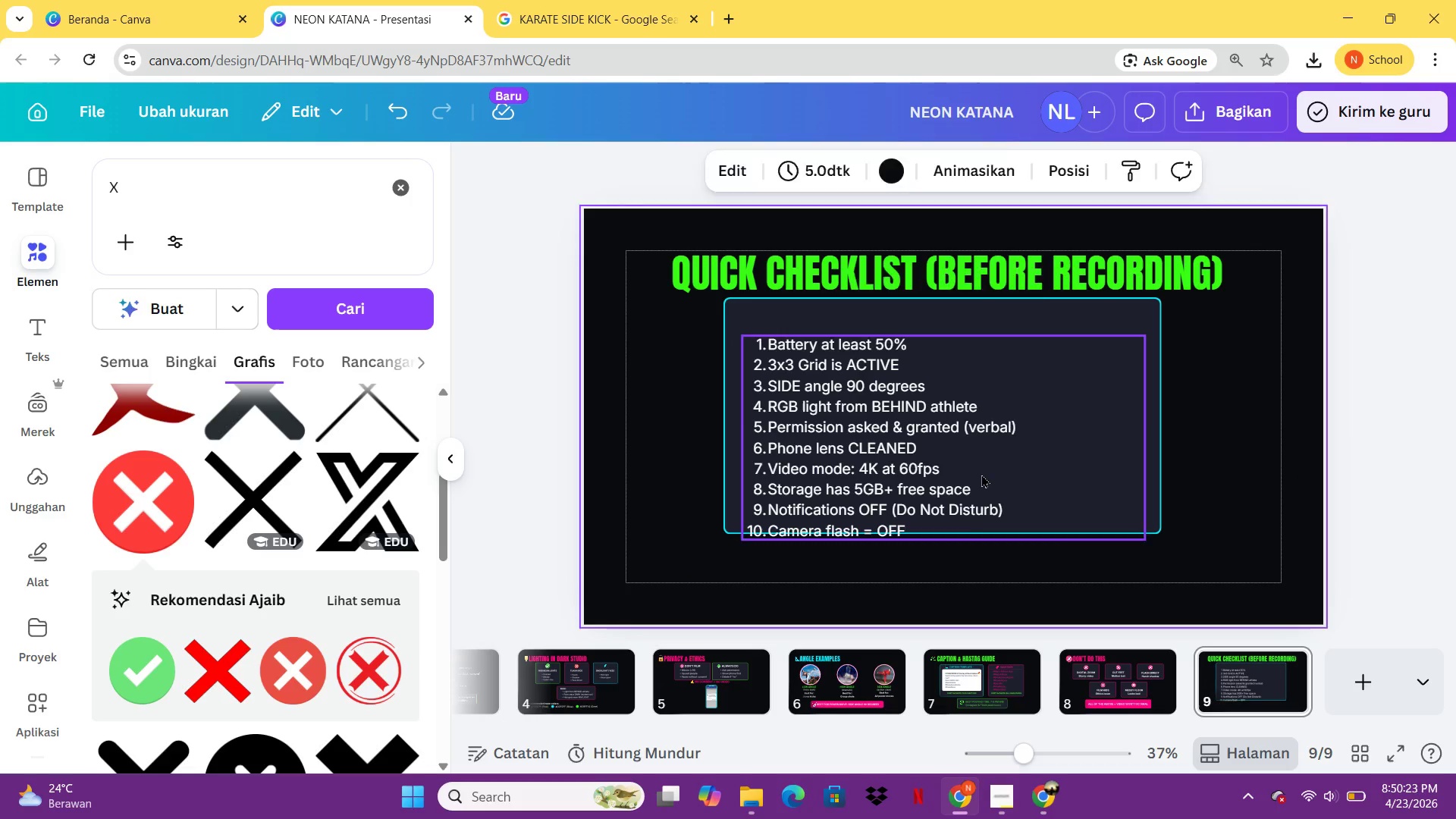 
left_click_drag(start_coordinate=[981, 474], to_coordinate=[992, 456])
 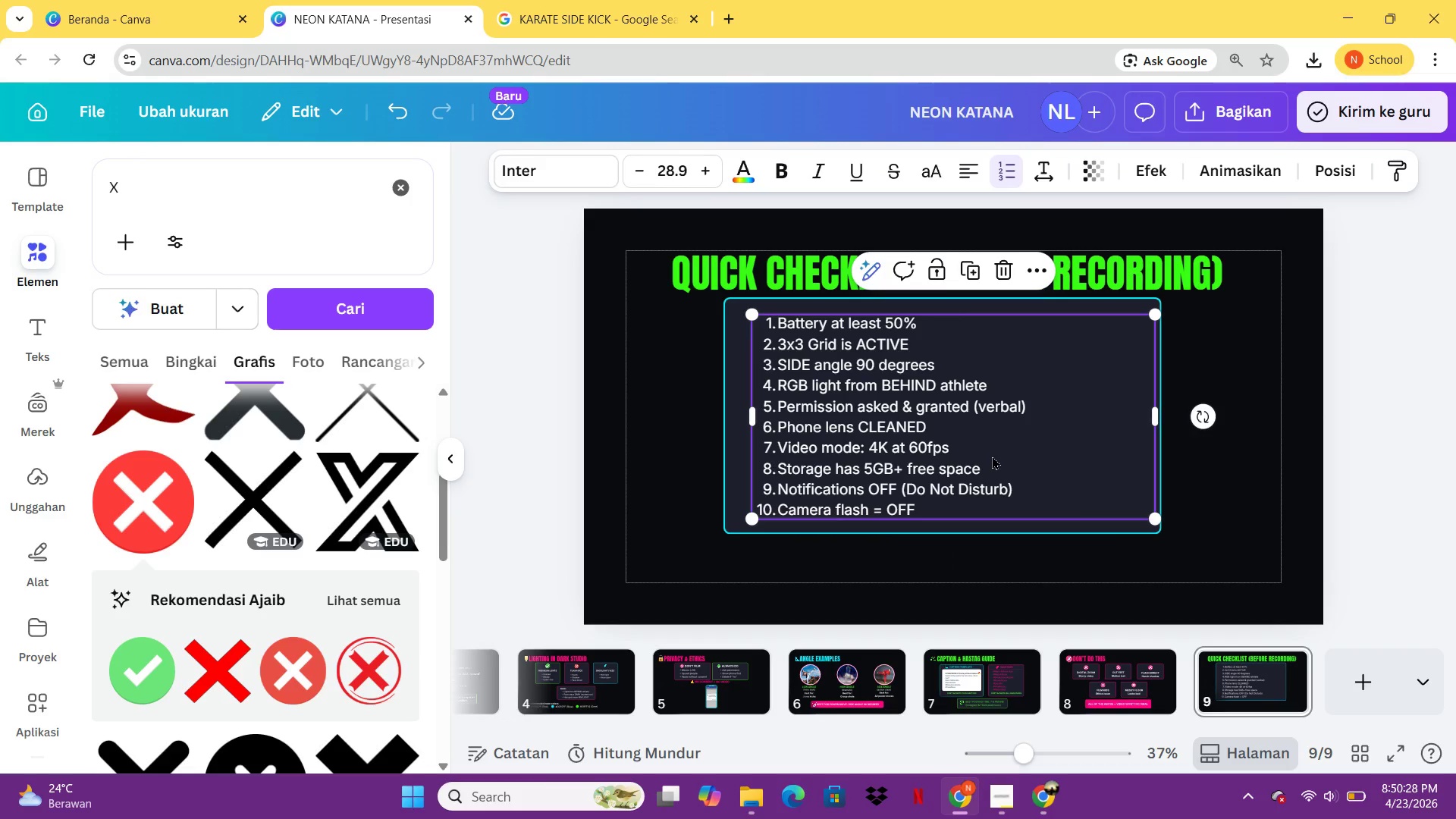 
wait(9.41)
 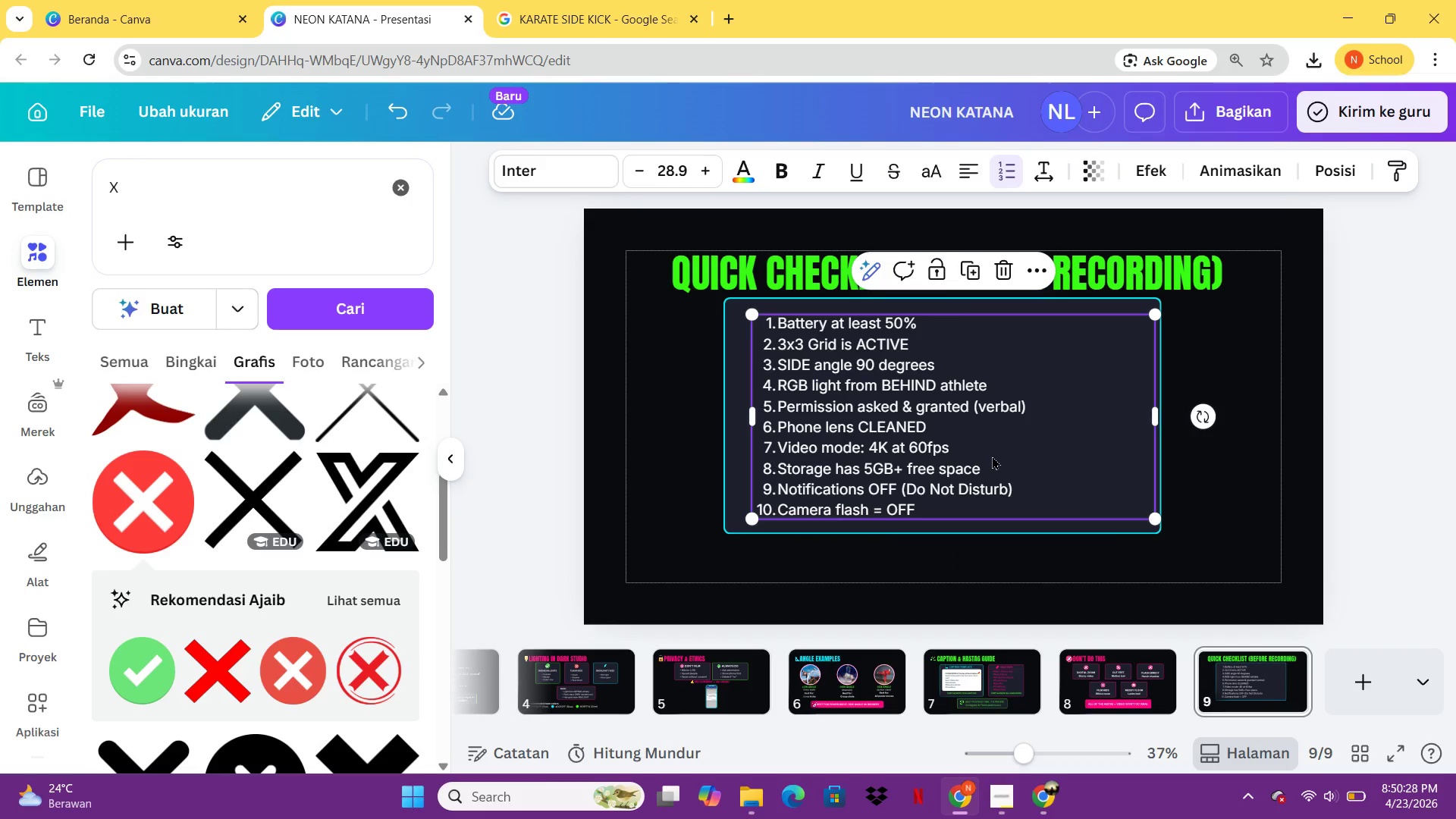 
mouse_move([243, 673])
 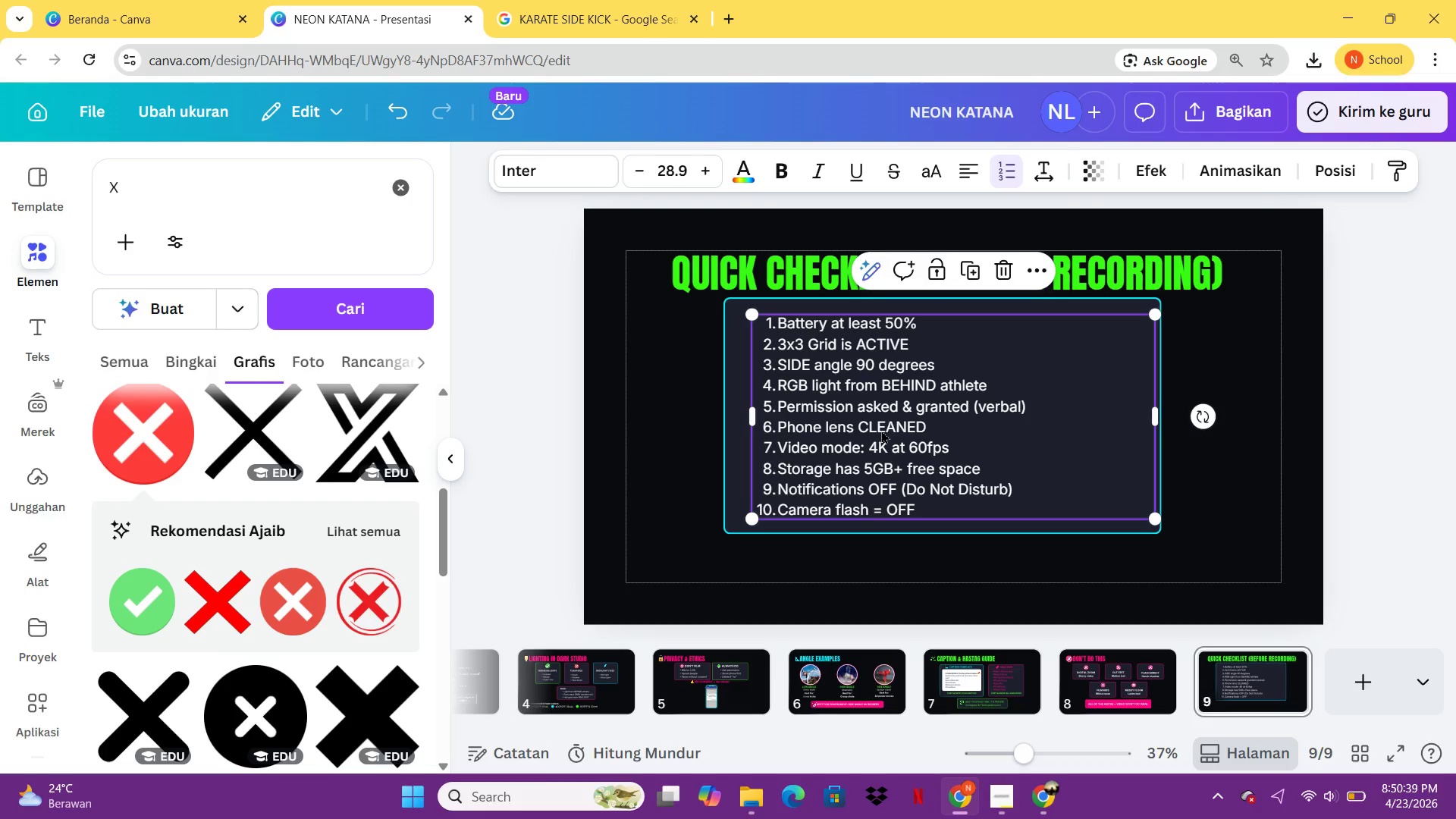 
wait(9.82)
 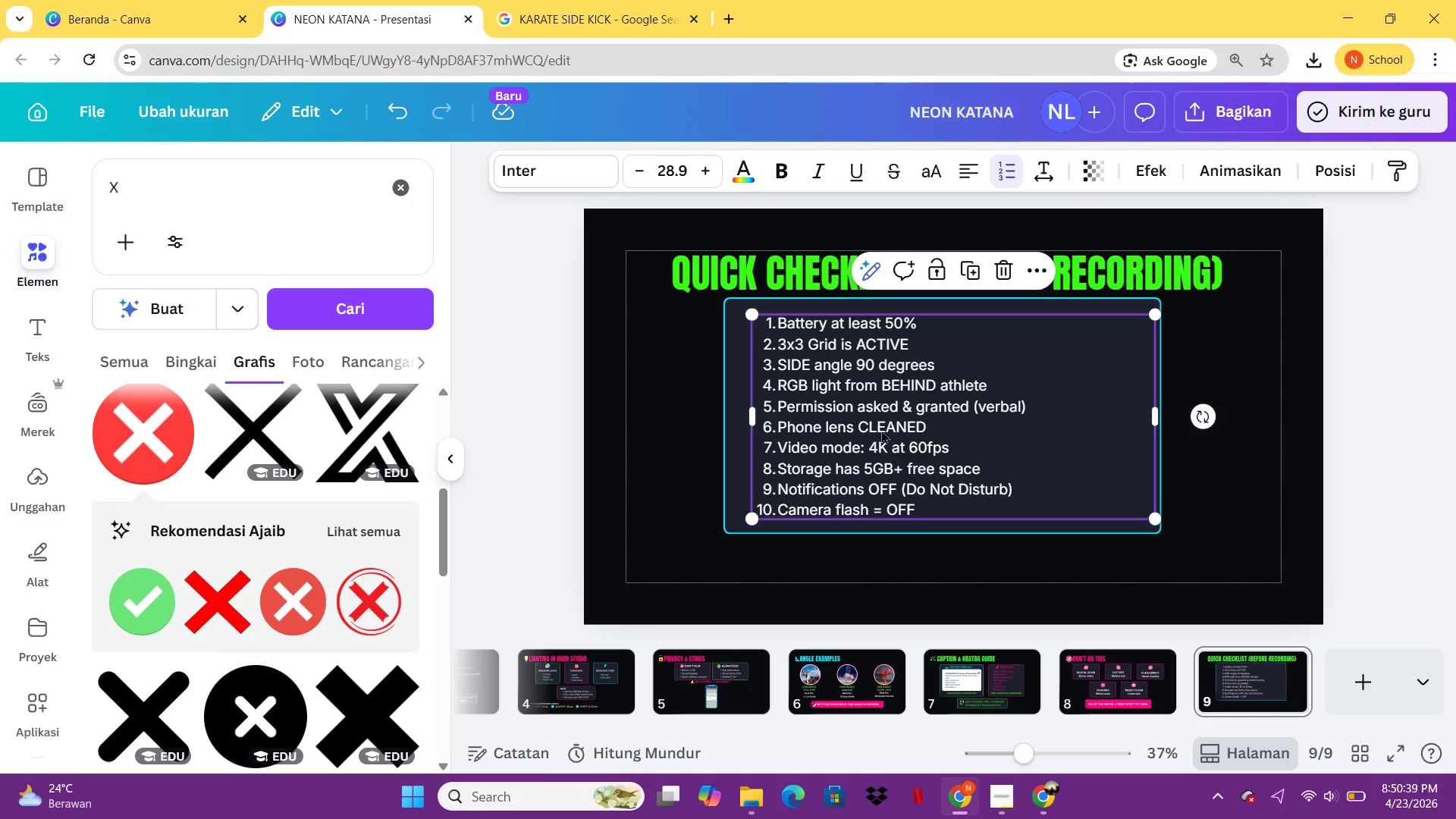 
left_click_drag(start_coordinate=[178, 195], to_coordinate=[105, 188])
 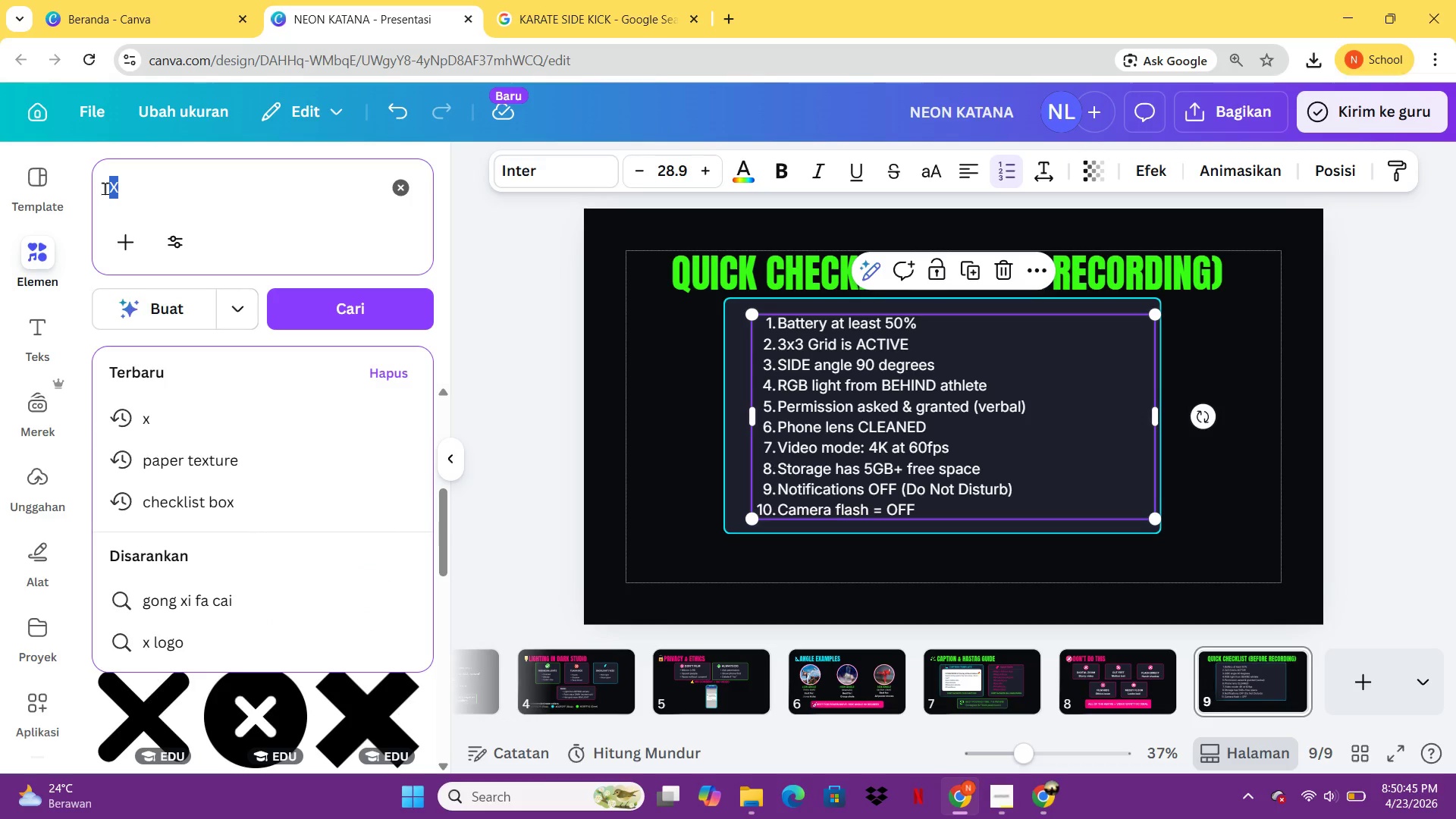 
type(kor)
key(Backspace)
type(tak)
 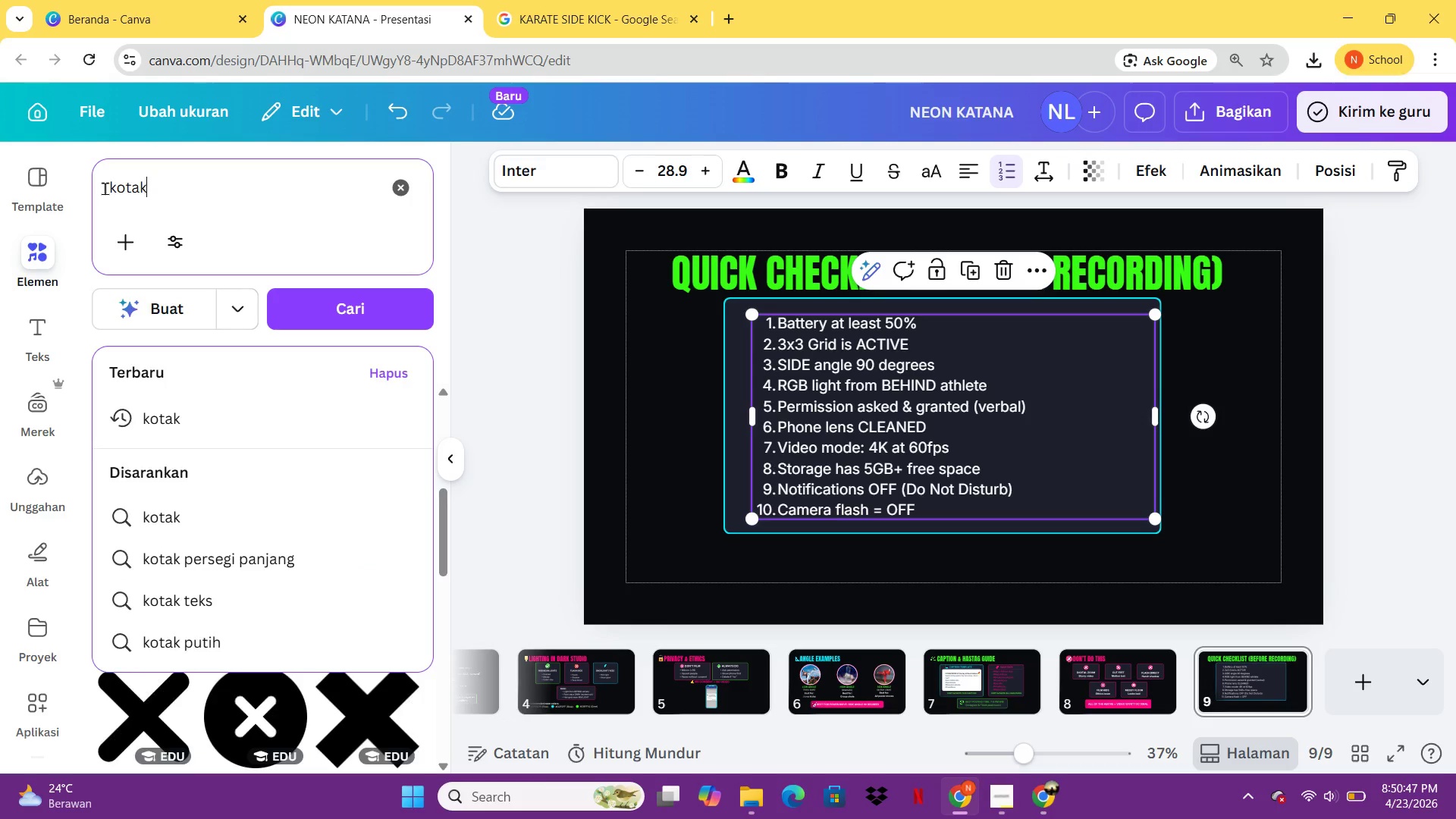 
key(Enter)
 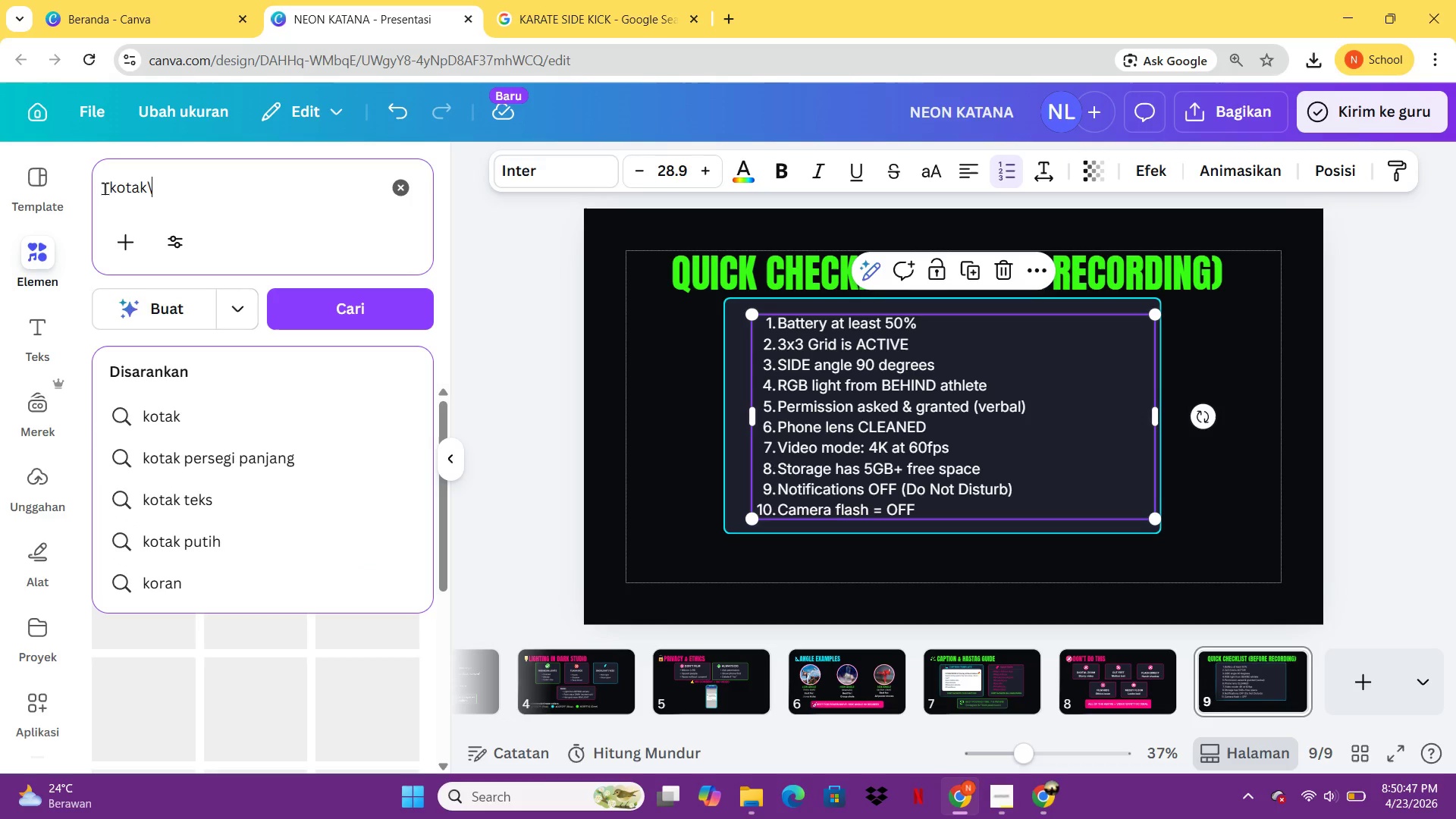 
key(Backslash)
 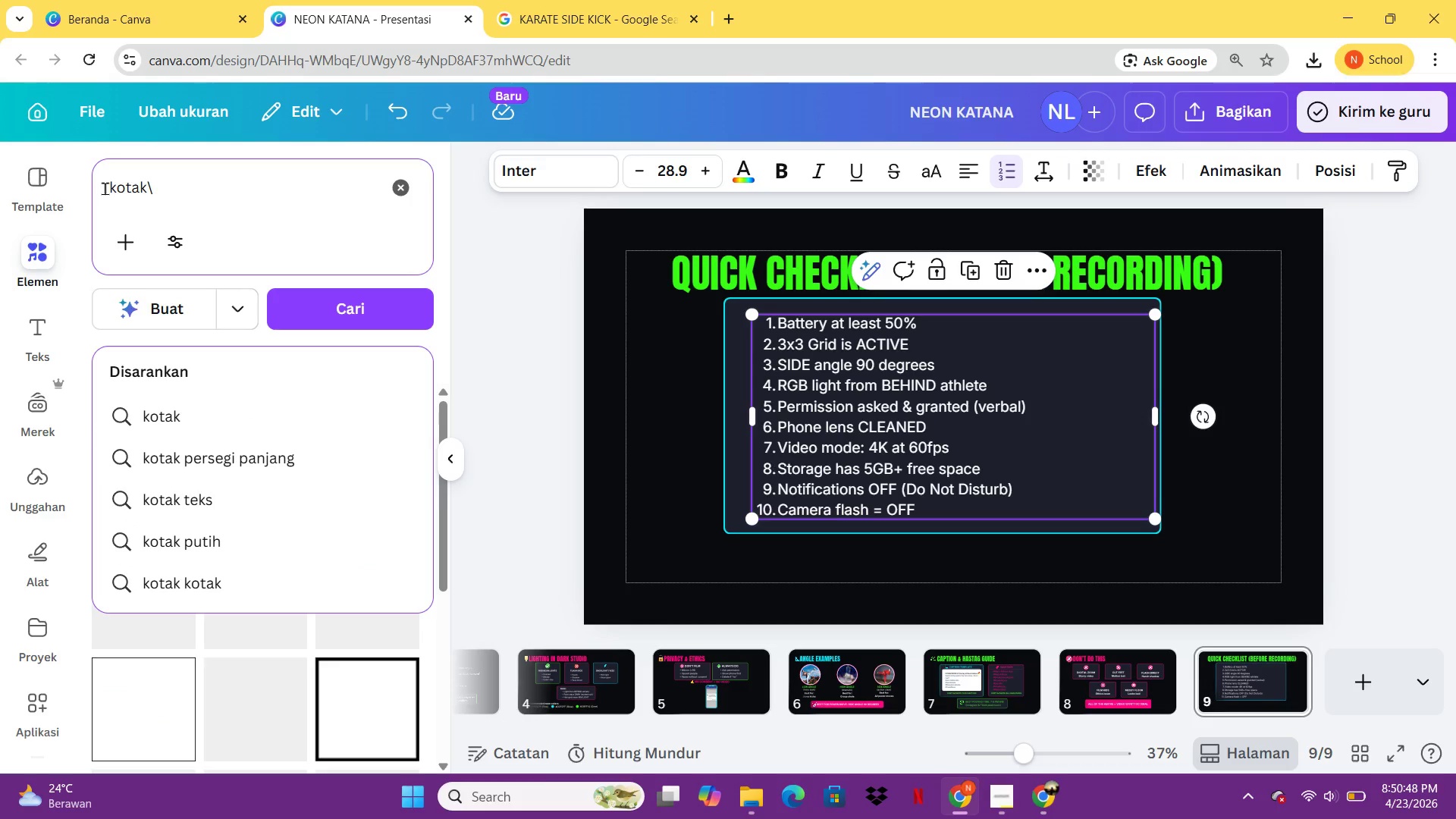 
key(Backspace)
 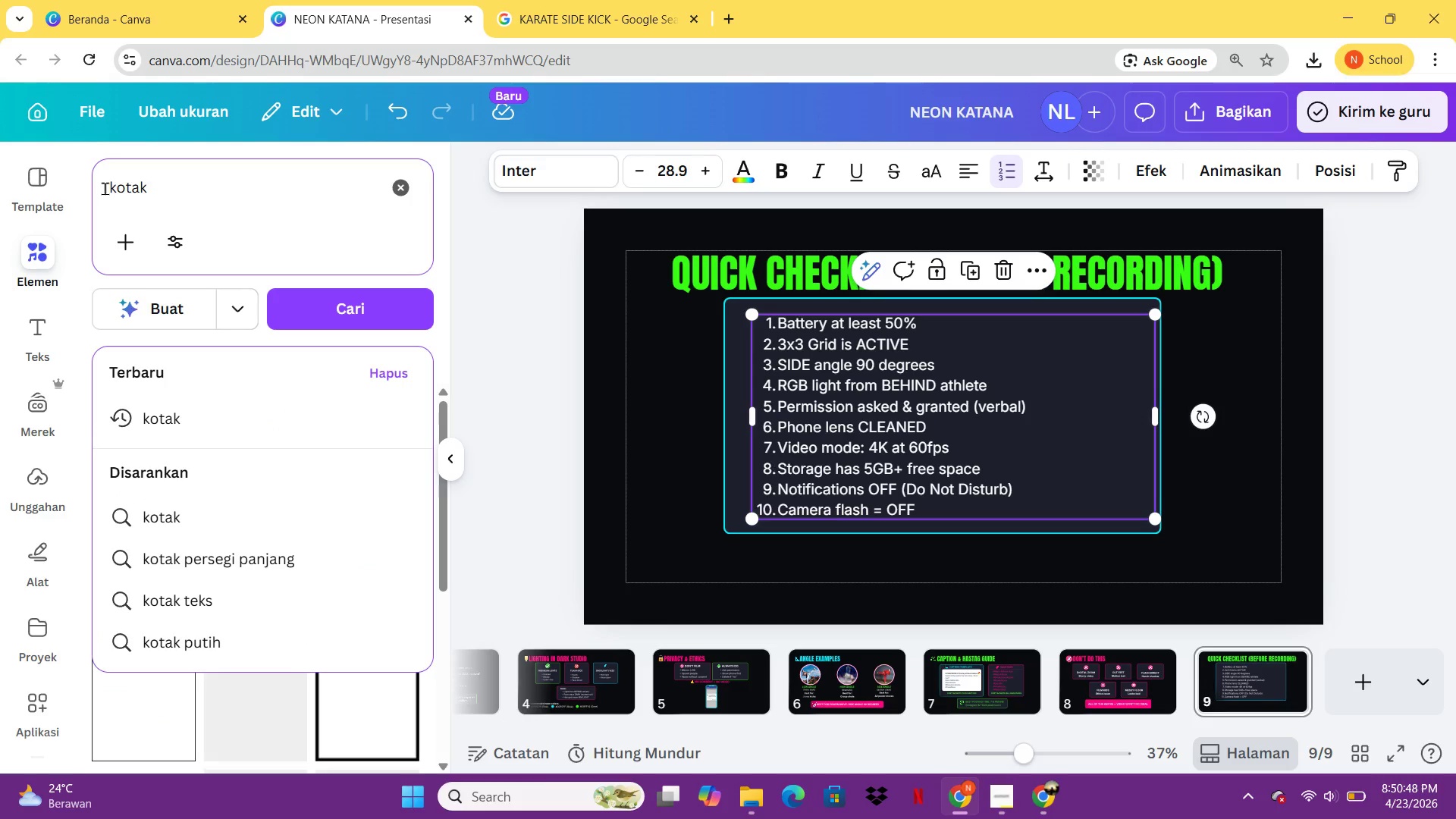 
key(Enter)
 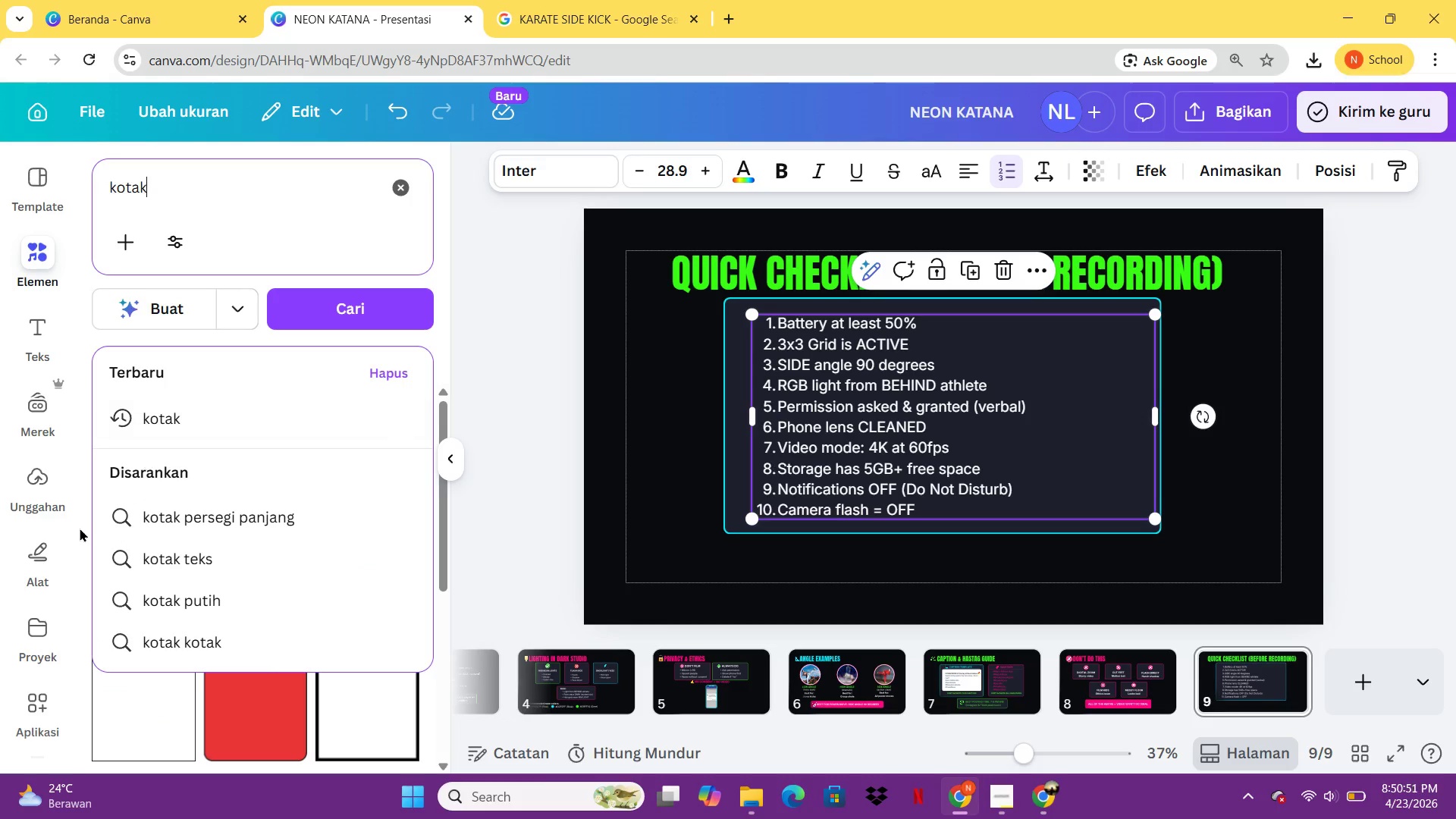 
left_click([29, 582])
 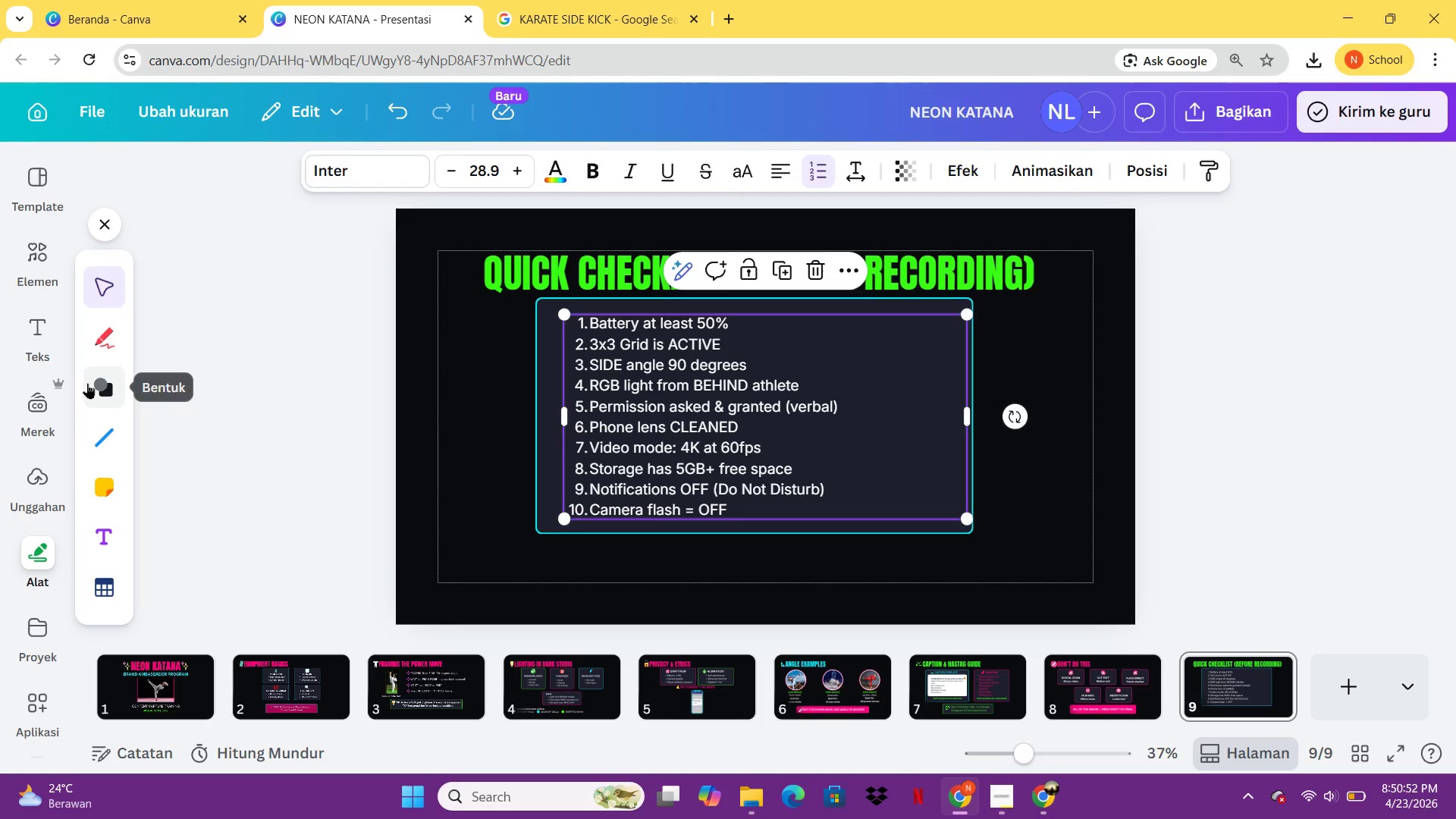 
left_click([89, 383])
 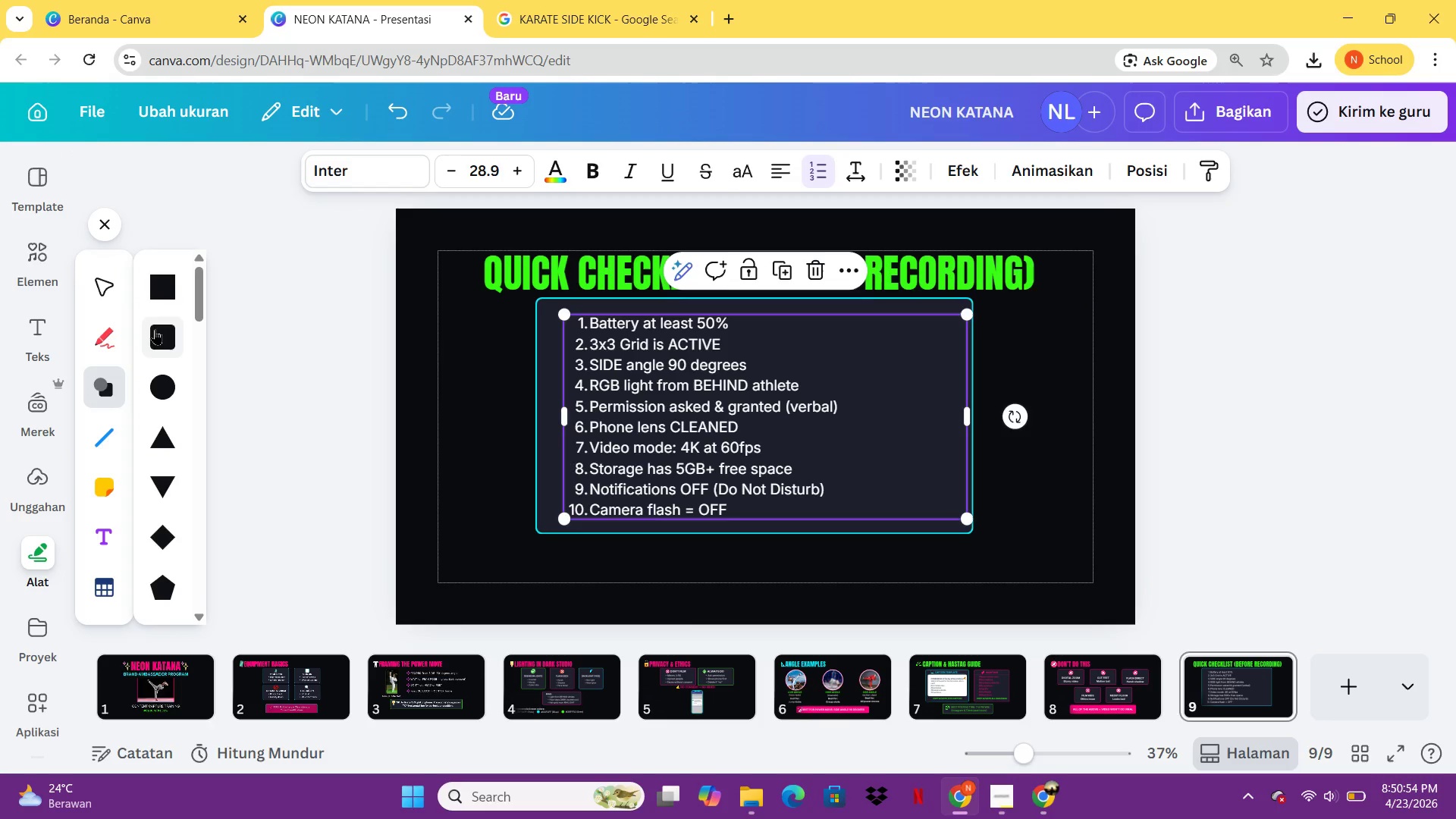 
left_click([155, 329])
 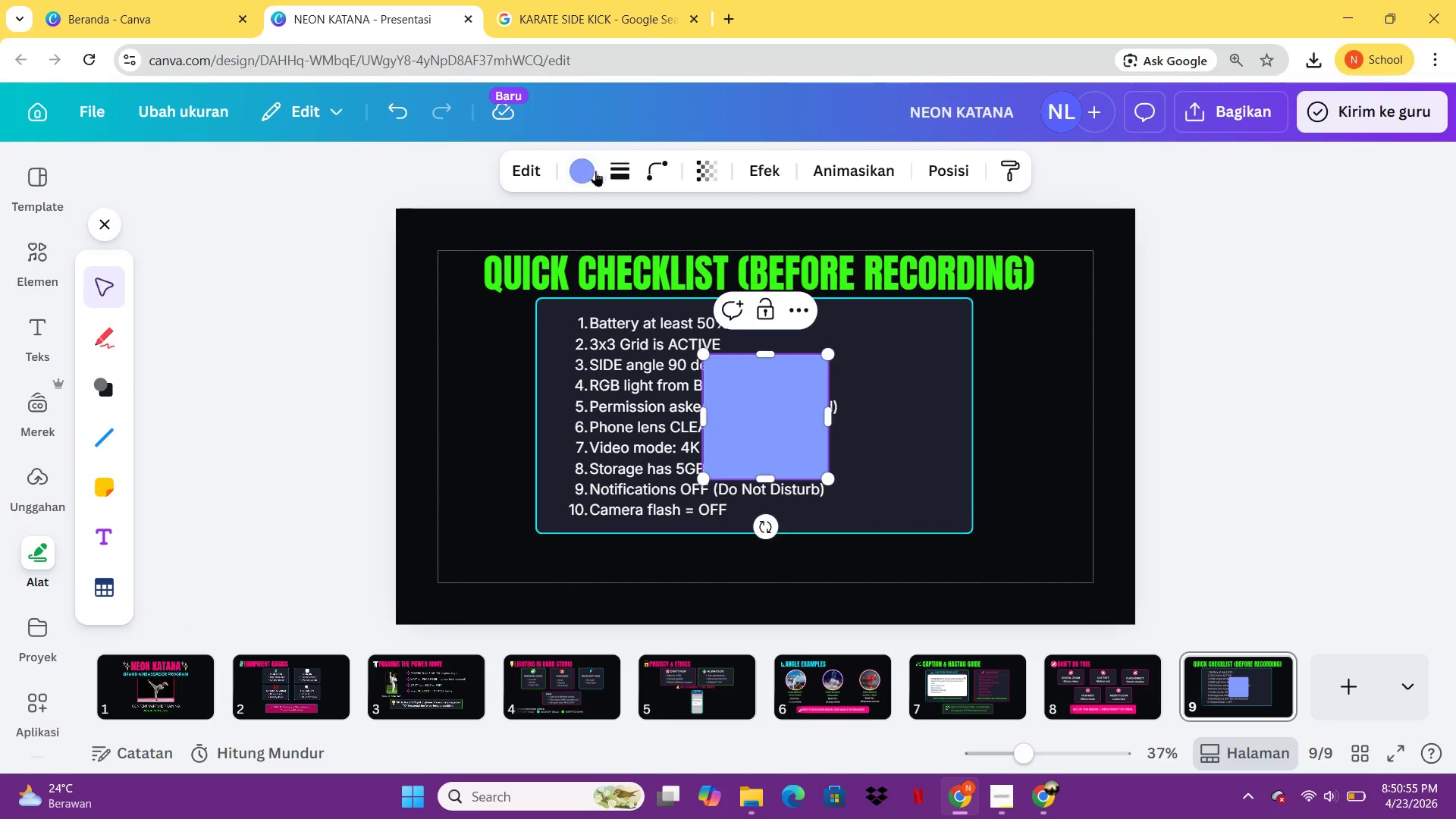 
left_click([613, 171])
 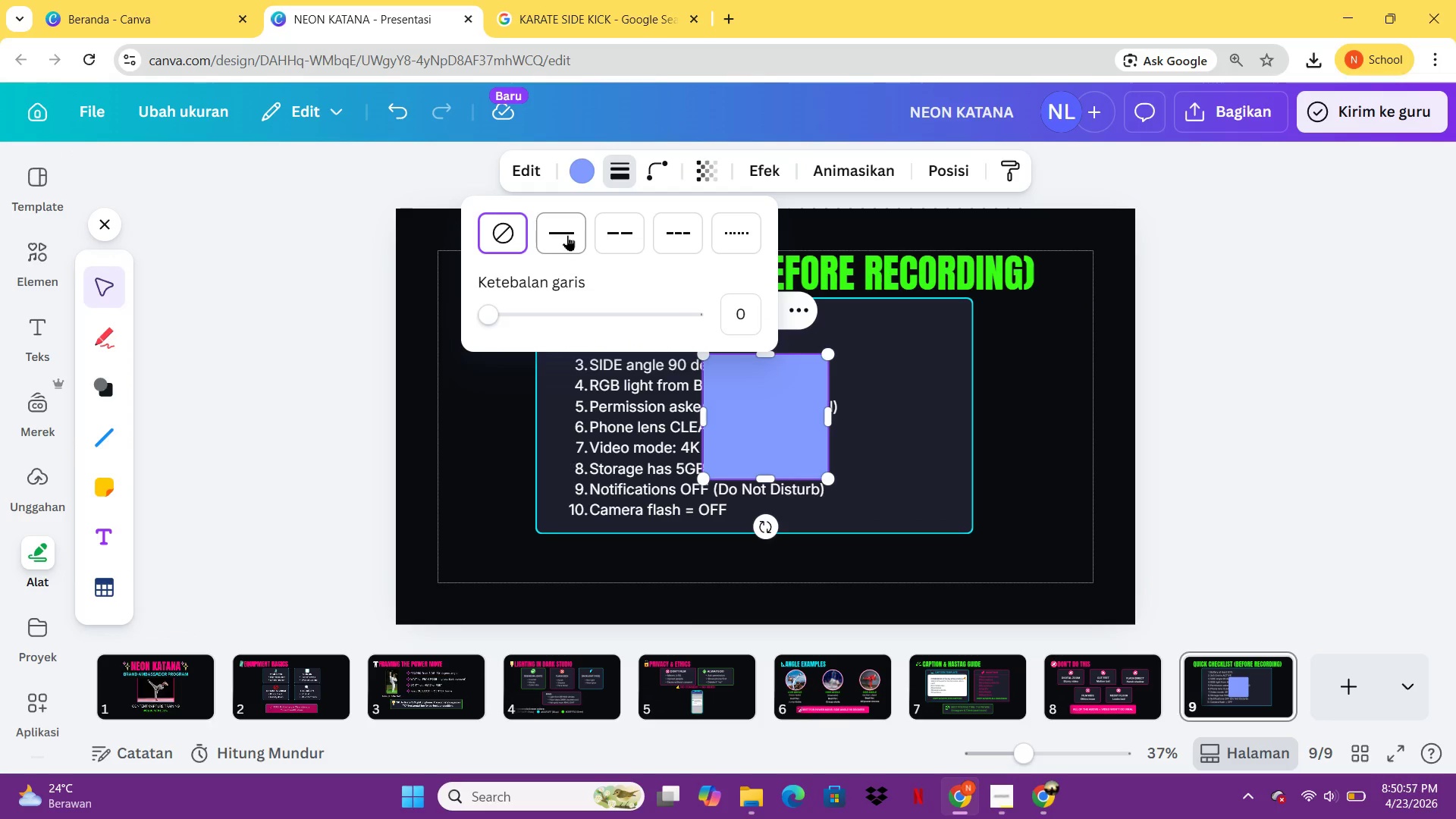 
left_click([567, 235])
 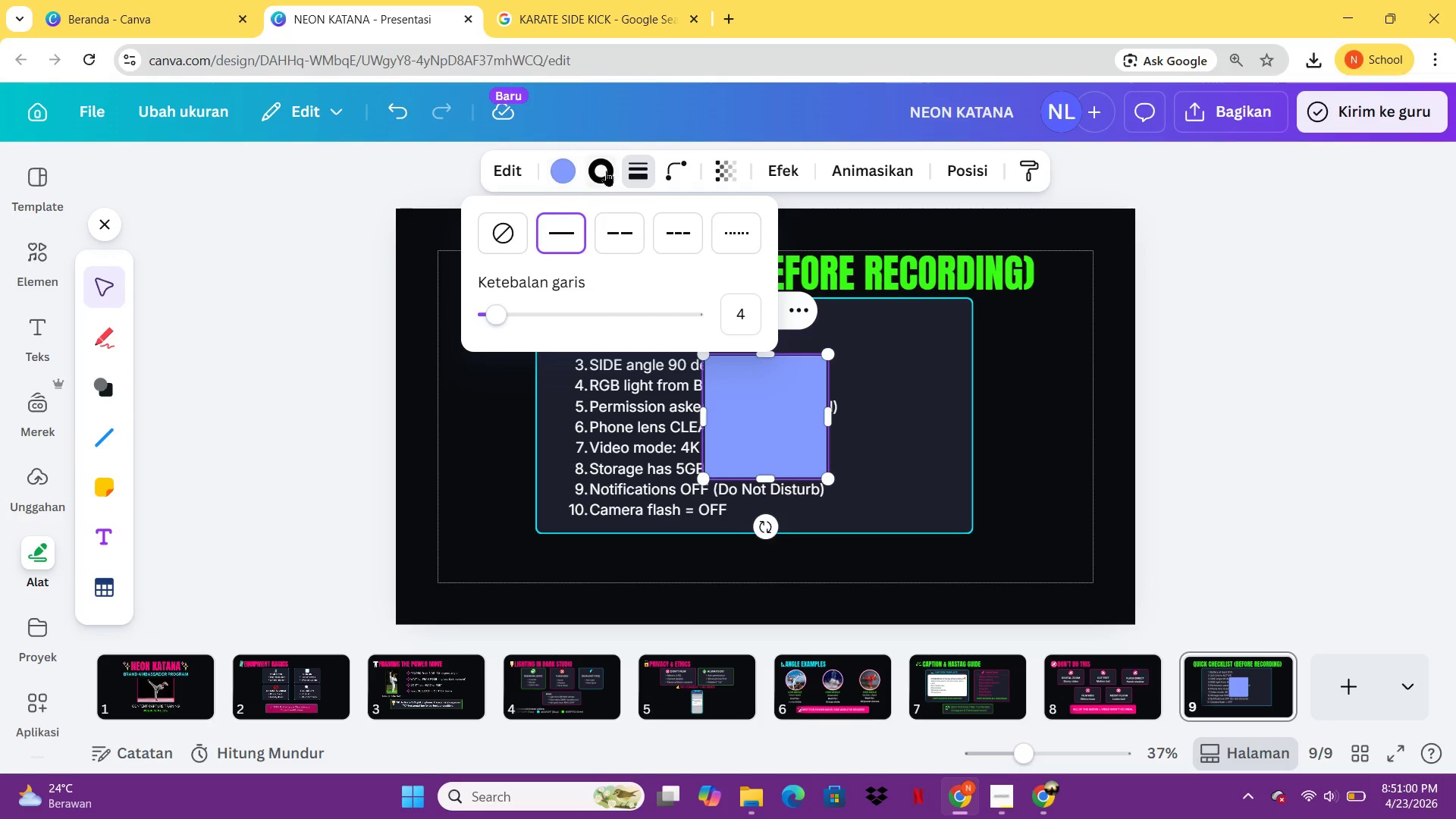 
left_click([606, 171])
 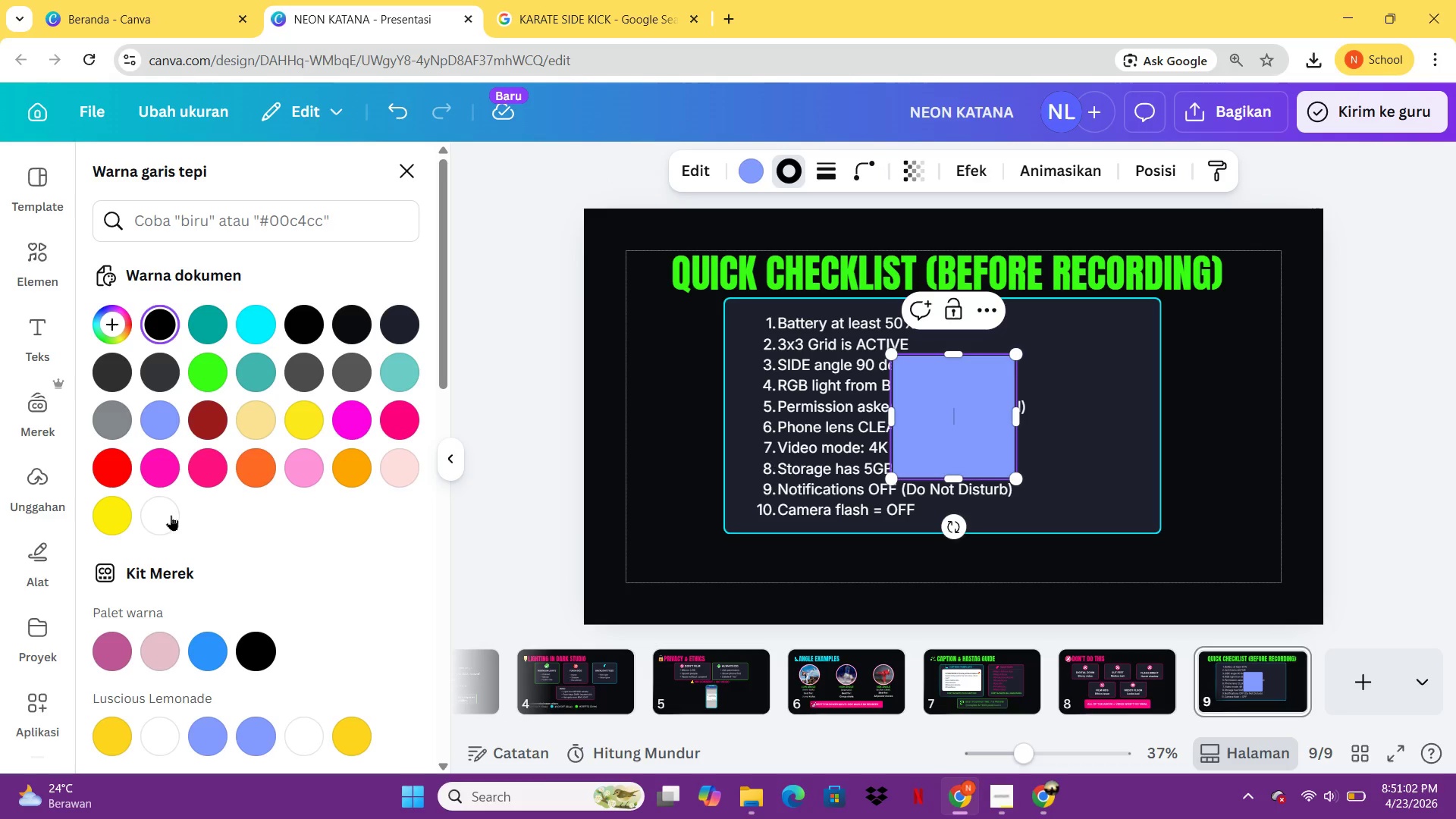 
left_click([168, 516])
 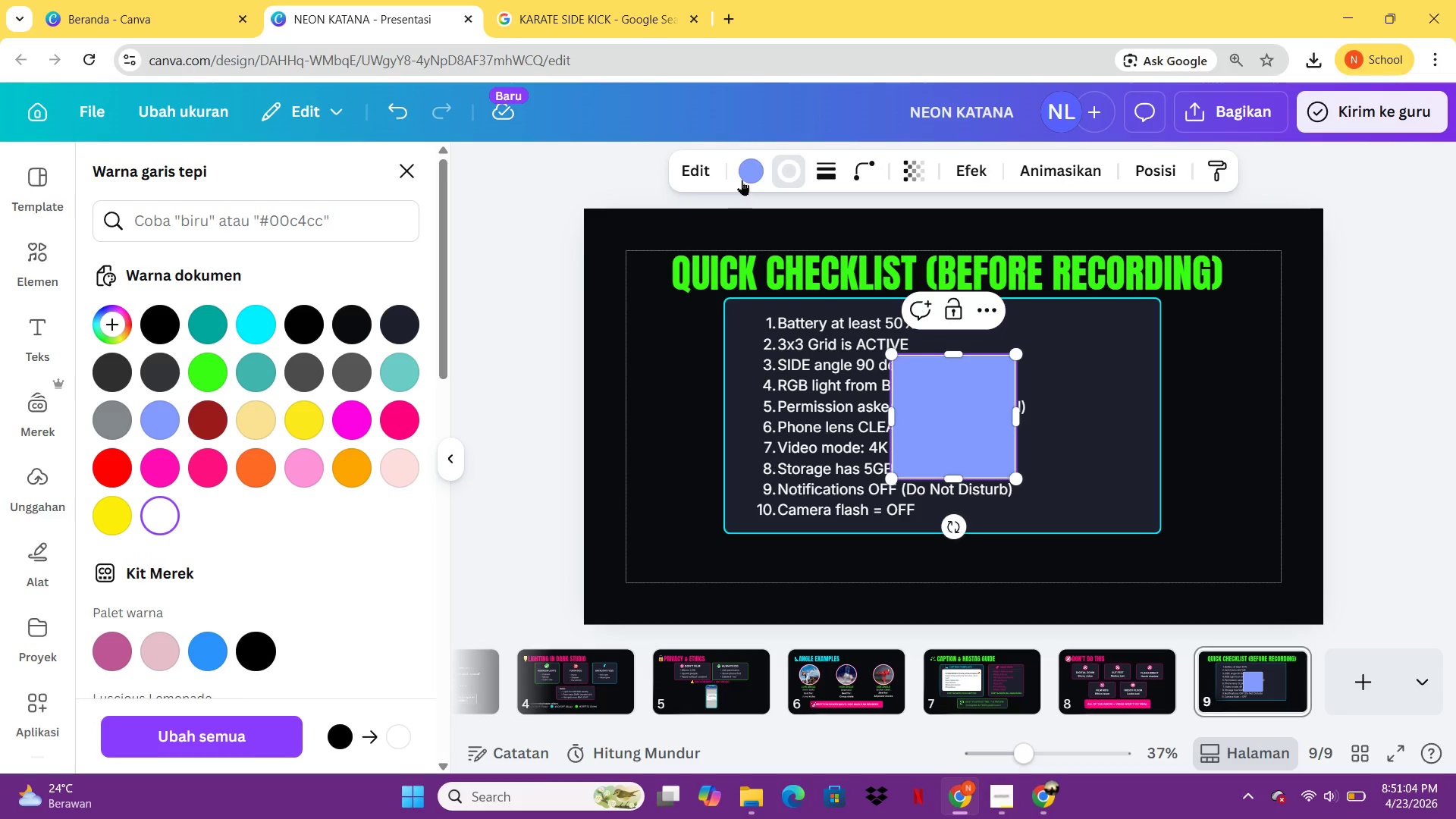 
left_click([744, 177])
 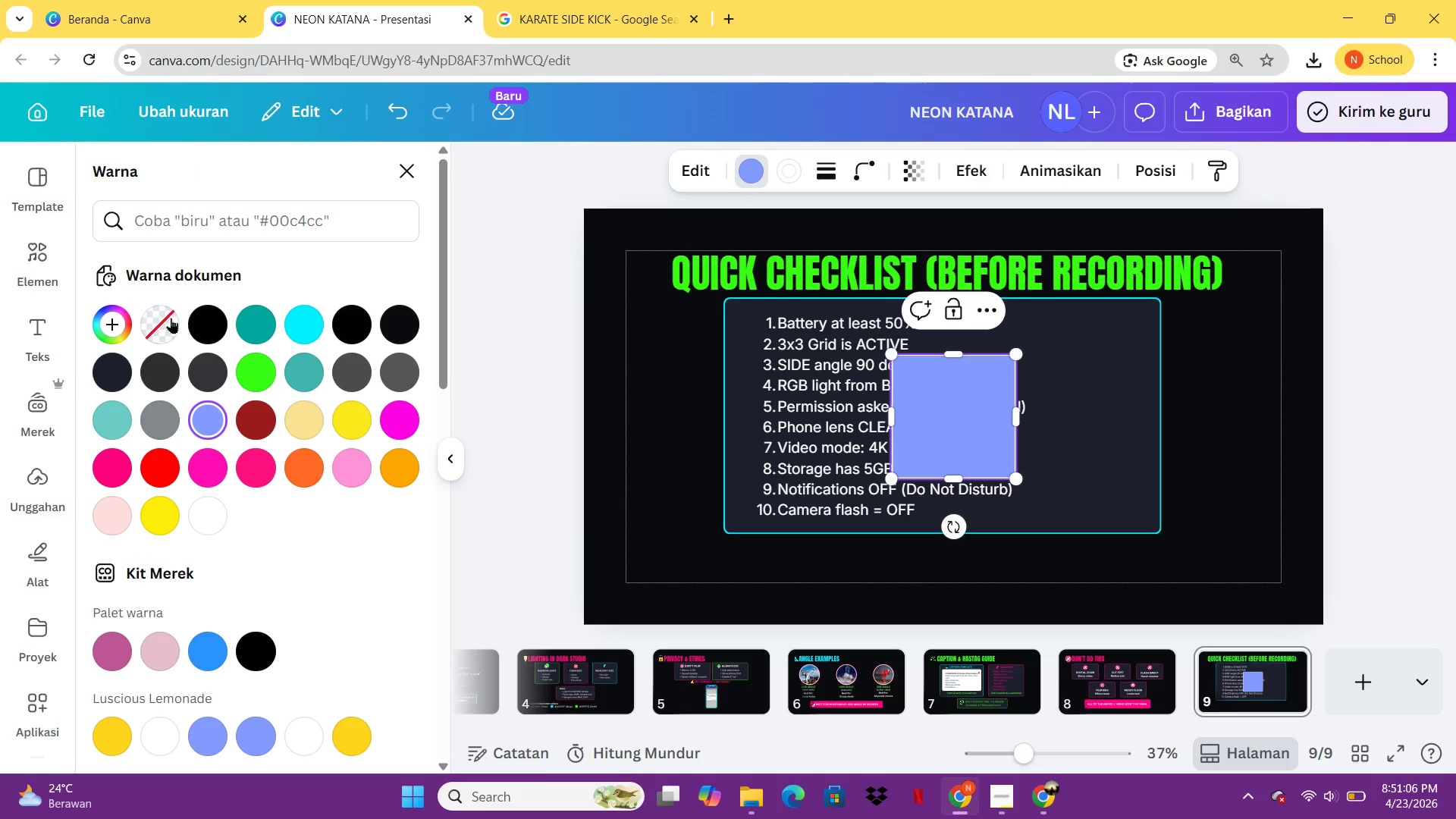 
left_click([156, 323])
 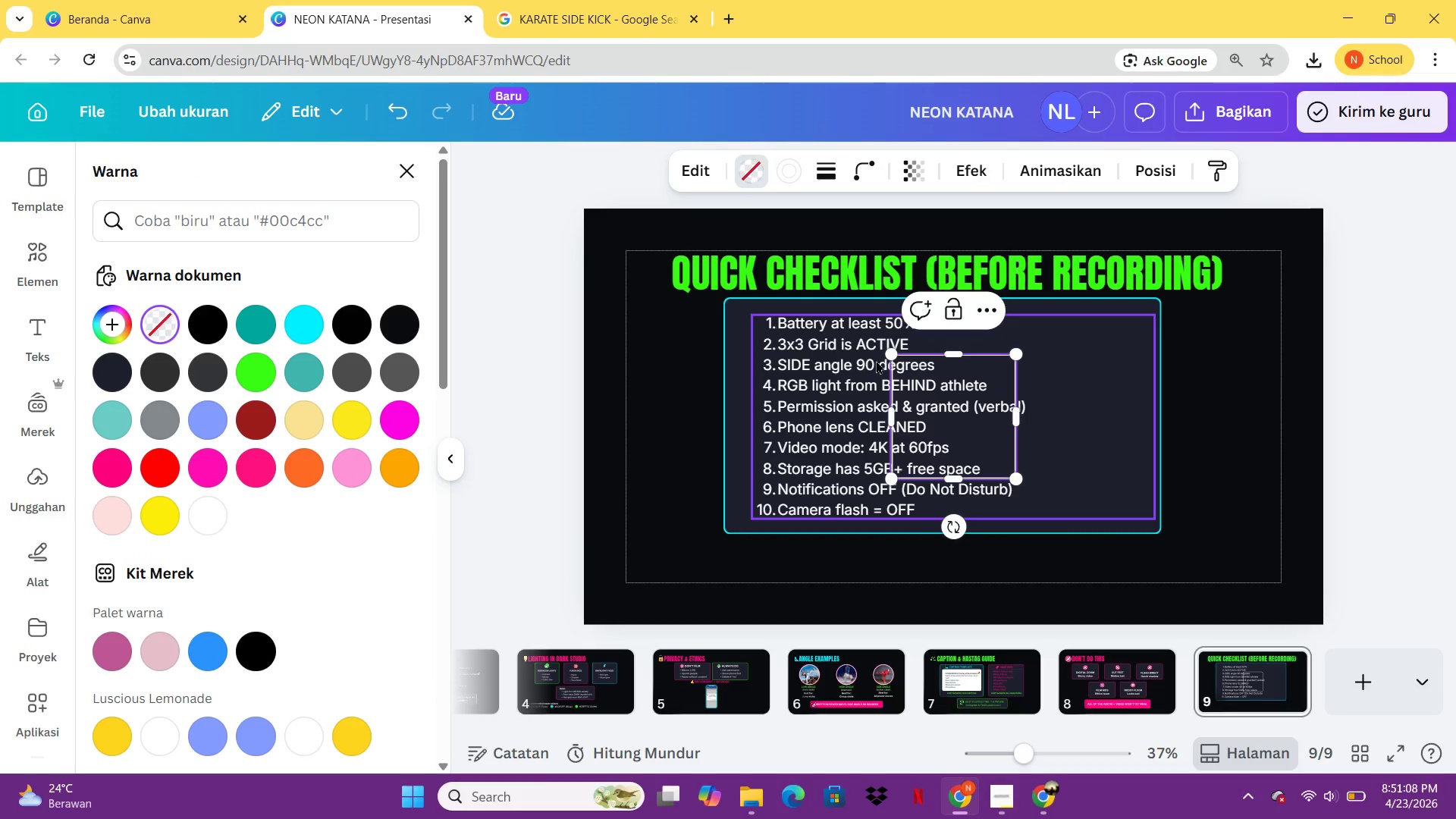 
left_click_drag(start_coordinate=[895, 358], to_coordinate=[998, 461])
 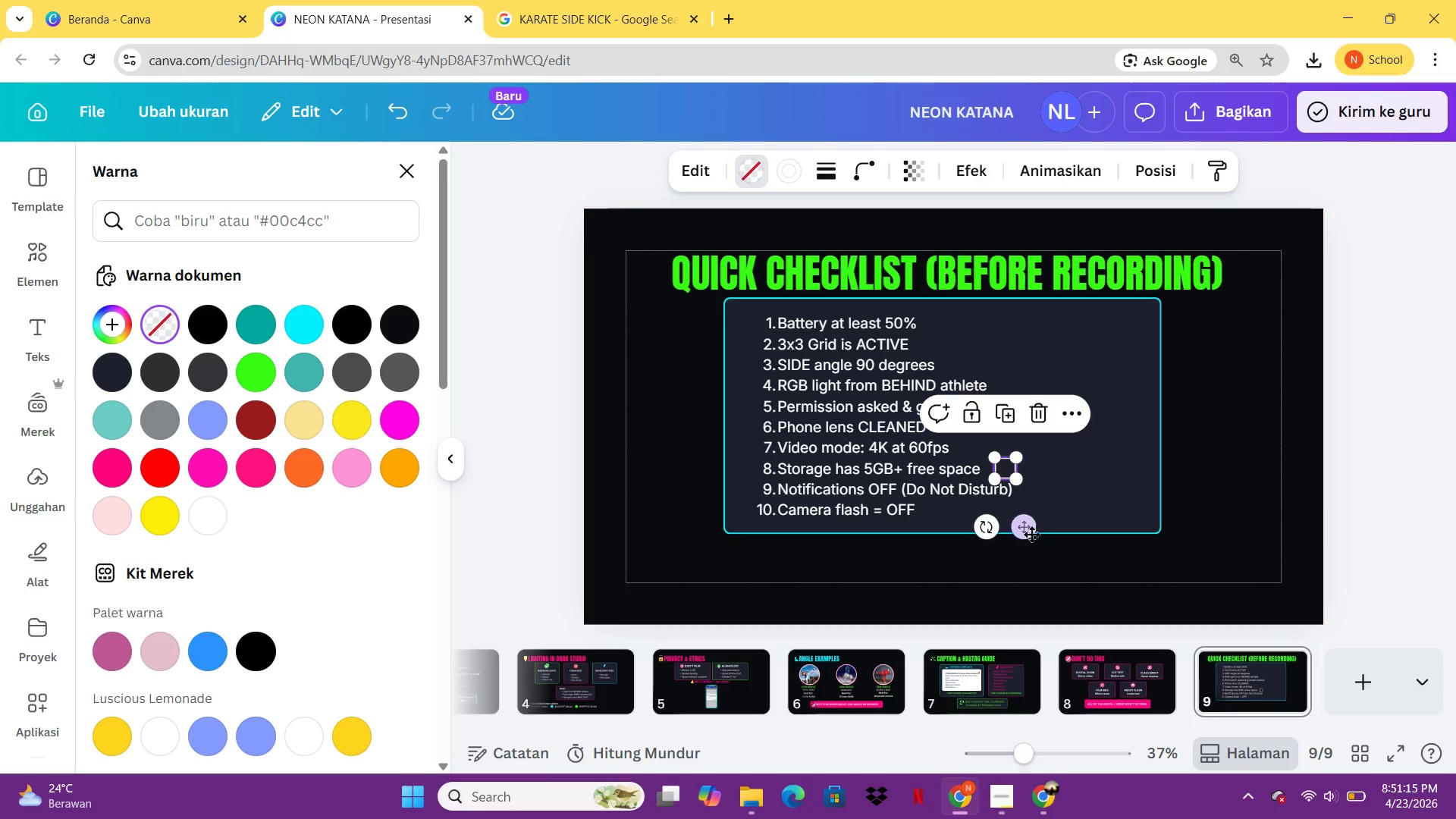 
left_click_drag(start_coordinate=[1031, 534], to_coordinate=[774, 388])
 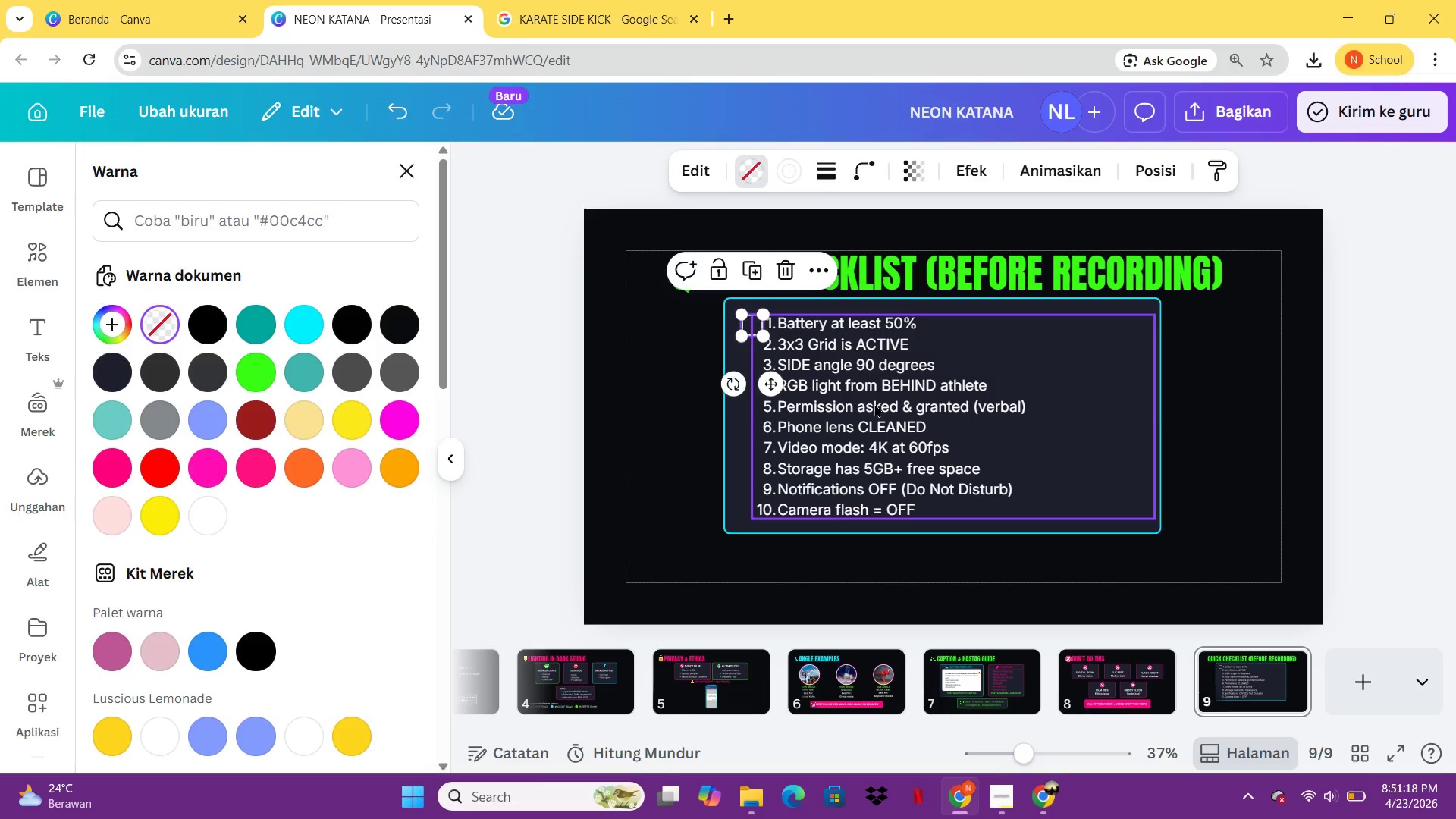 
left_click([874, 403])
 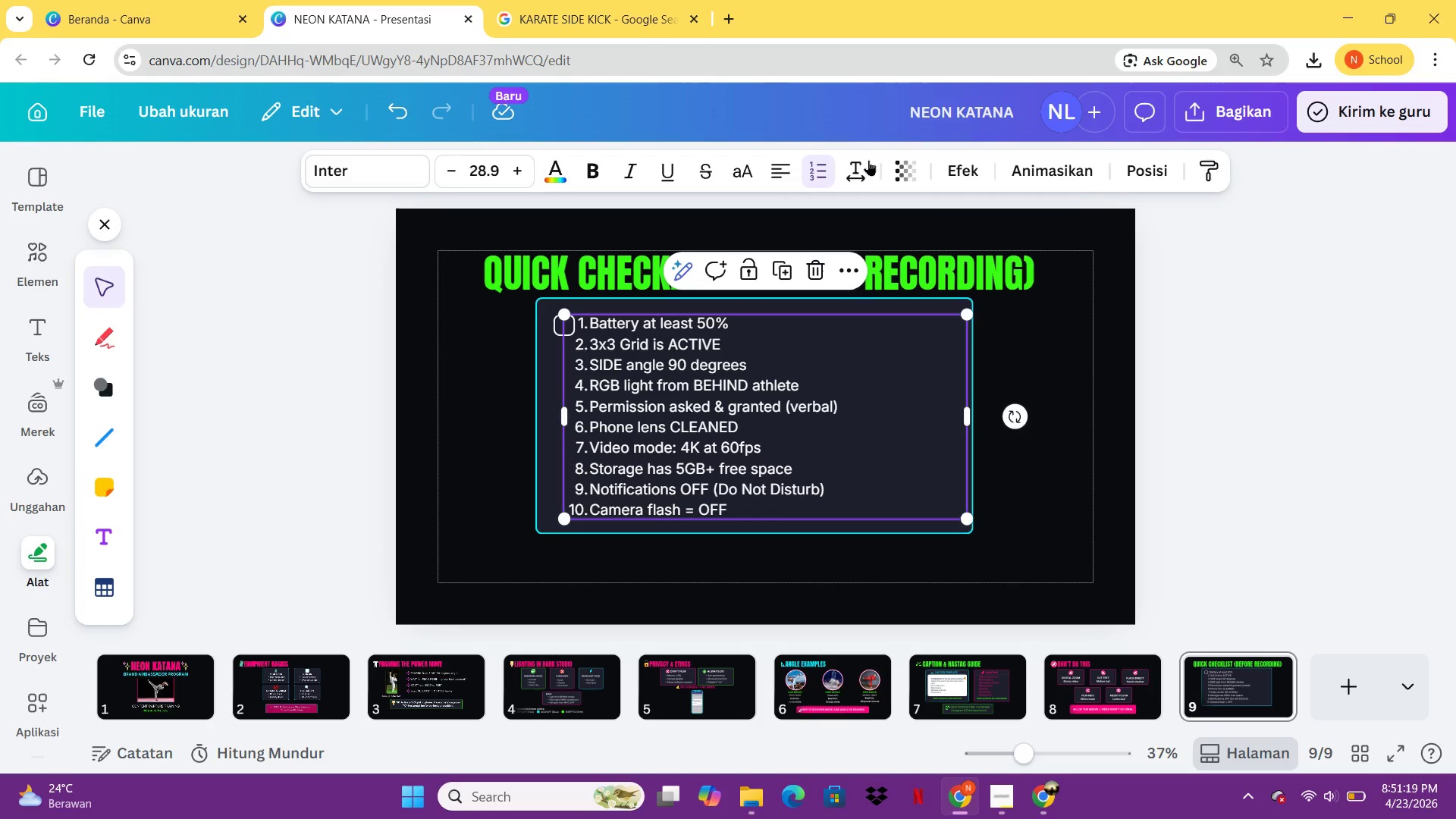 
left_click([868, 160])
 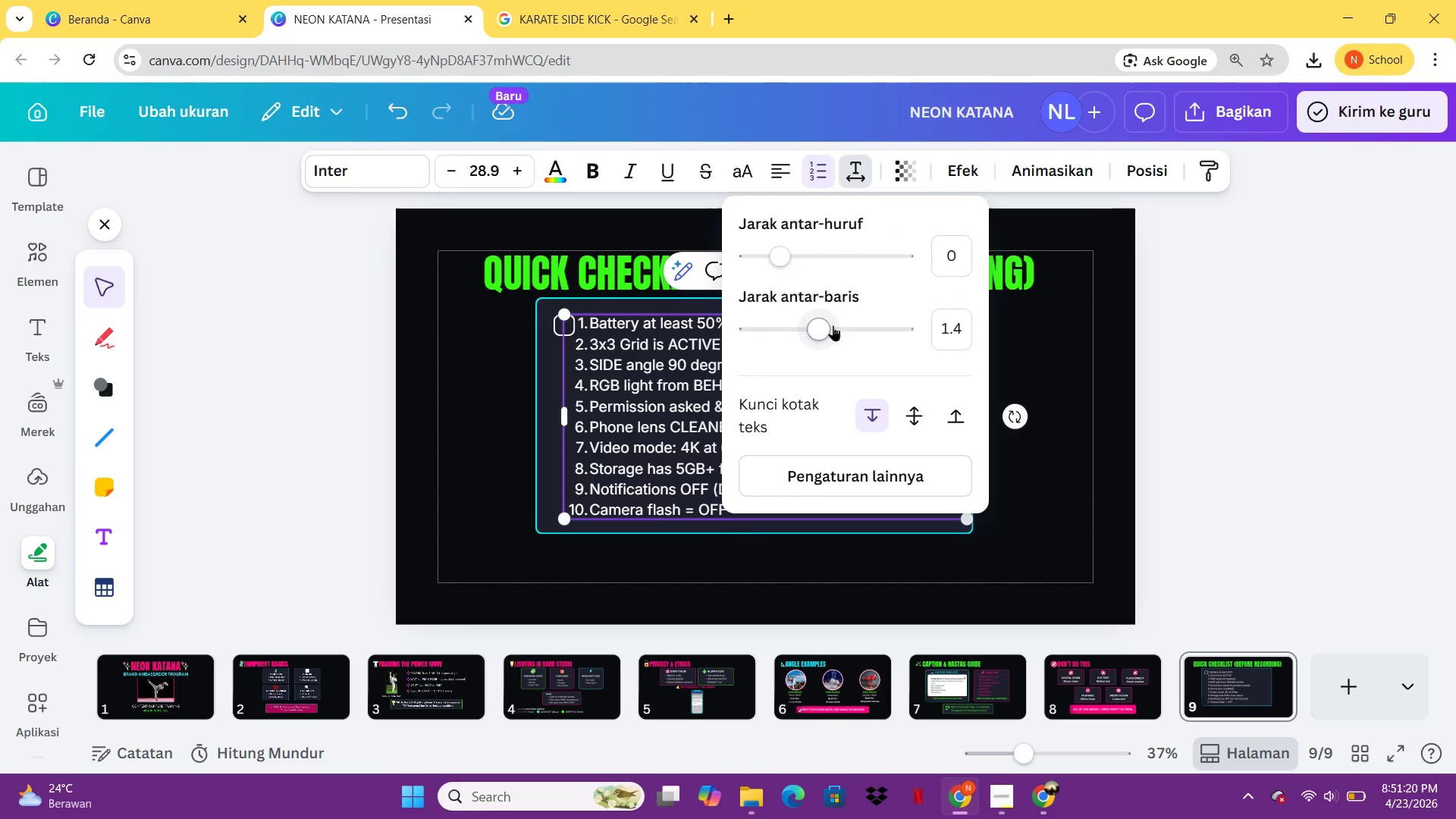 
left_click_drag(start_coordinate=[826, 325], to_coordinate=[842, 326])
 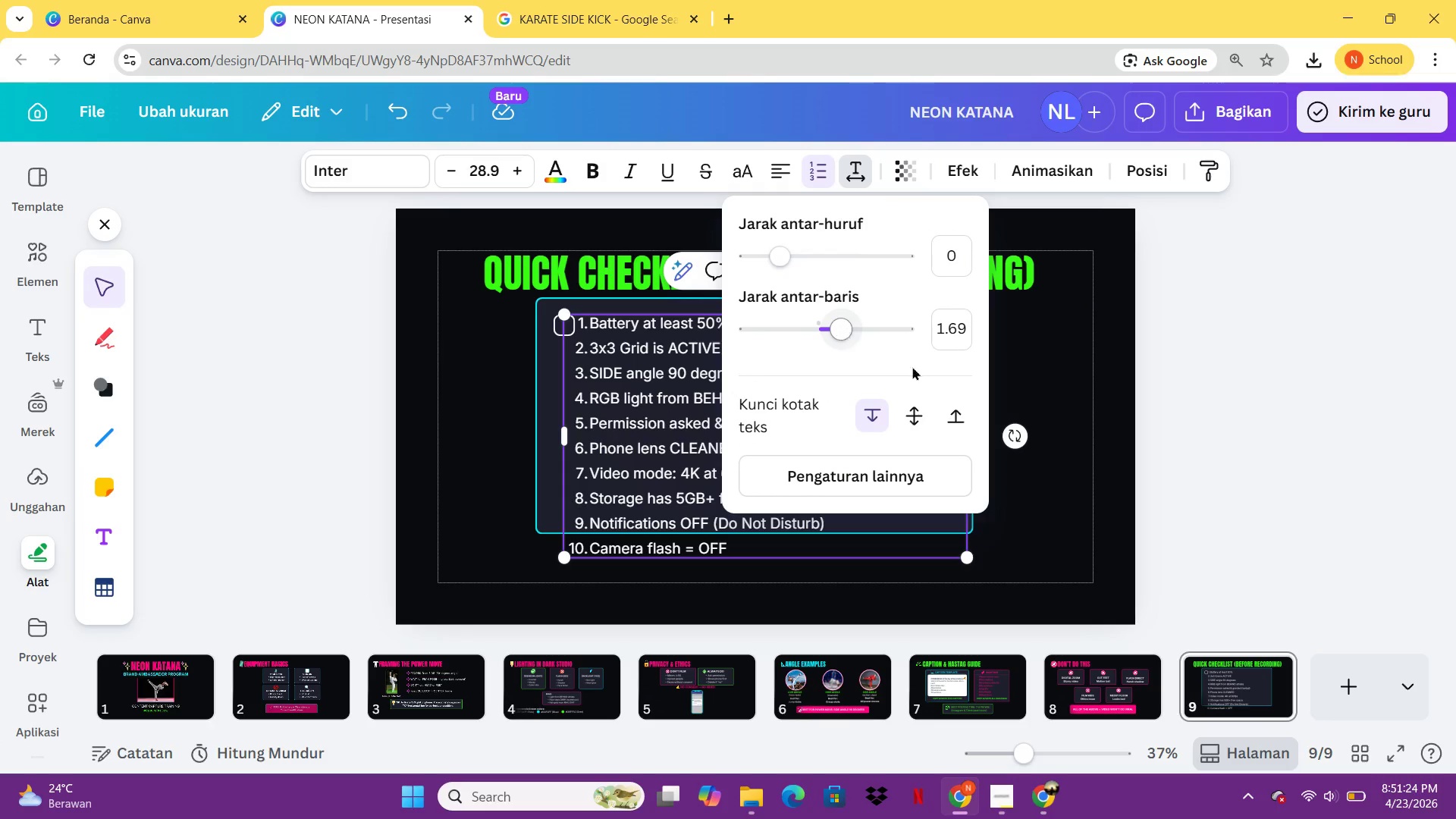 
left_click([1109, 410])
 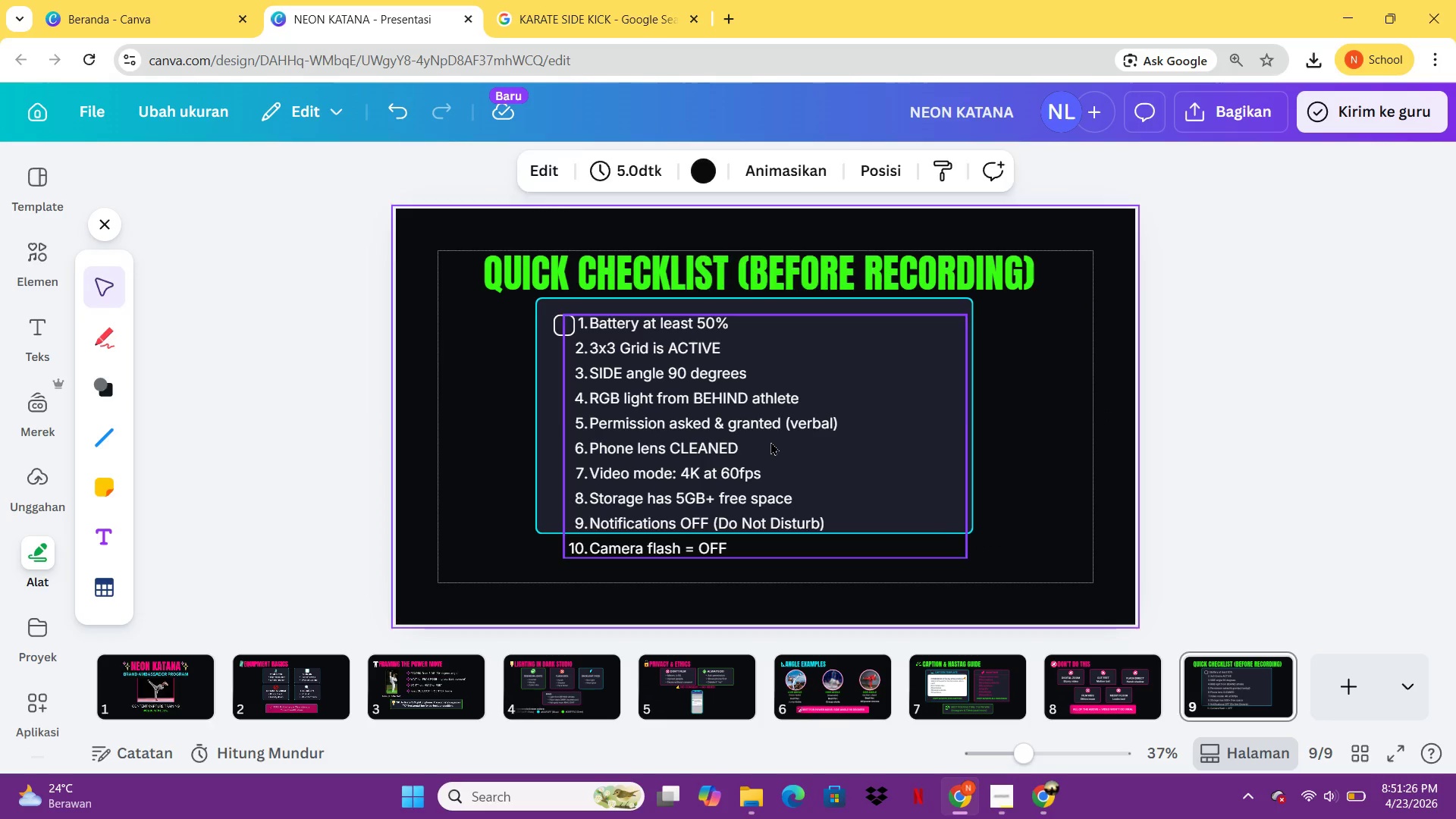 
left_click_drag(start_coordinate=[770, 441], to_coordinate=[787, 435])
 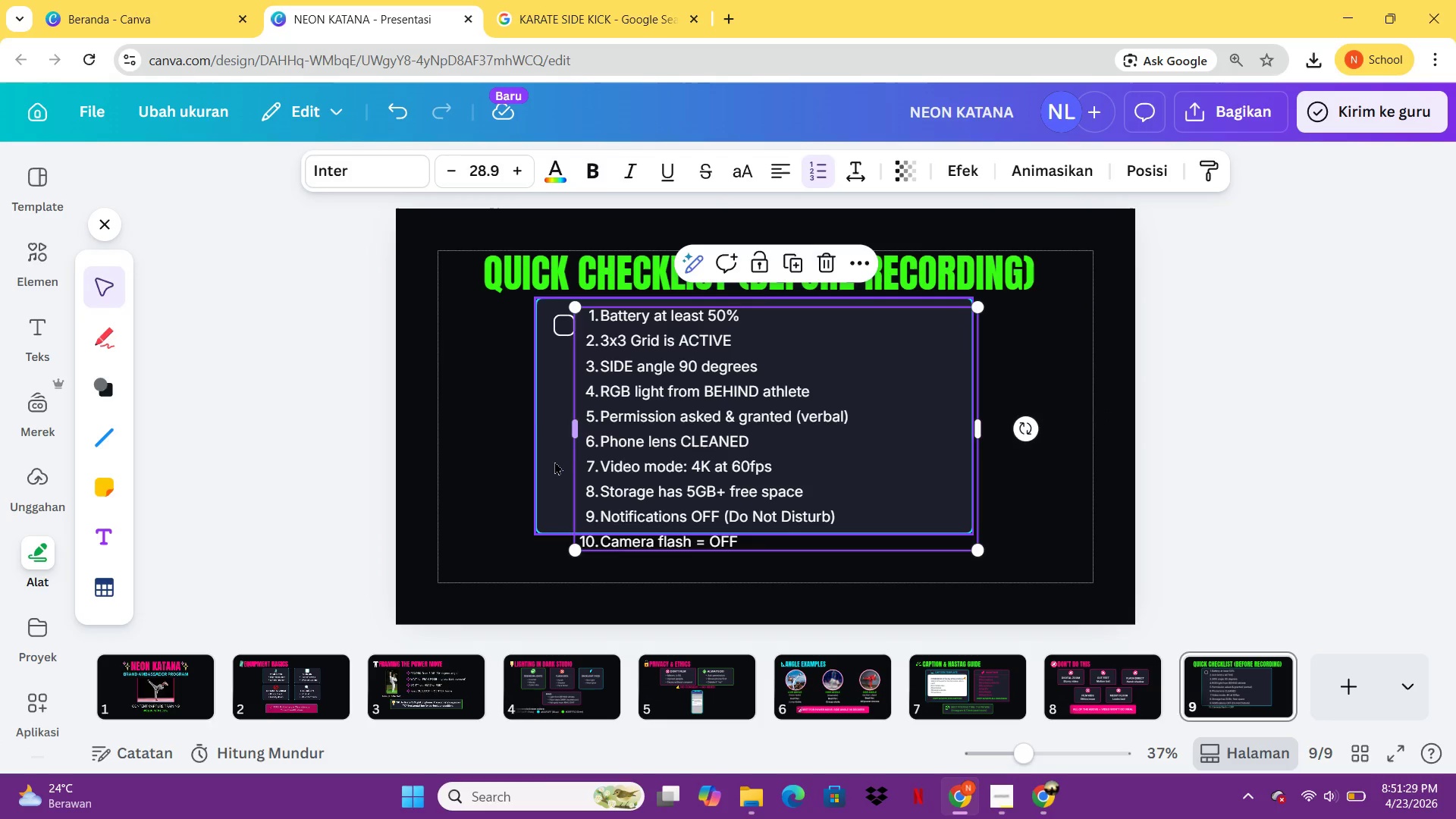 
left_click([554, 461])
 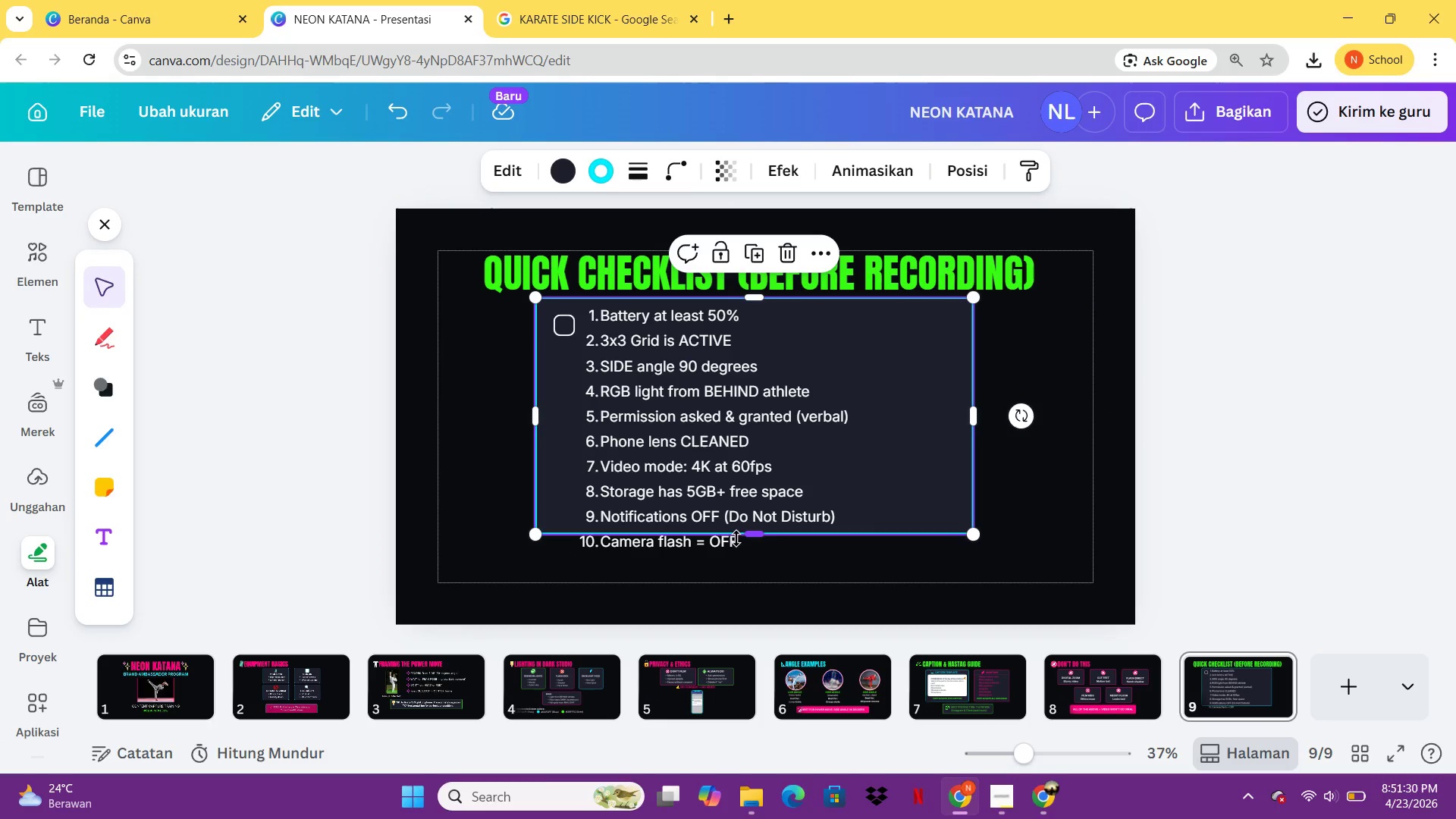 
left_click_drag(start_coordinate=[739, 538], to_coordinate=[748, 570])
 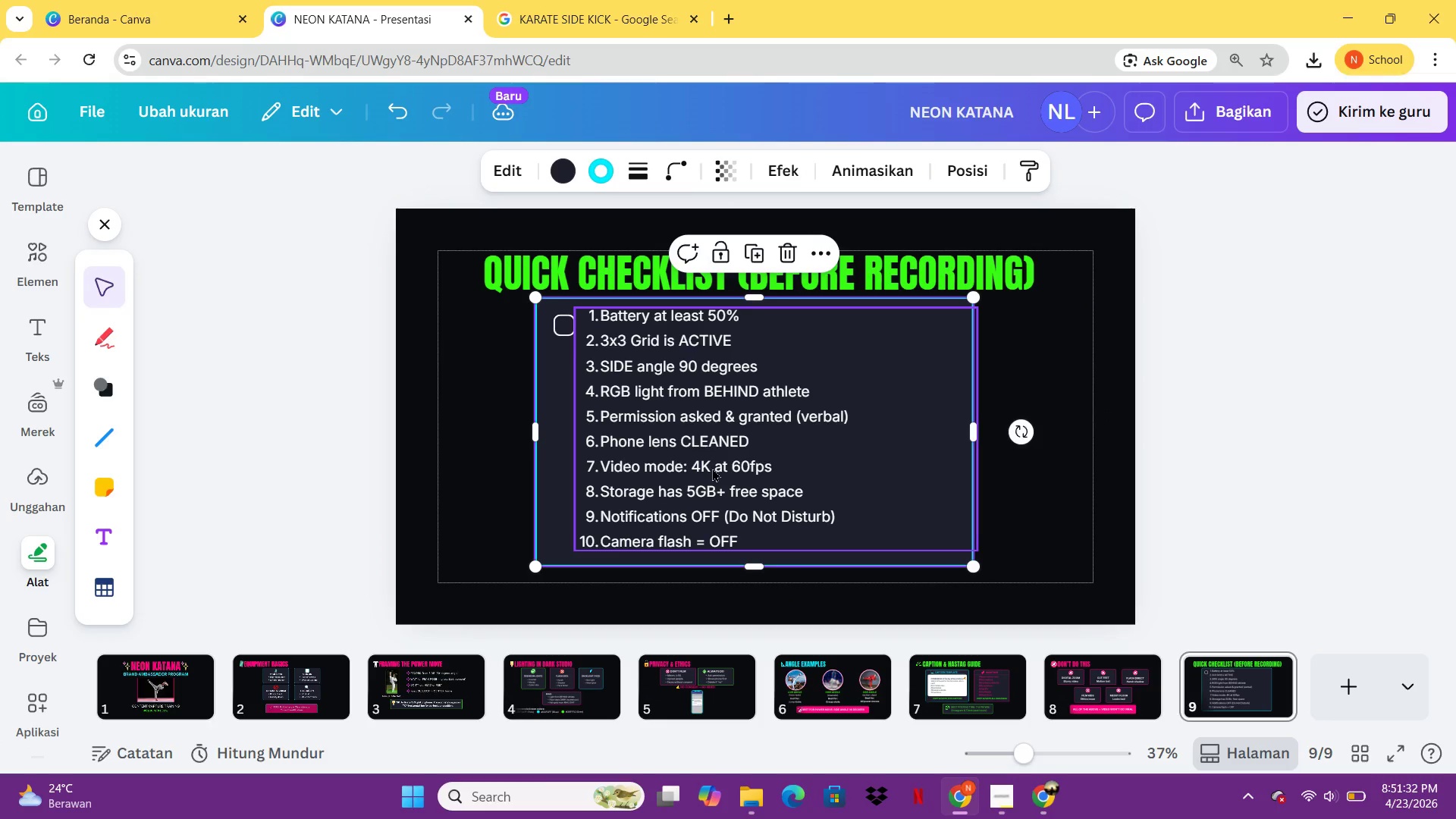 
left_click([712, 468])
 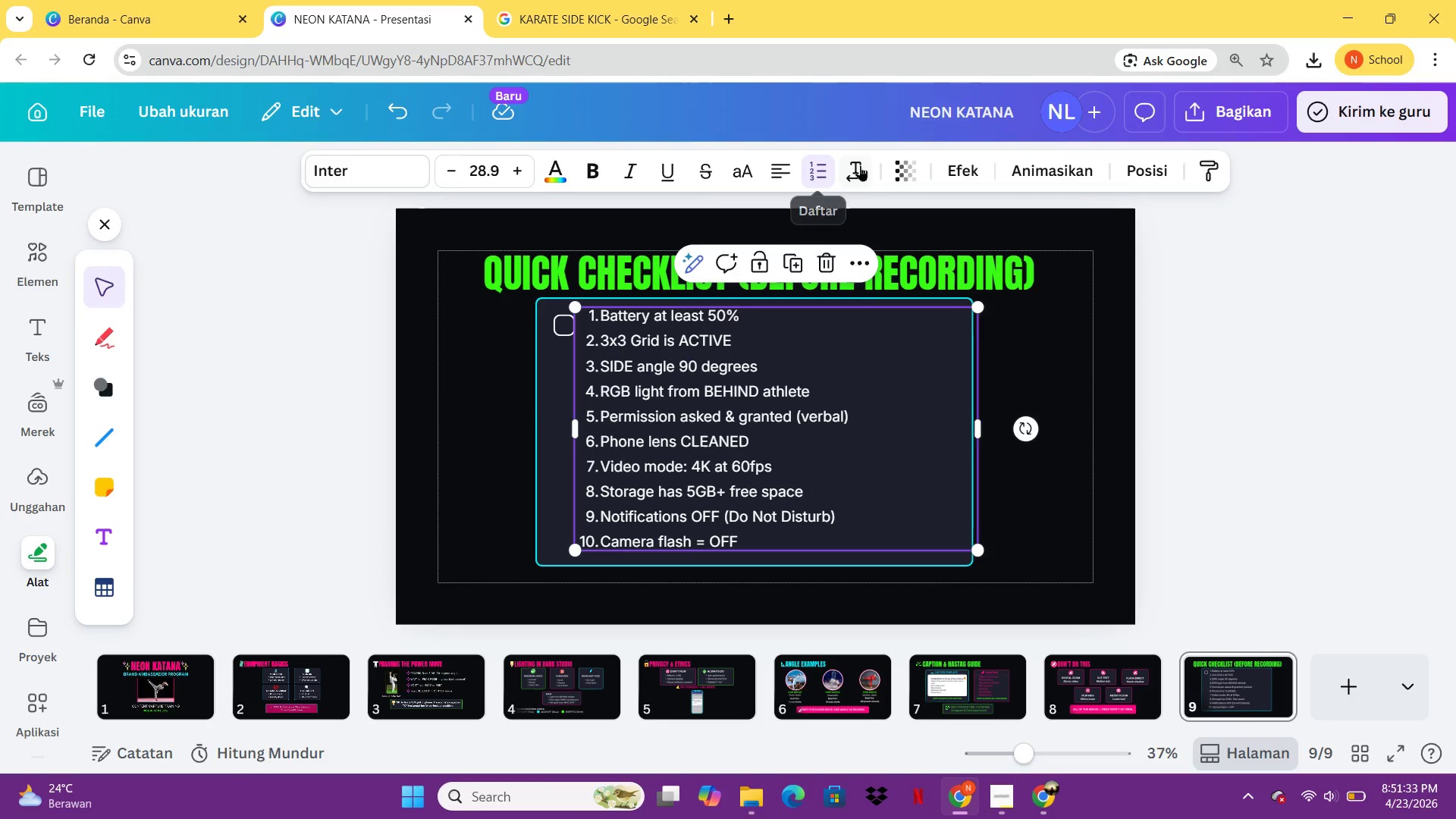 
left_click([863, 165])
 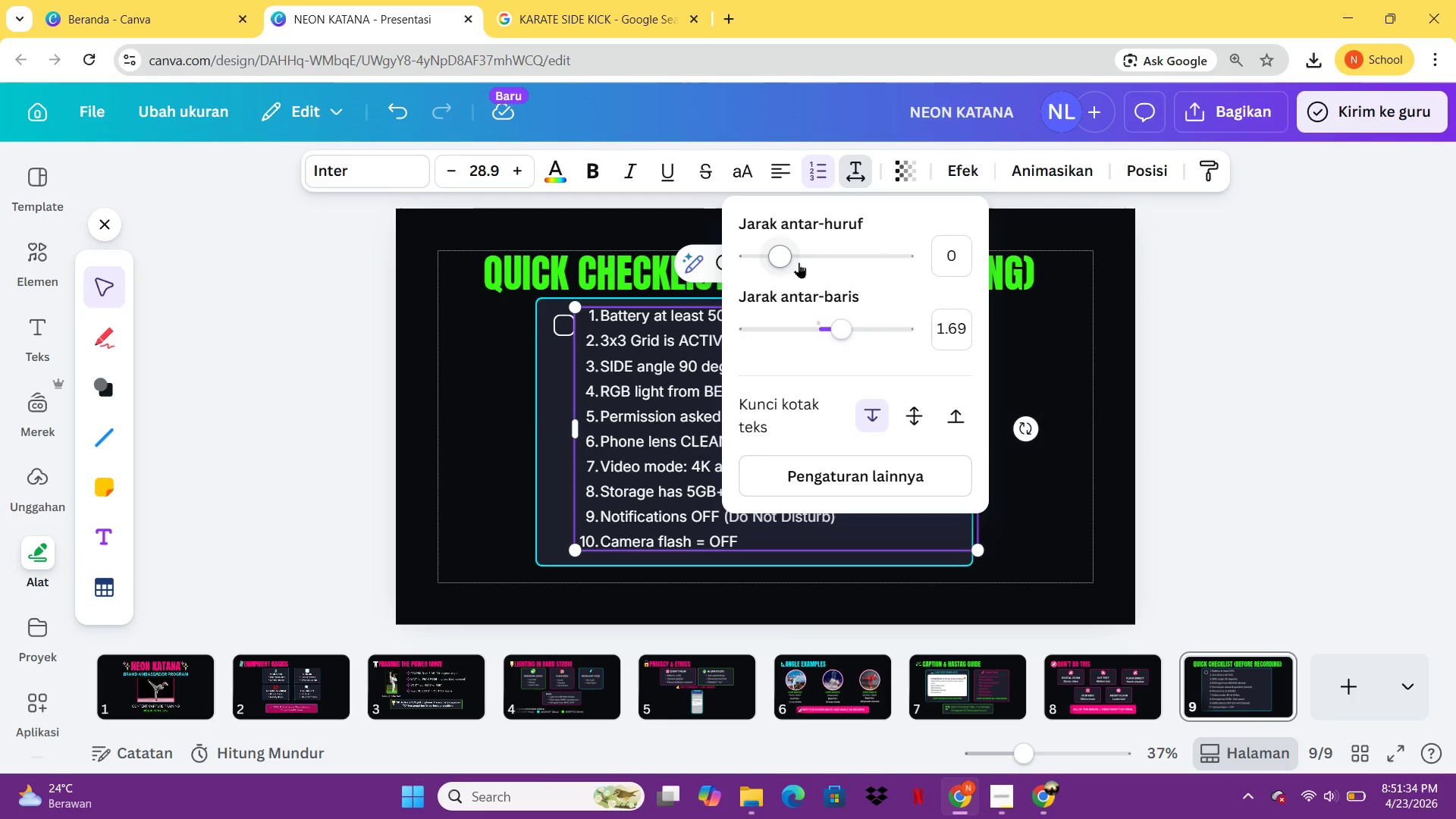 
left_click_drag(start_coordinate=[799, 262], to_coordinate=[789, 261])
 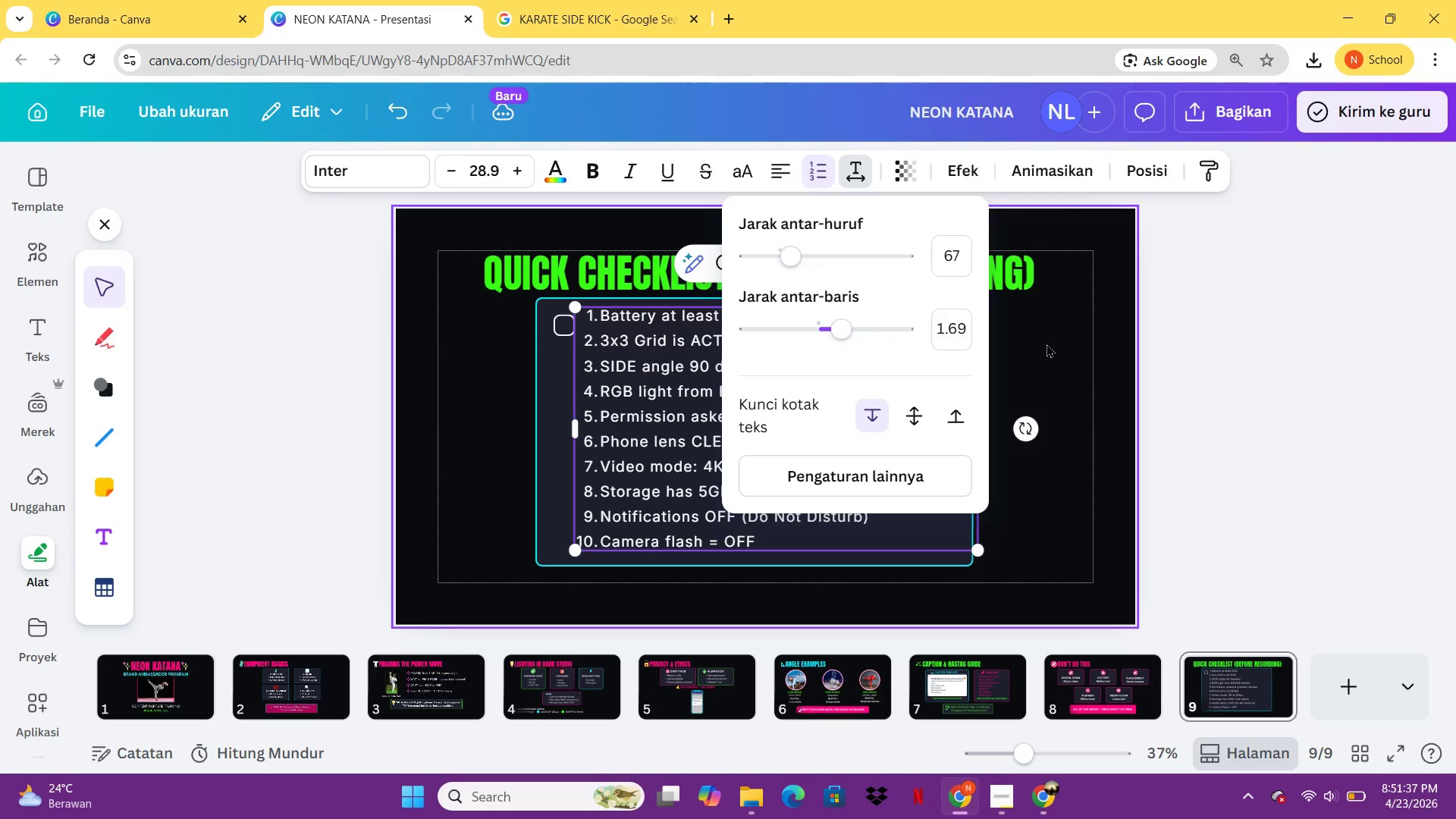 
left_click([1046, 344])
 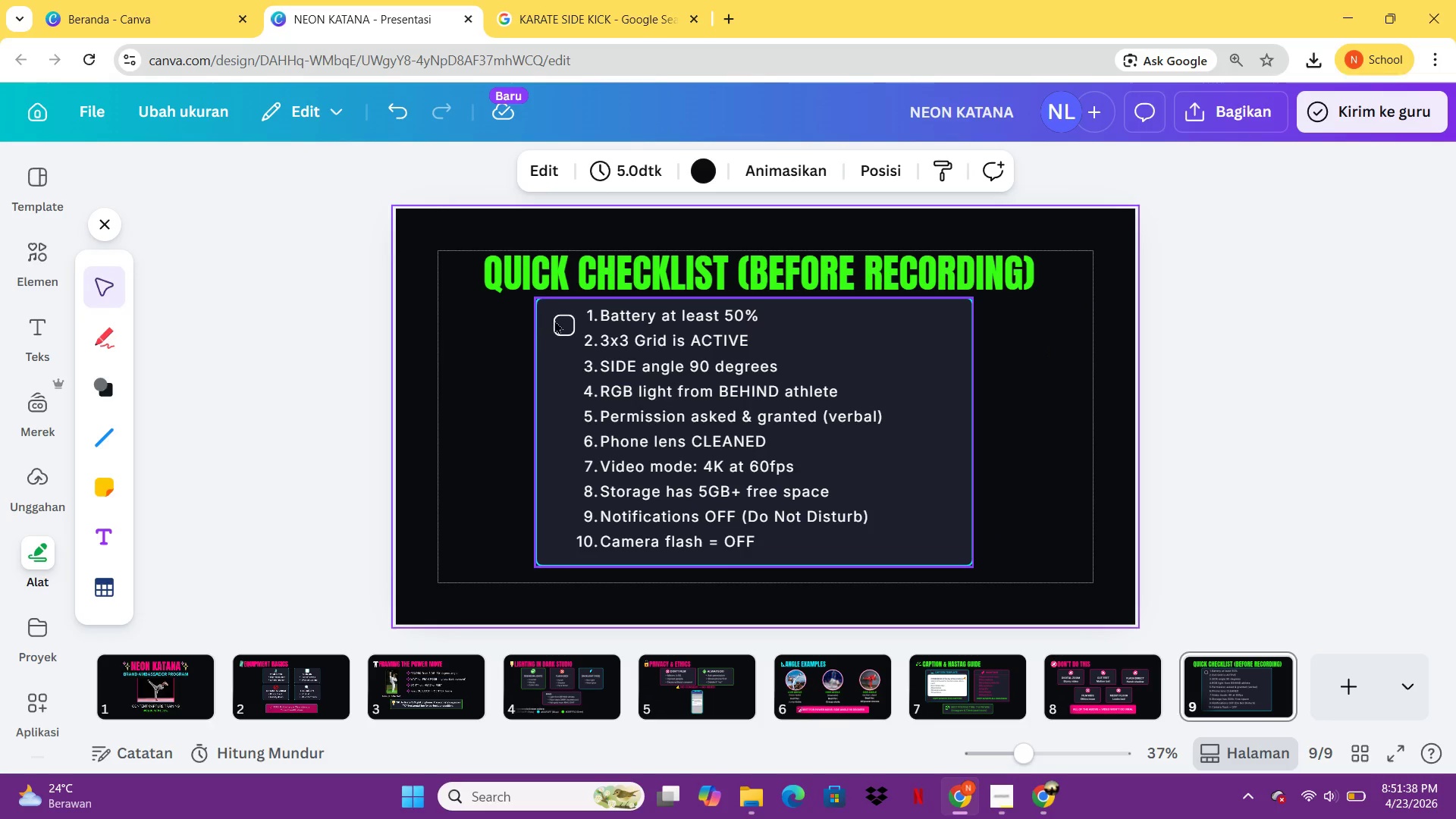 
left_click([560, 322])
 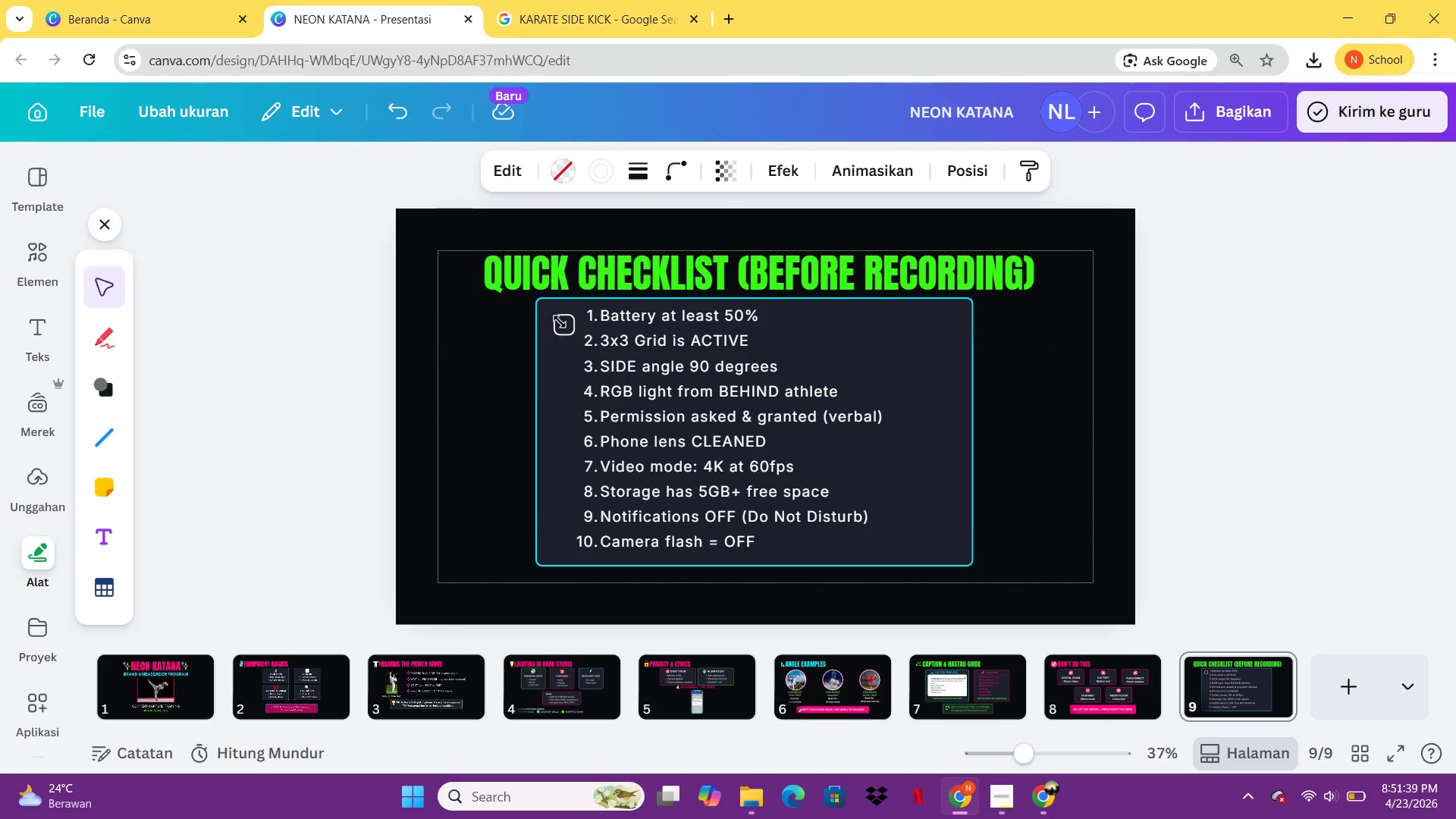 
hold_key(key=ArrowUp, duration=1.17)
 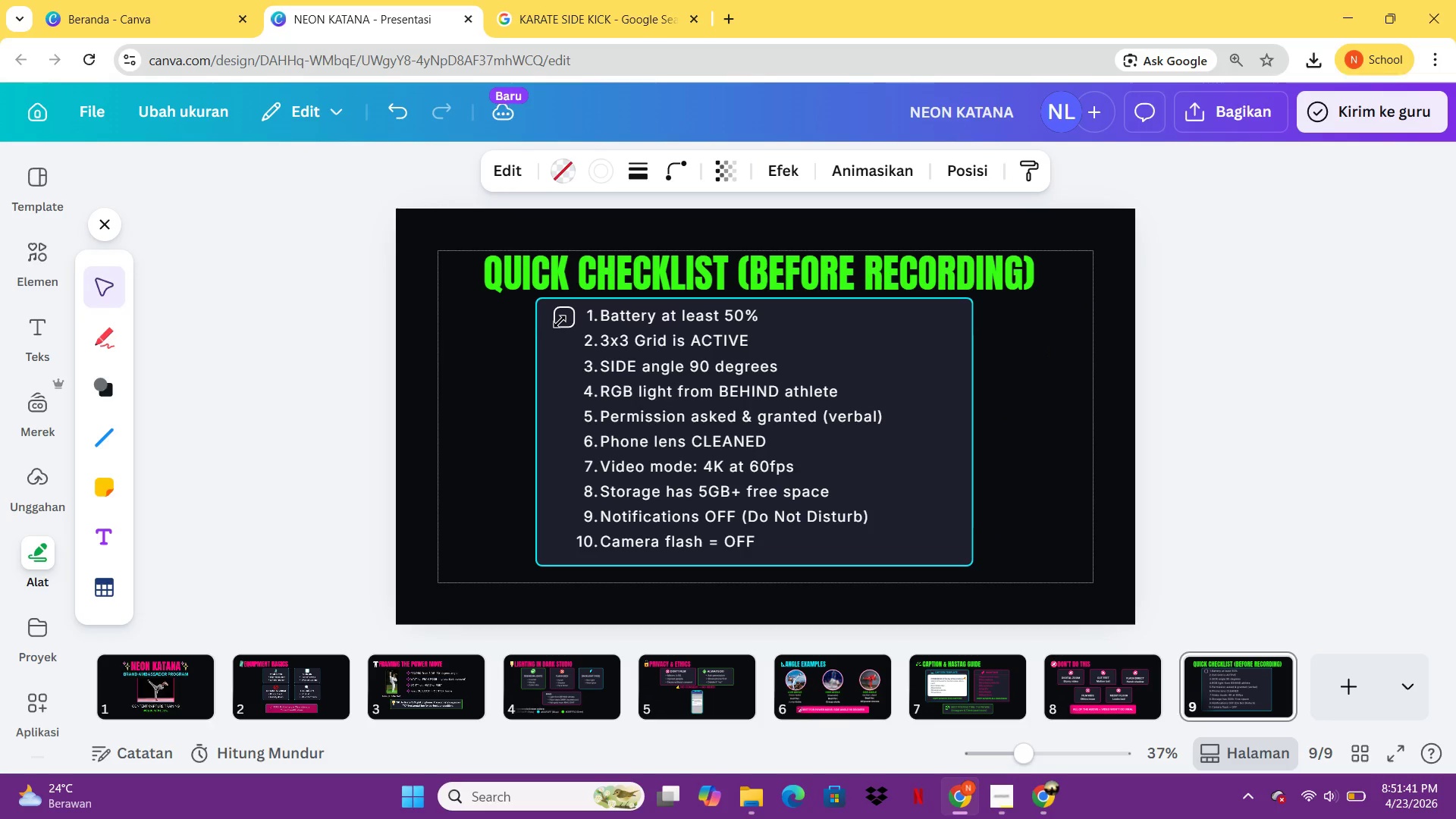 
hold_key(key=ArrowUp, duration=0.36)
 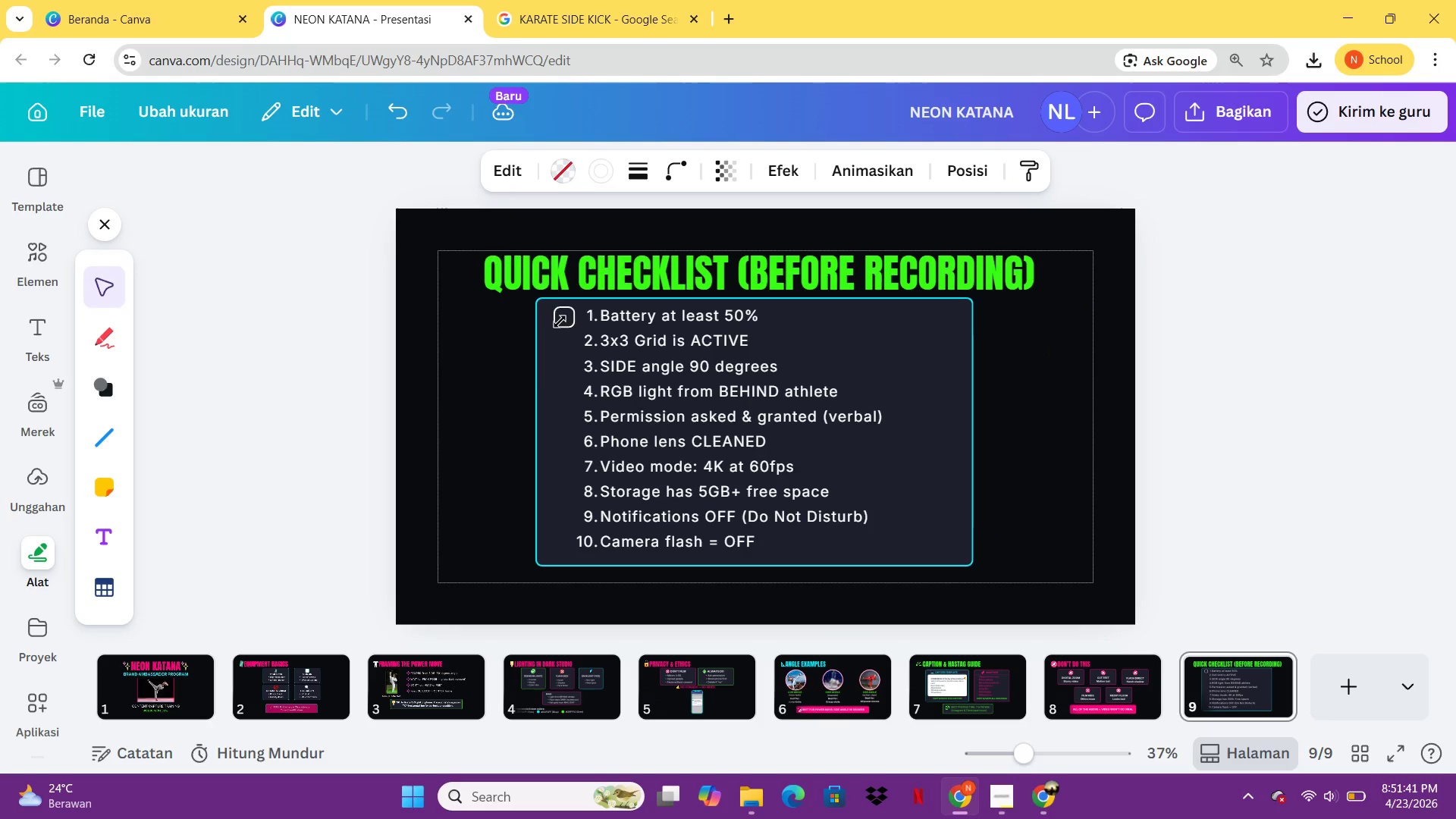 
key(Control+C)
 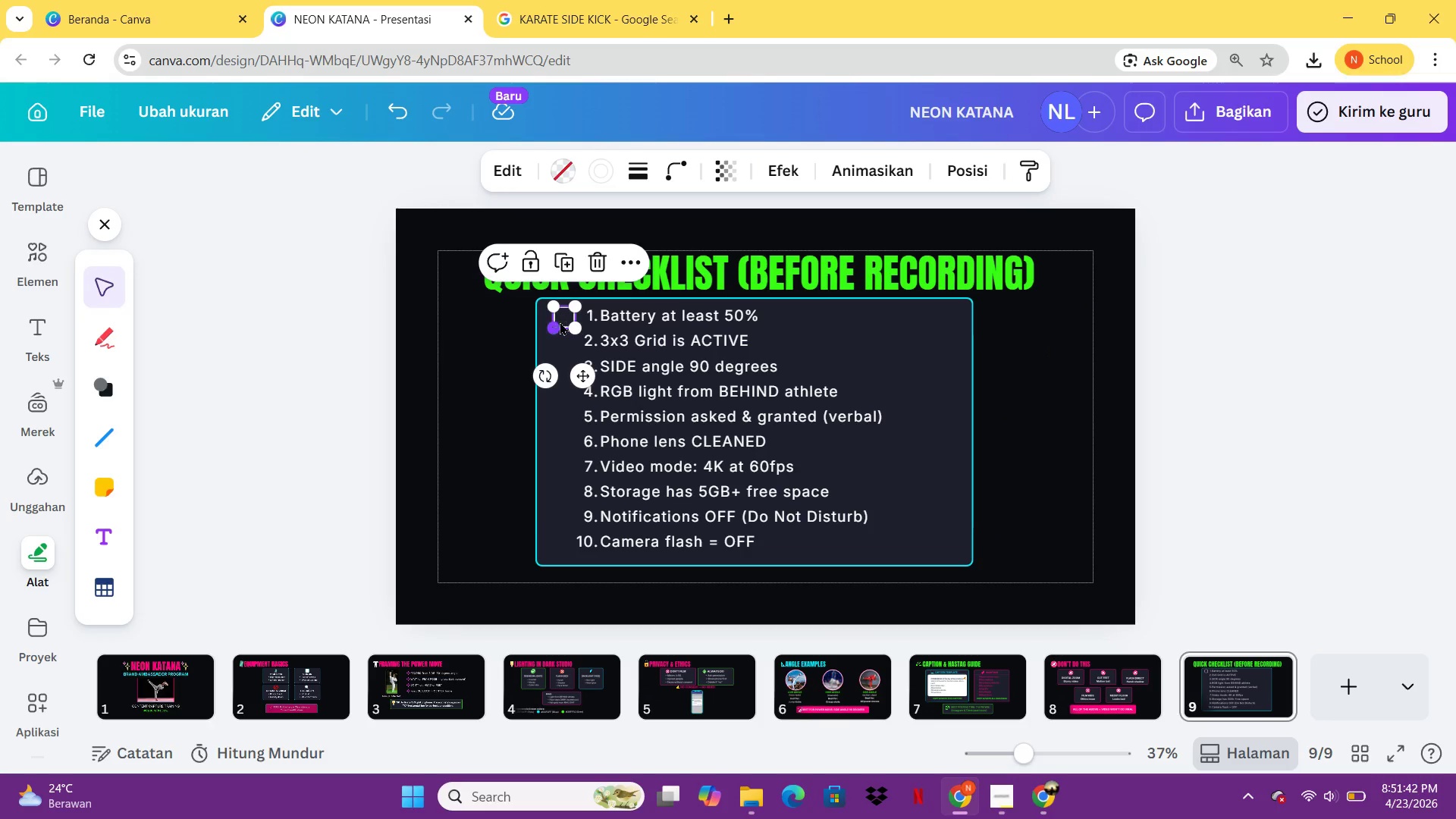 
key(Control+V)
 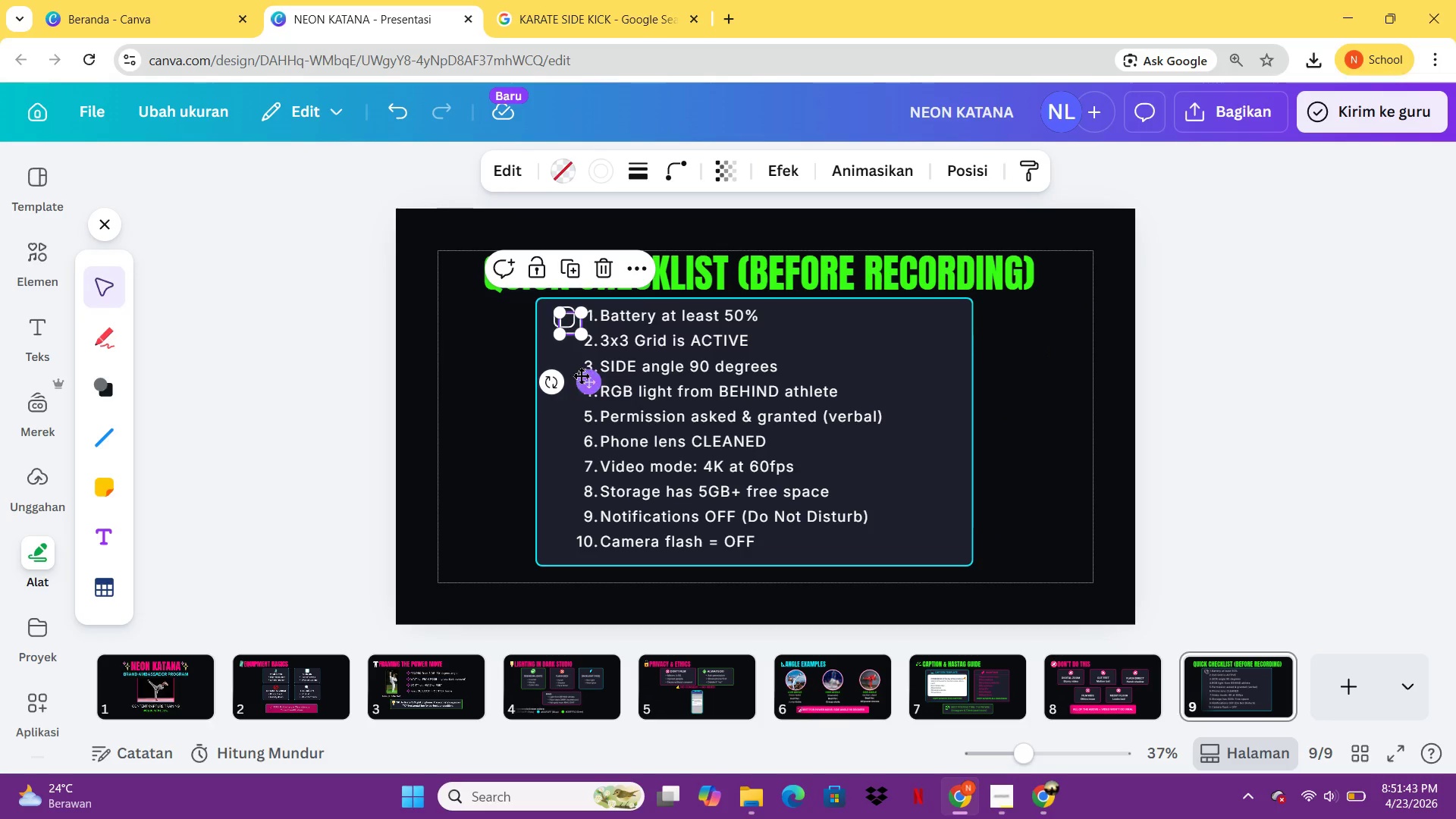 
left_click_drag(start_coordinate=[585, 378], to_coordinate=[581, 405])
 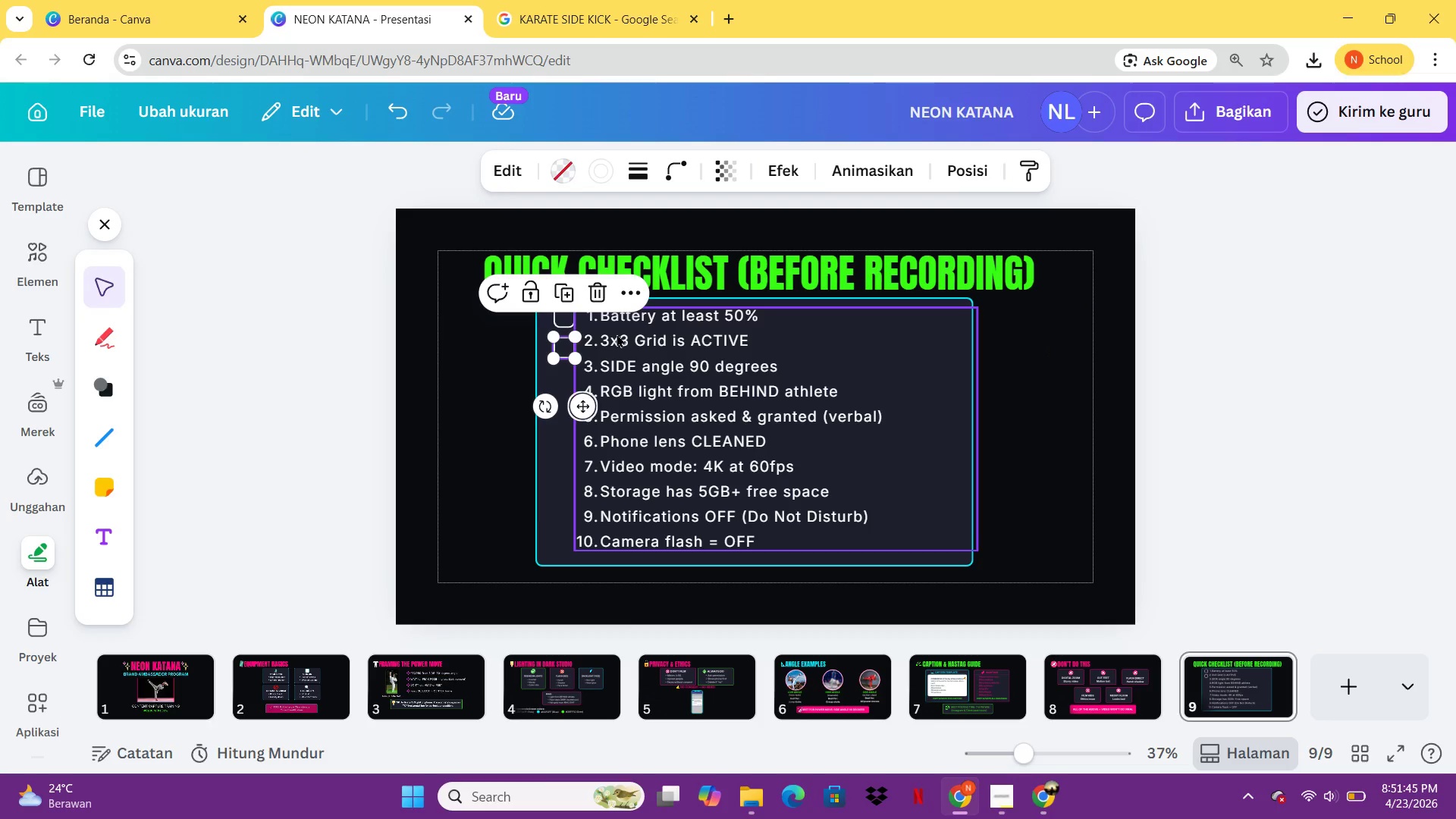 
hold_key(key=ArrowUp, duration=1.03)
 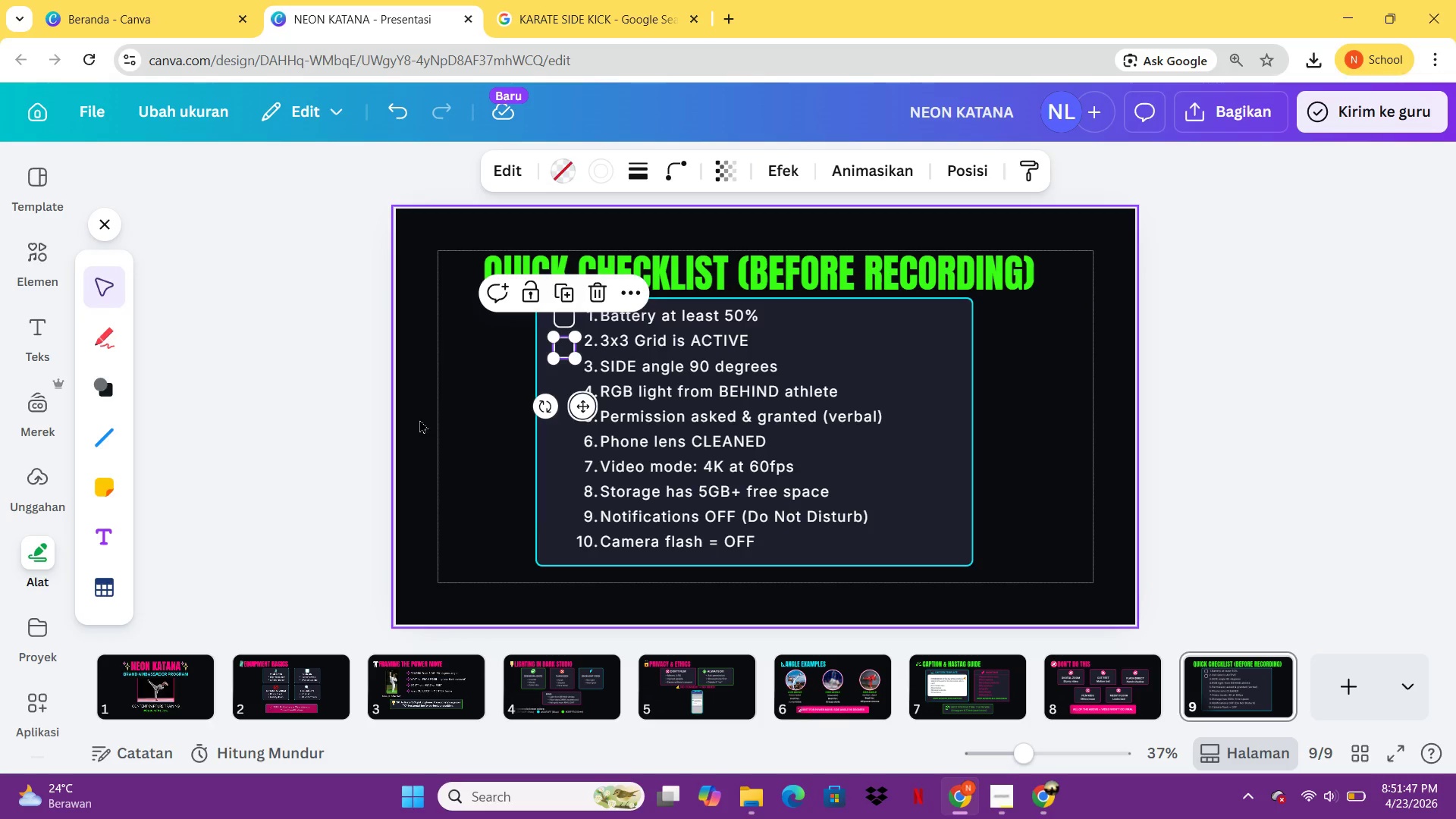 
left_click([419, 419])
 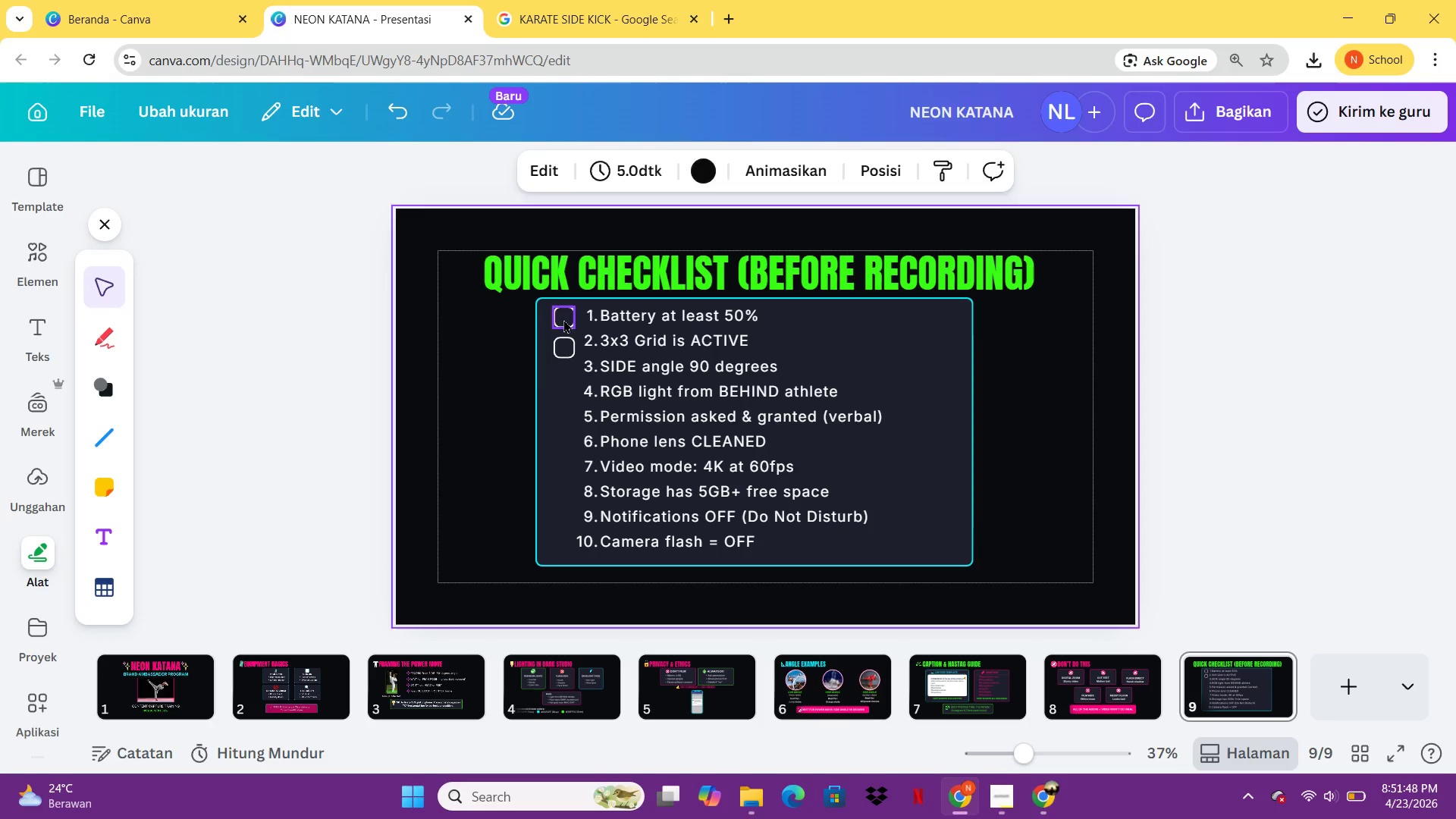 
left_click([563, 319])
 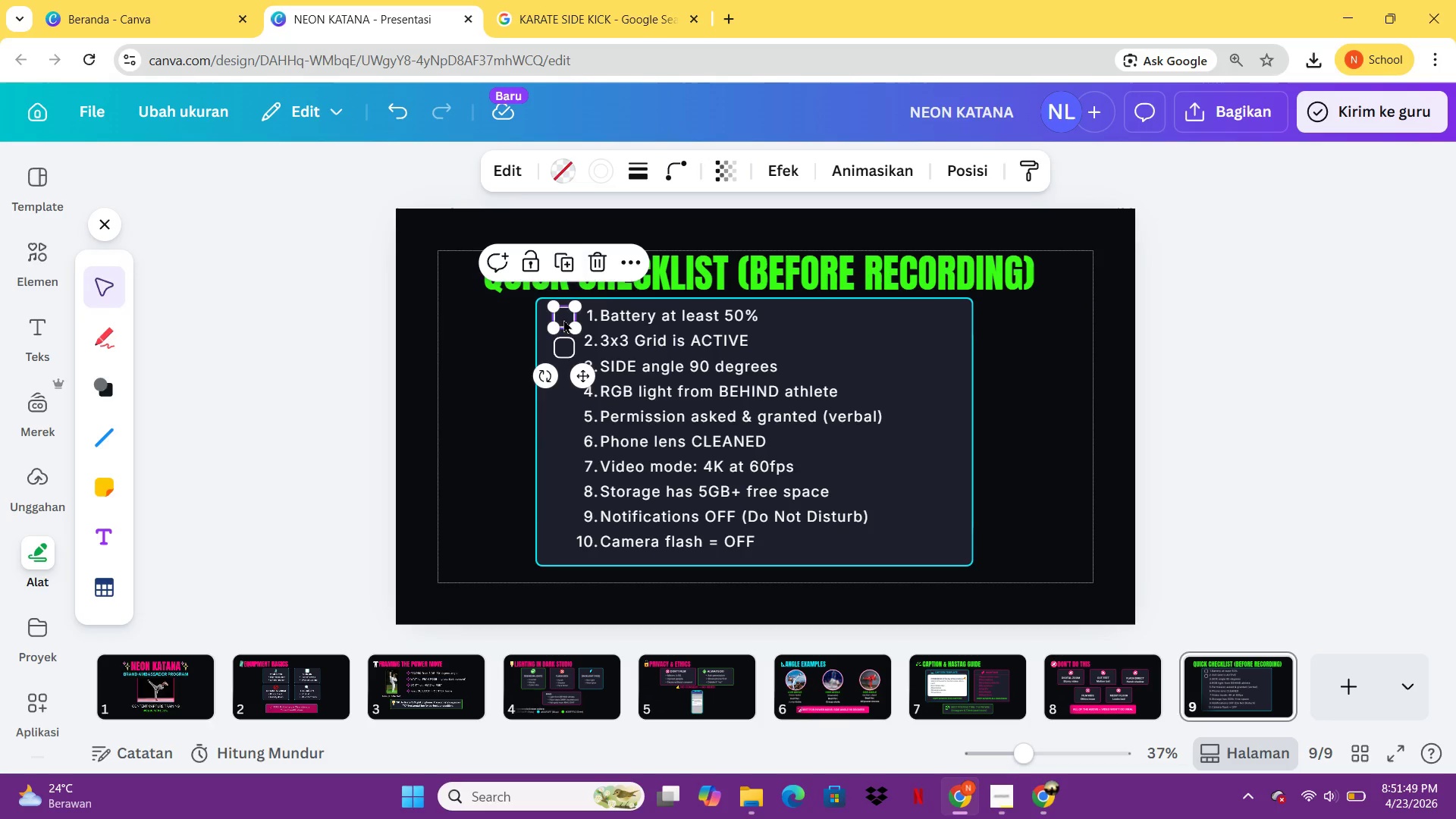 
key(ArrowUp)
 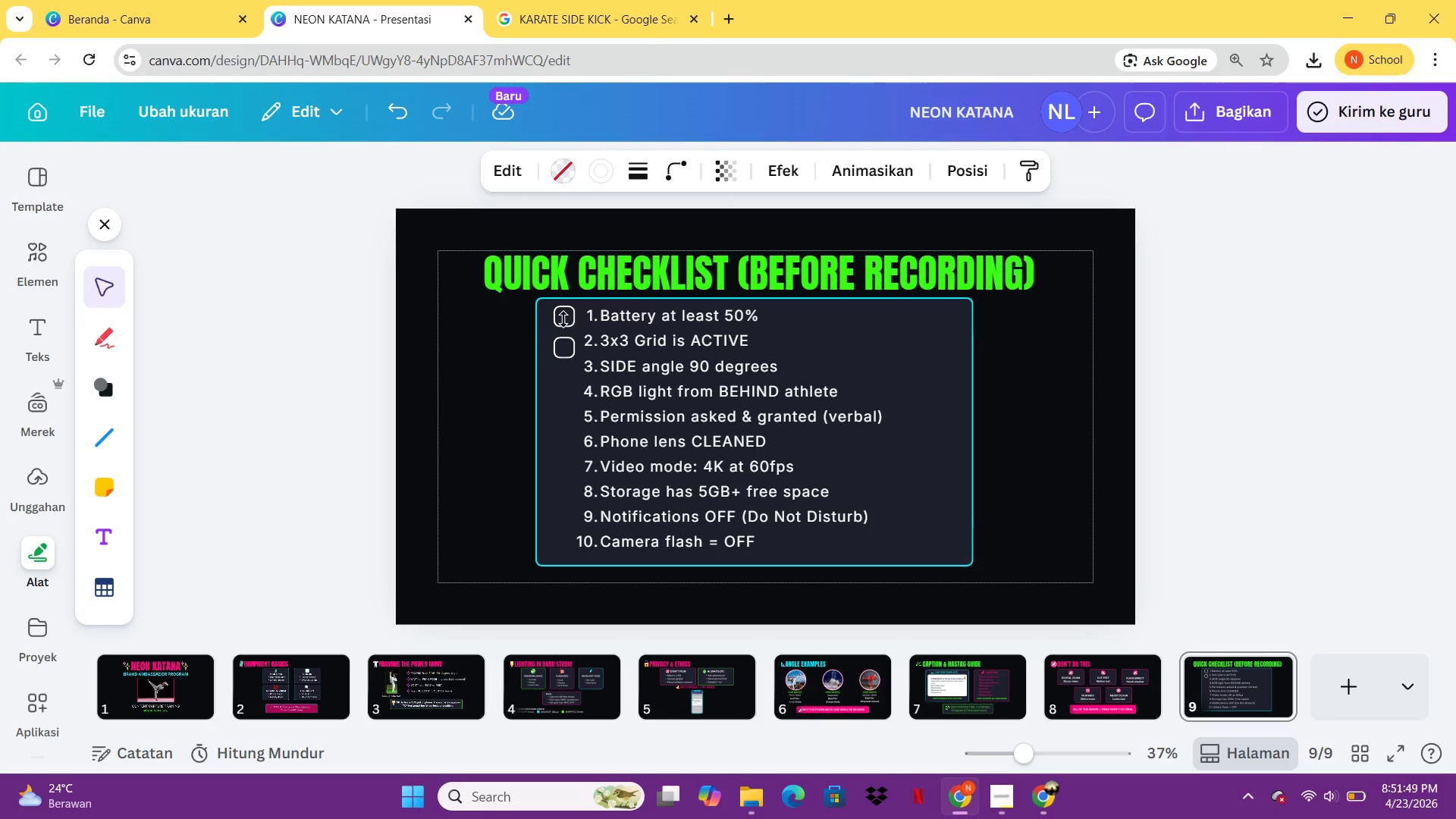 
key(ArrowUp)
 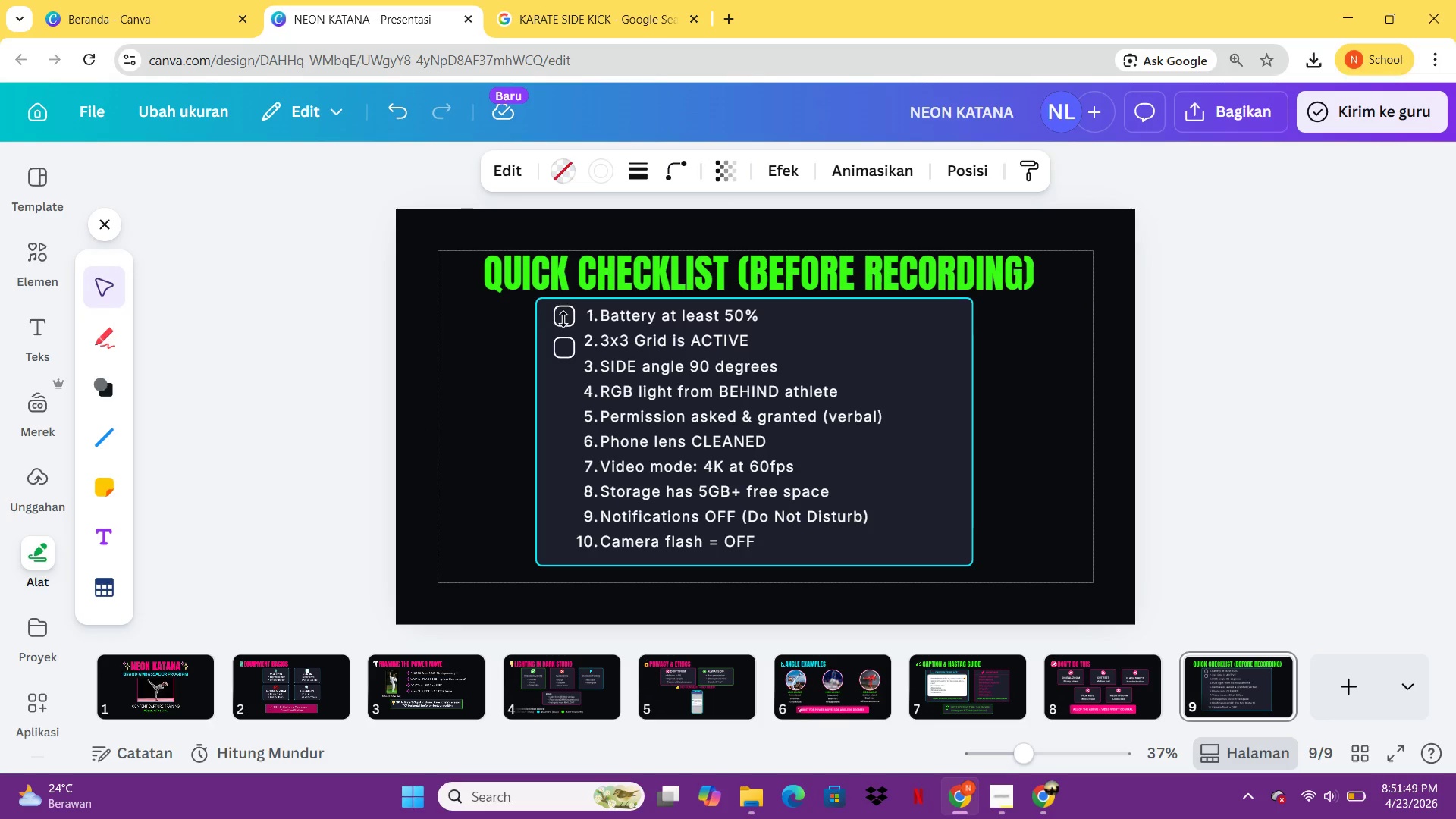 
key(ArrowUp)
 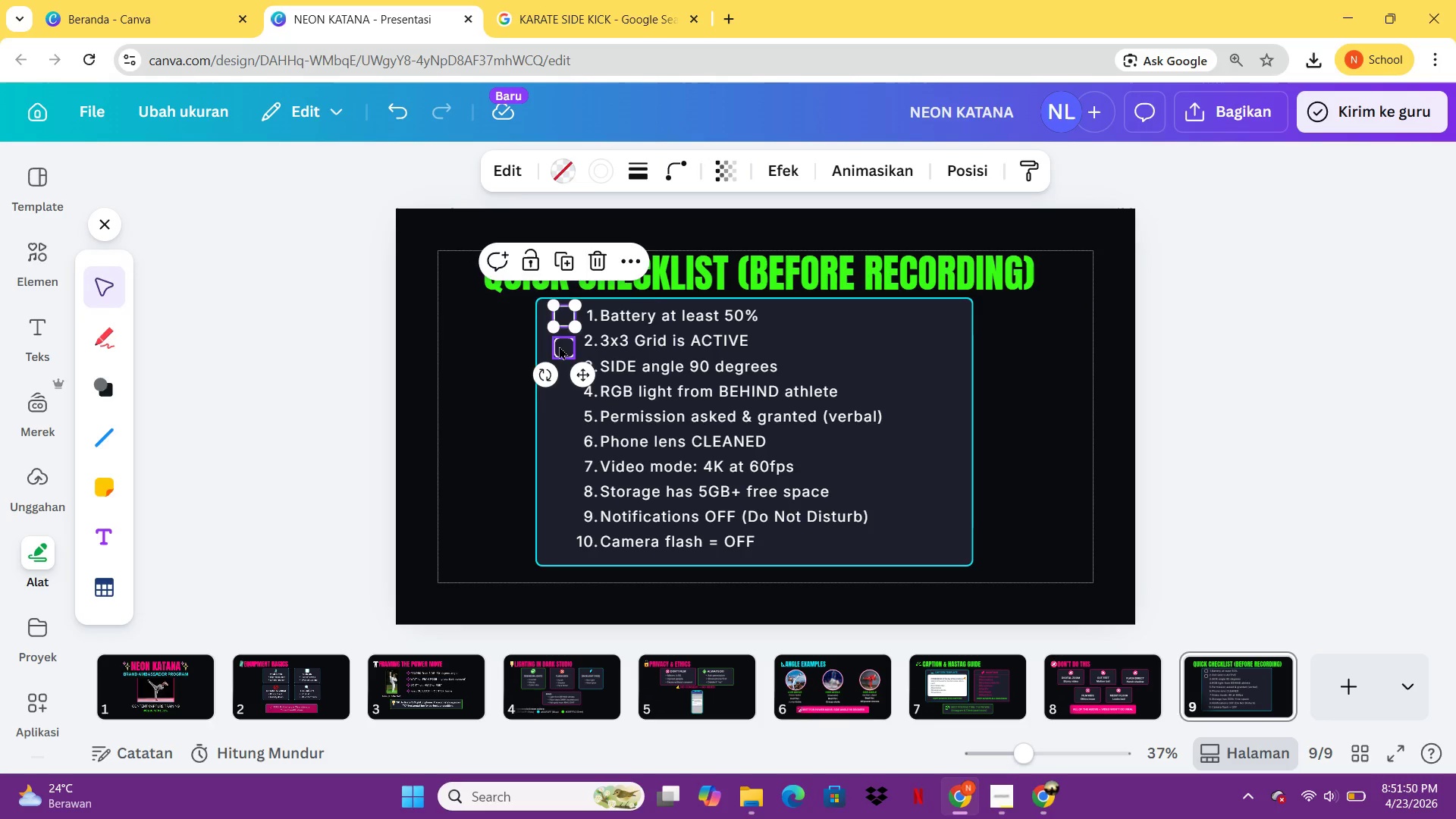 
left_click([559, 346])
 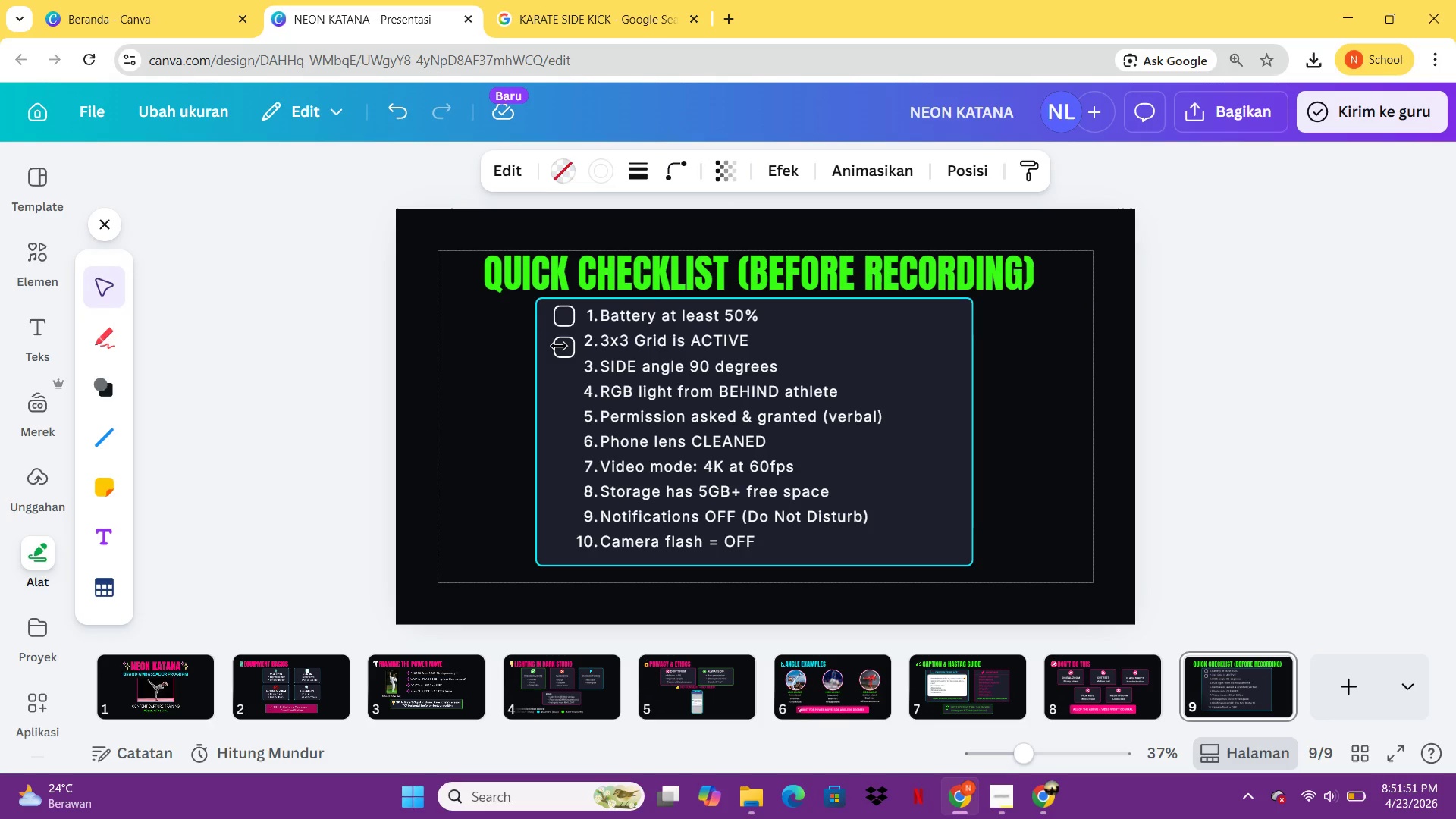 
key(ArrowUp)
 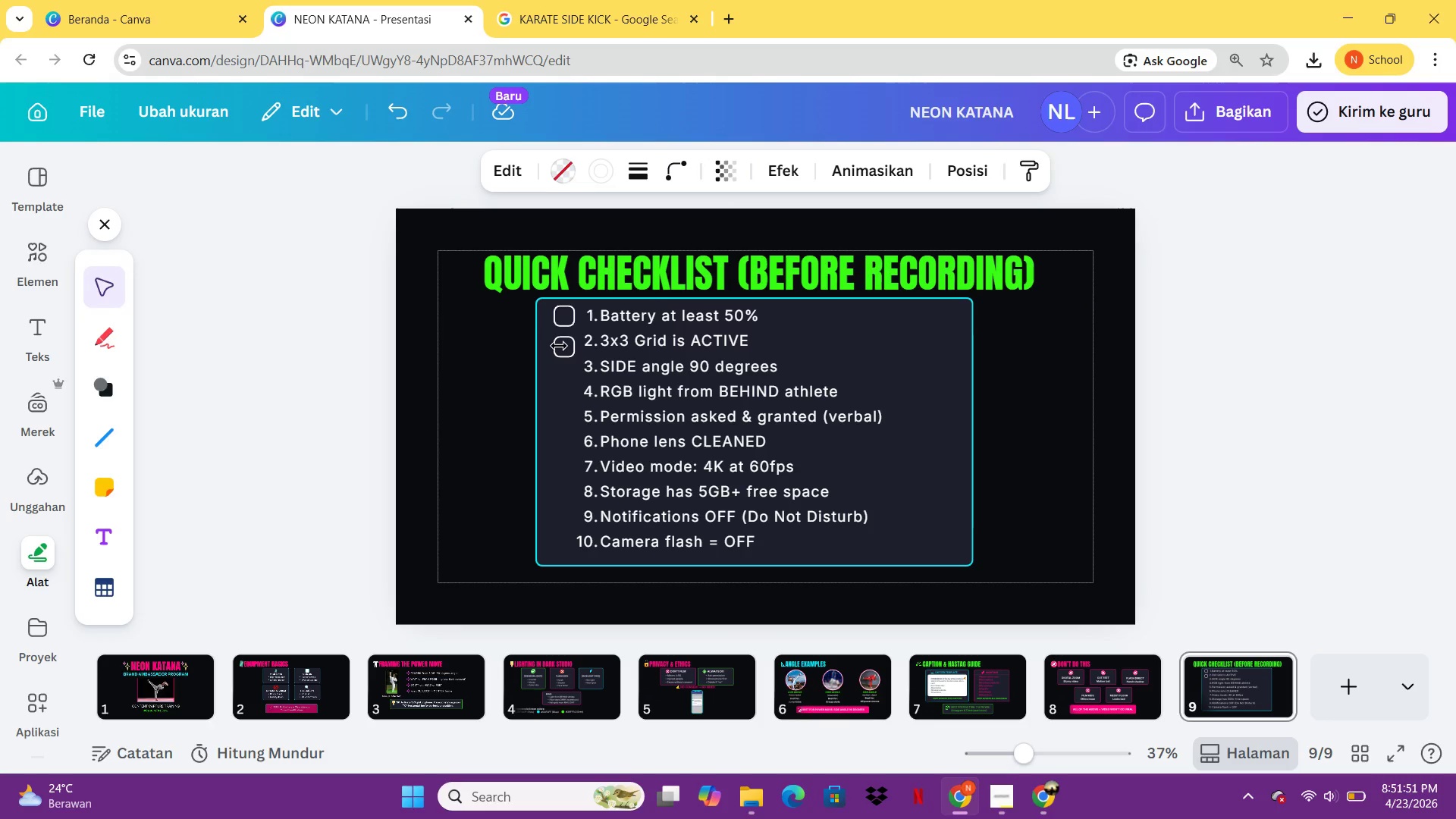 
key(ArrowUp)
 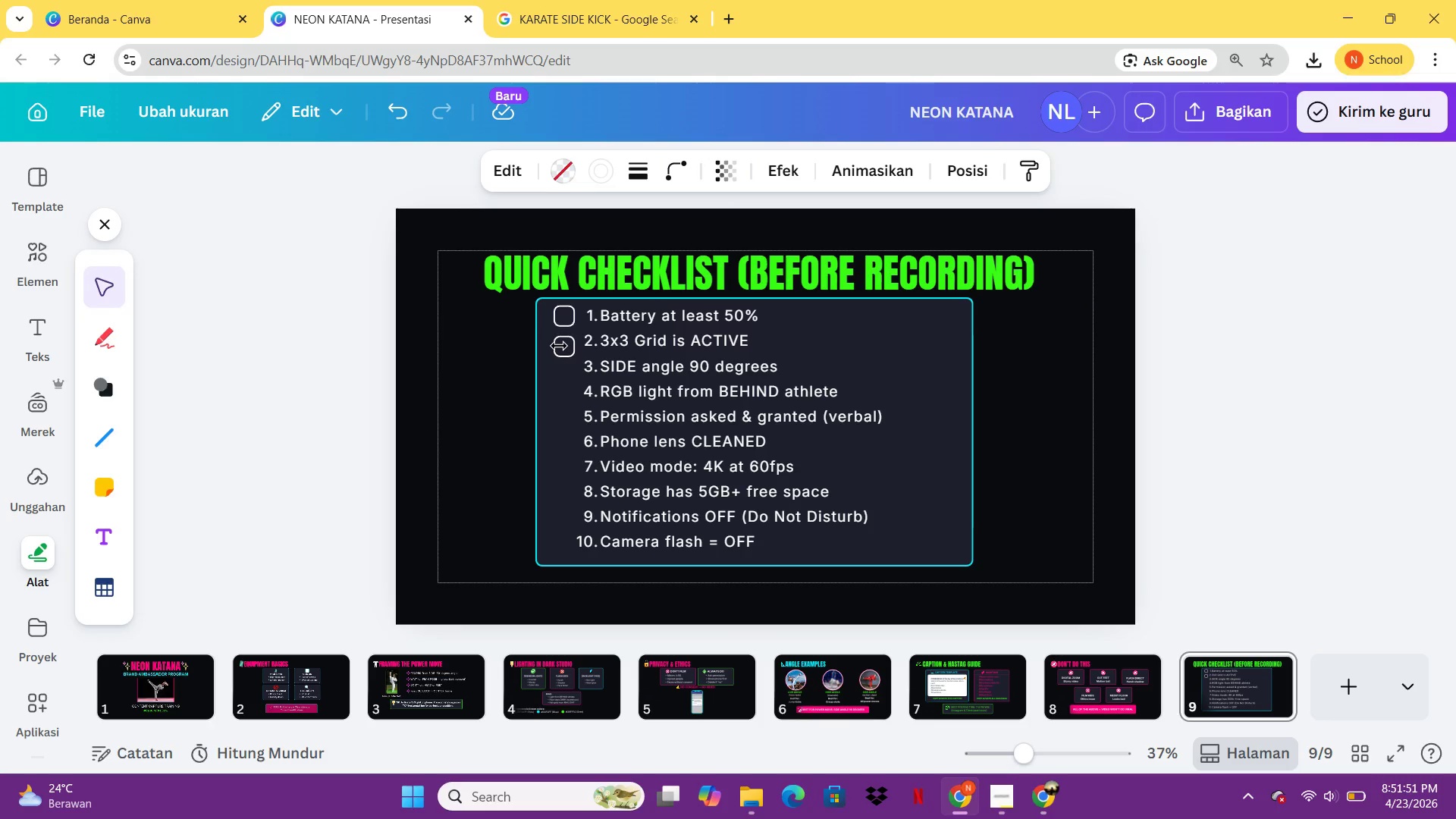 
key(ArrowUp)
 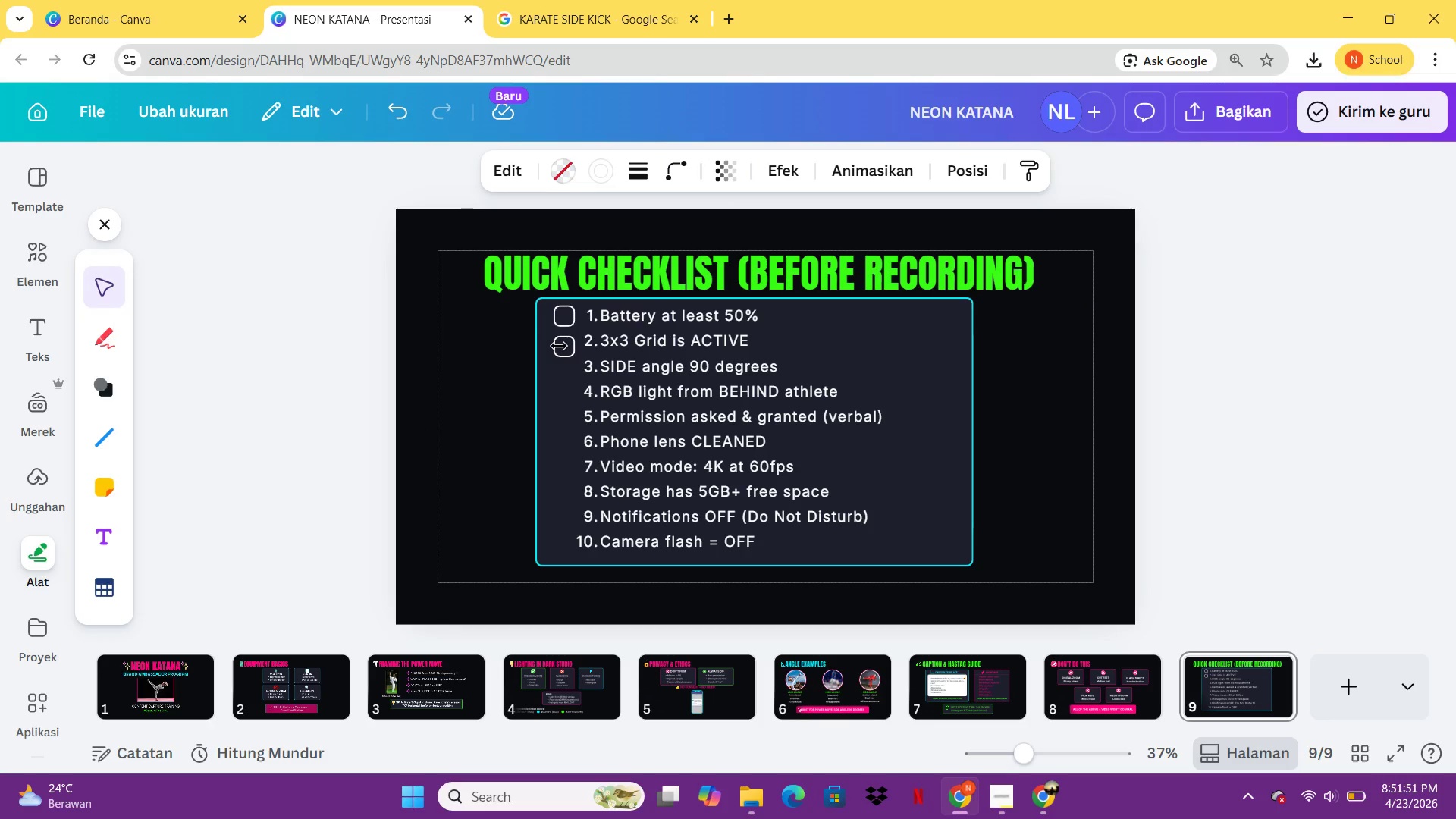 
key(ArrowUp)
 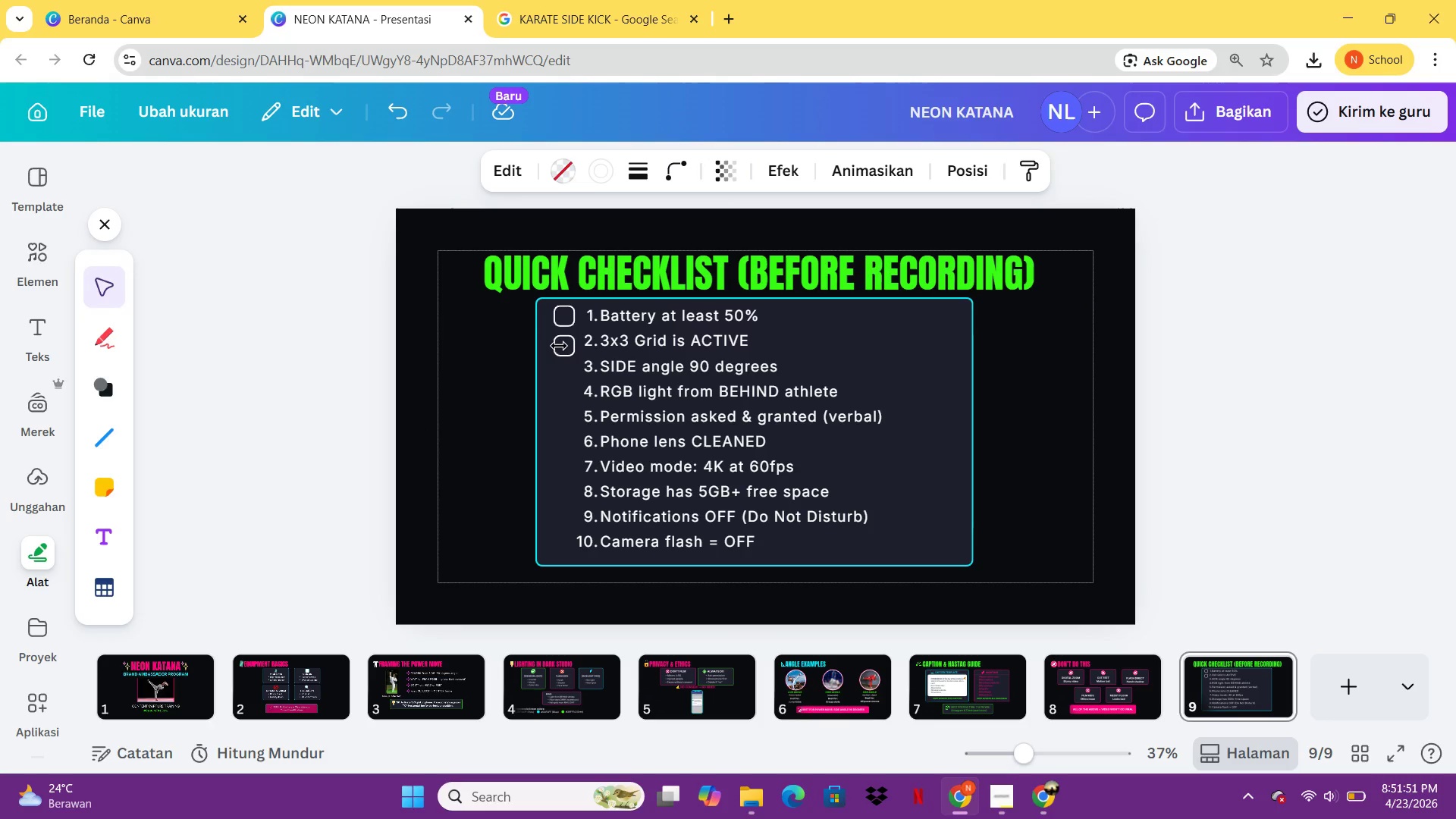 
hold_key(key=ArrowUp, duration=1.31)
 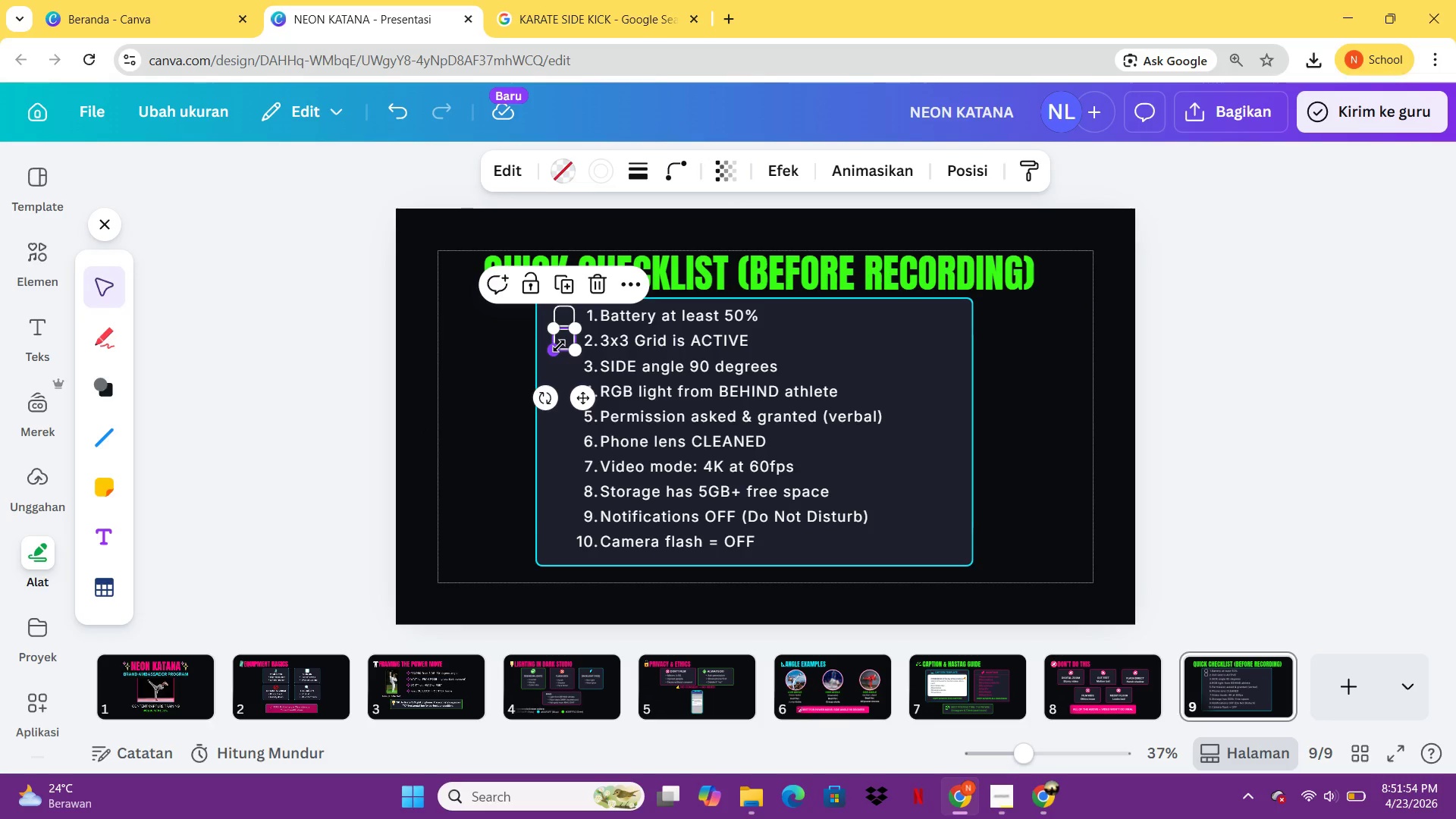 
key(Control+C)
 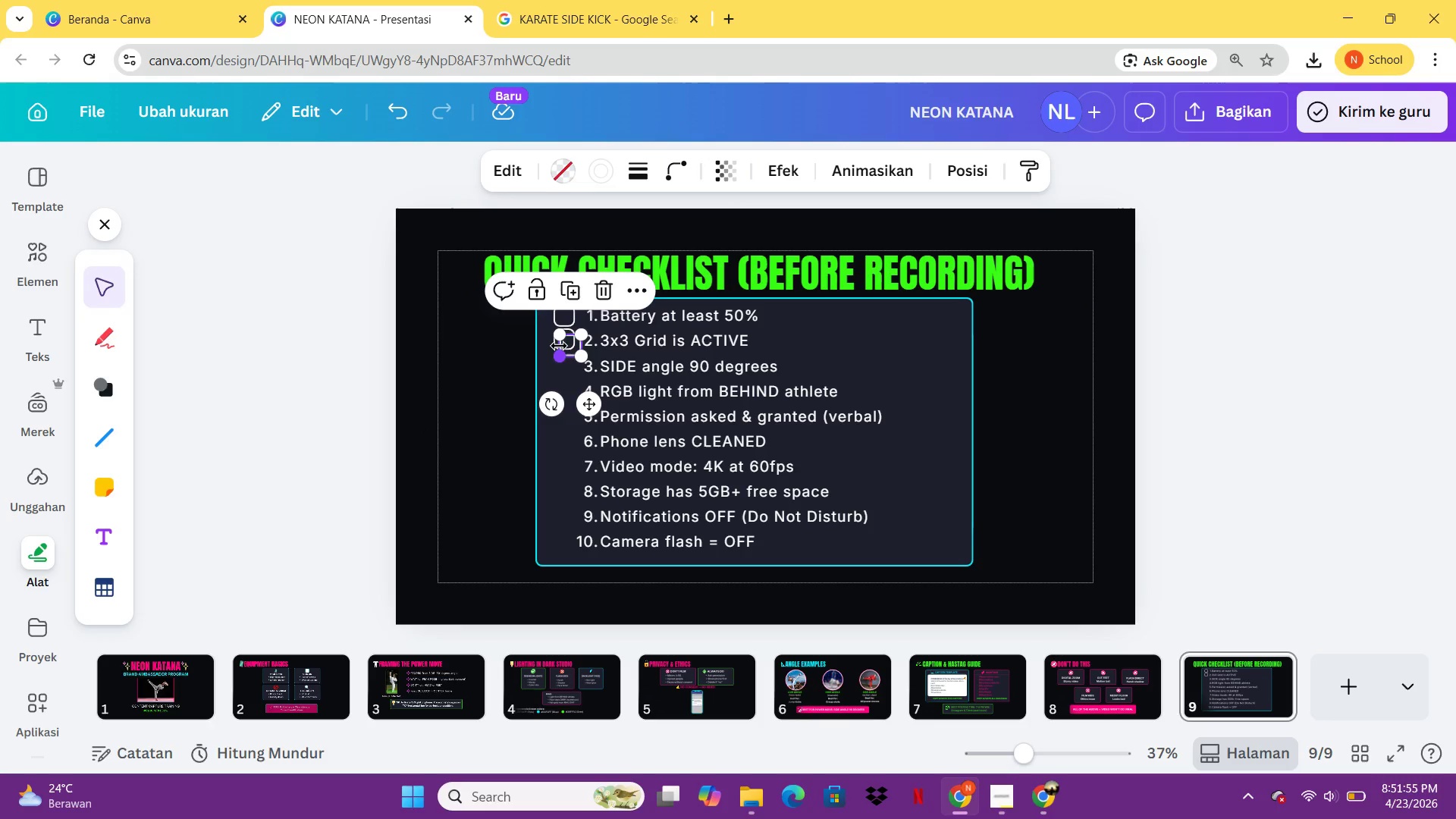 
key(Control+V)
 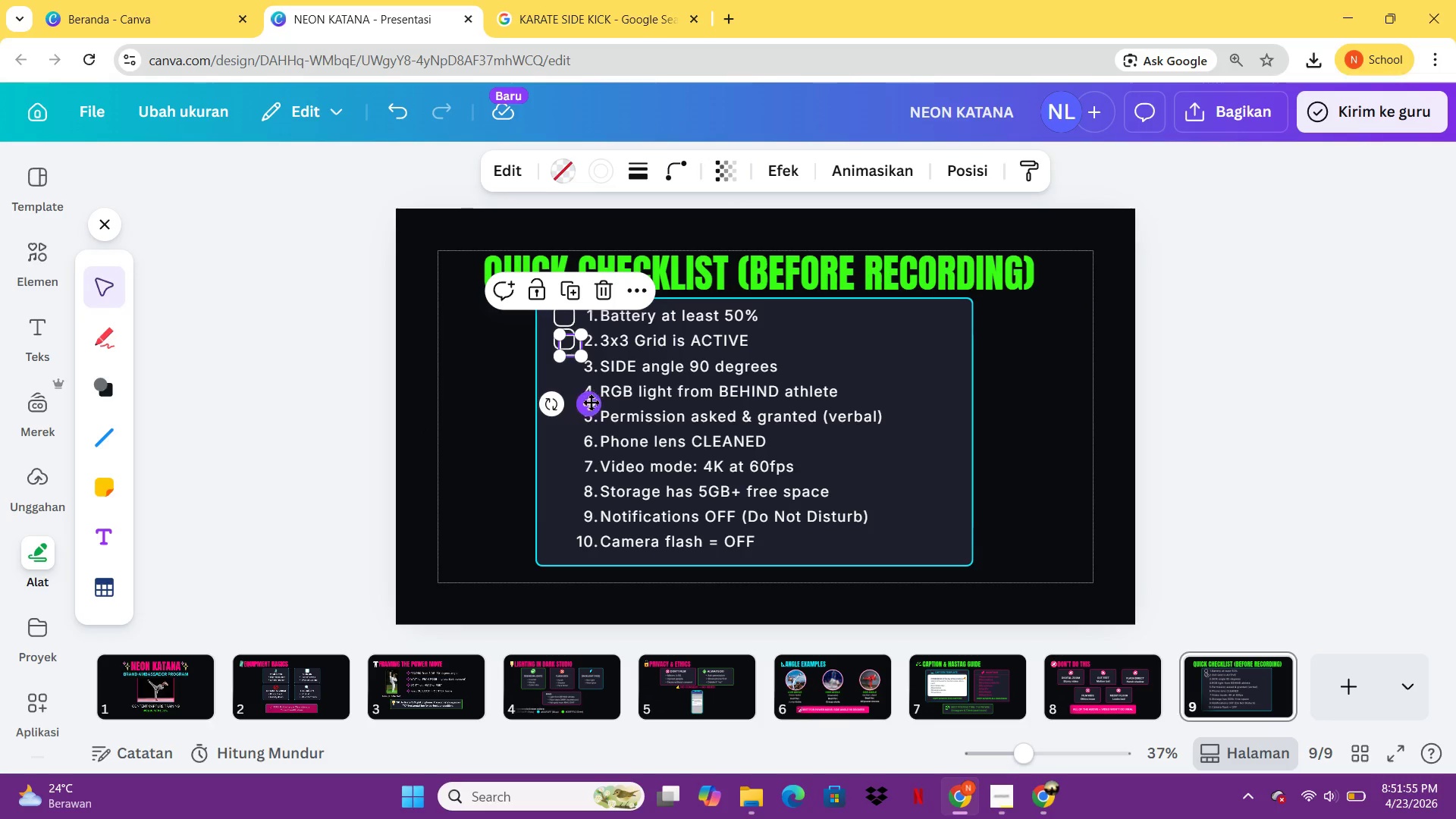 
left_click_drag(start_coordinate=[589, 403], to_coordinate=[584, 416])
 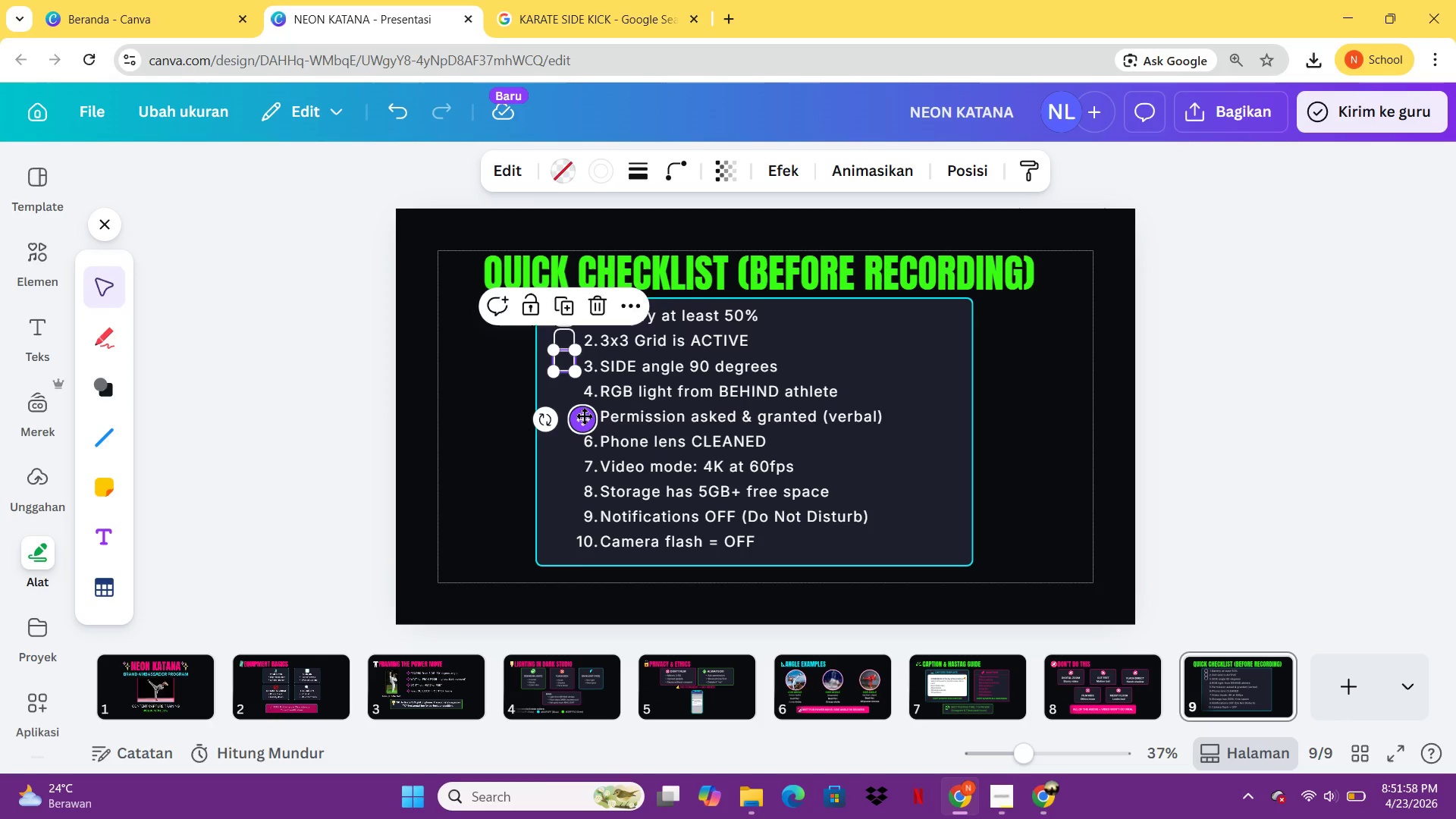 
hold_key(key=ArrowDown, duration=1.05)
 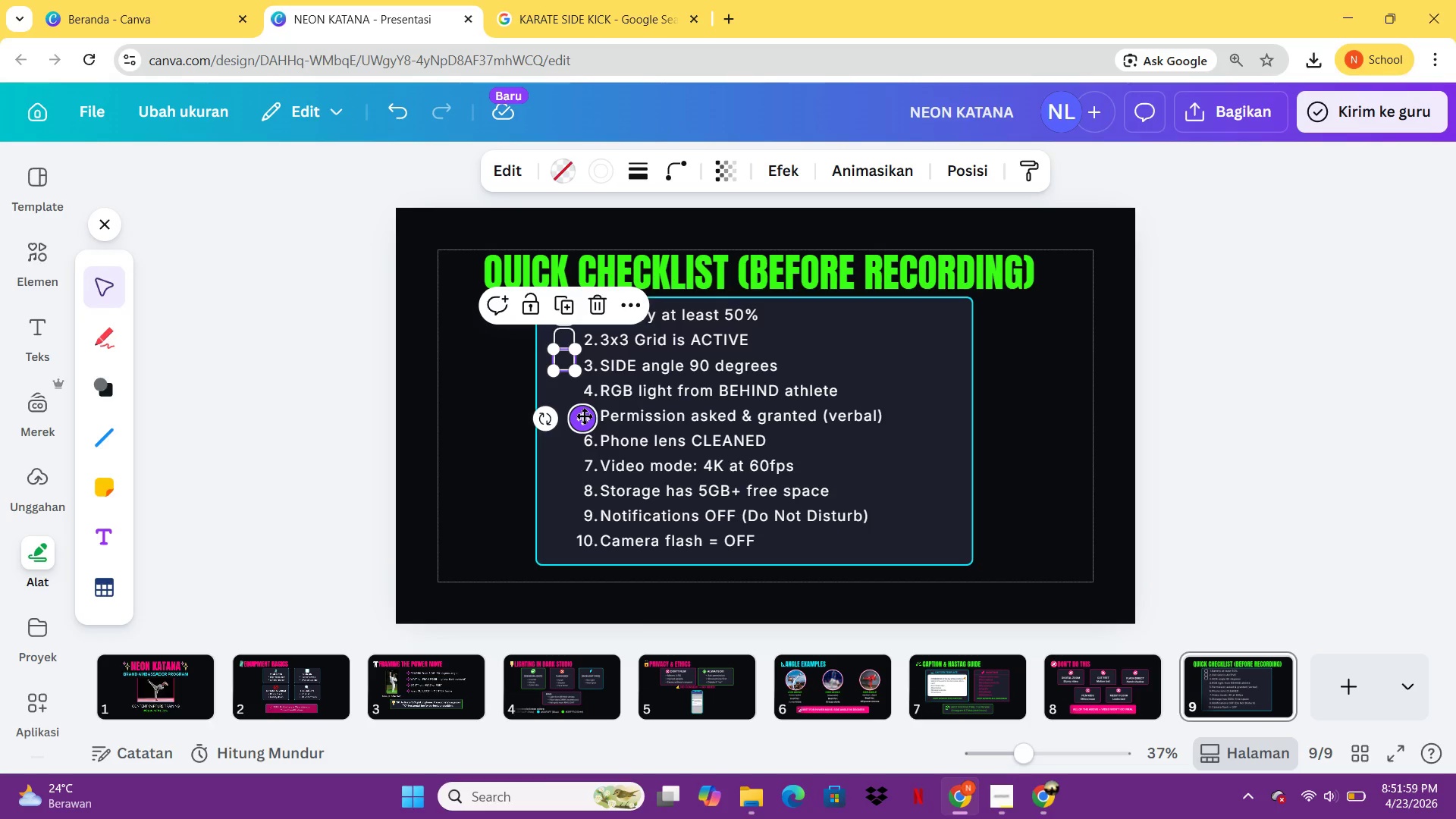 
key(ArrowDown)
 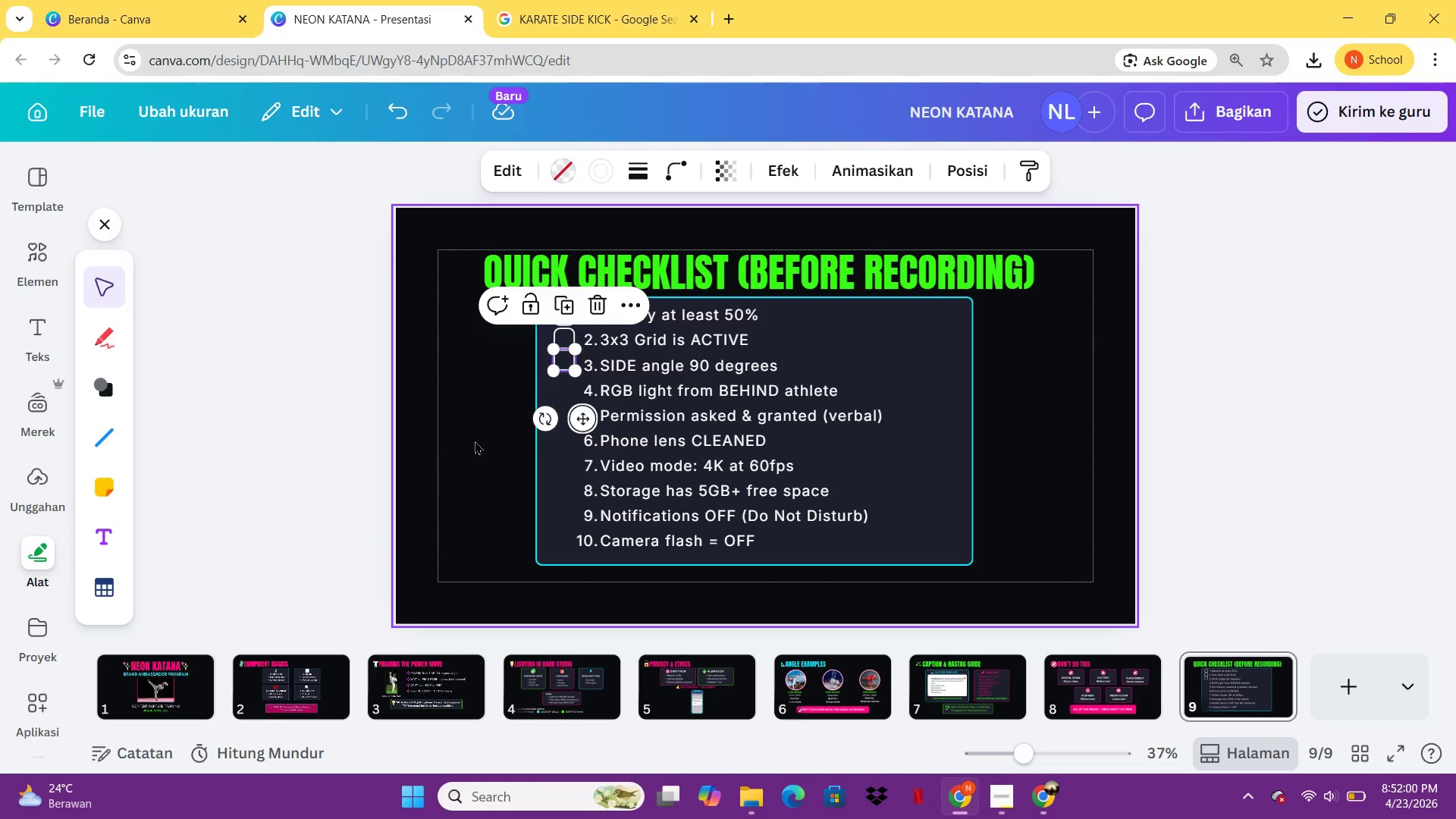 
left_click([475, 441])
 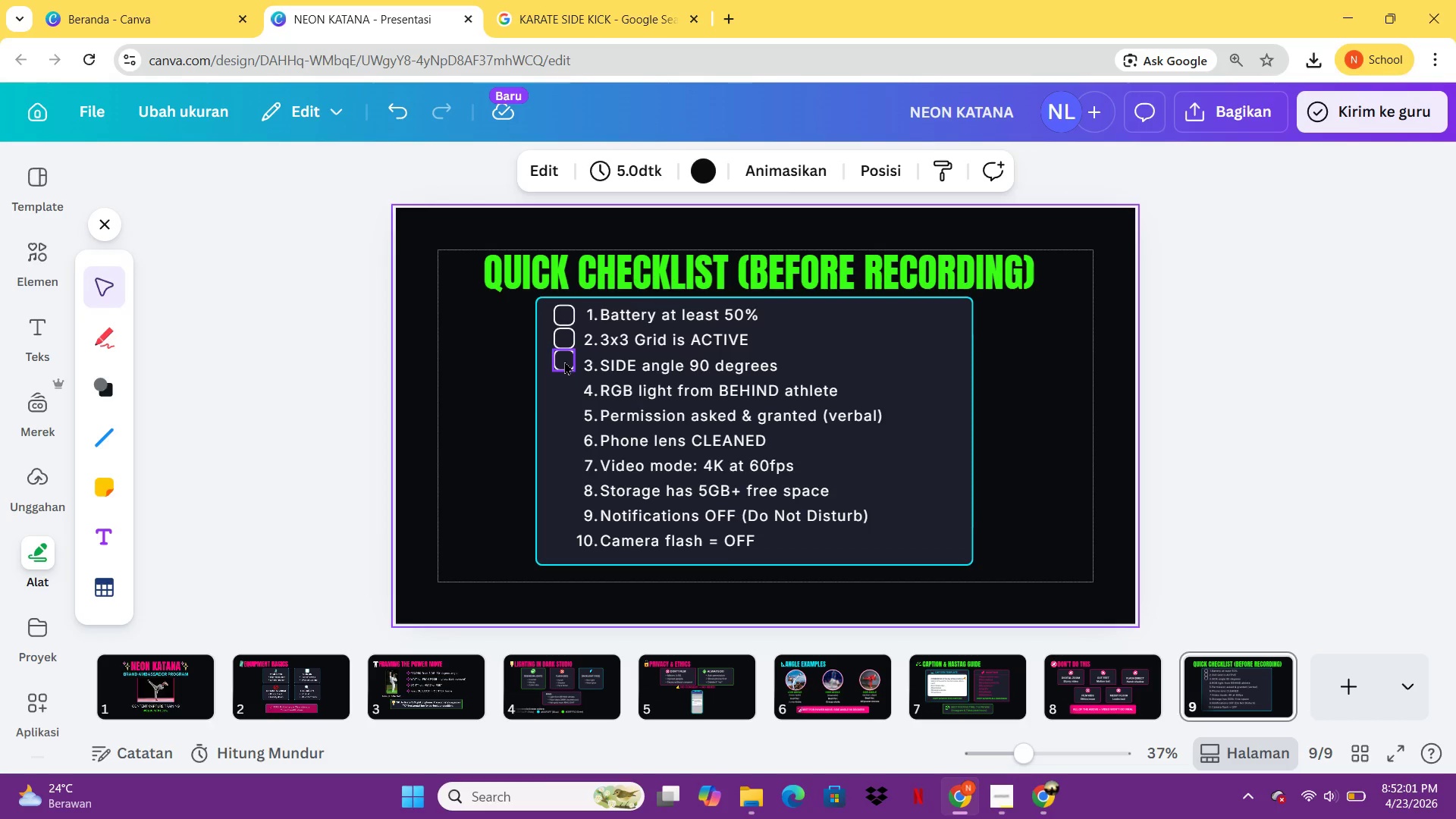 
left_click([564, 361])
 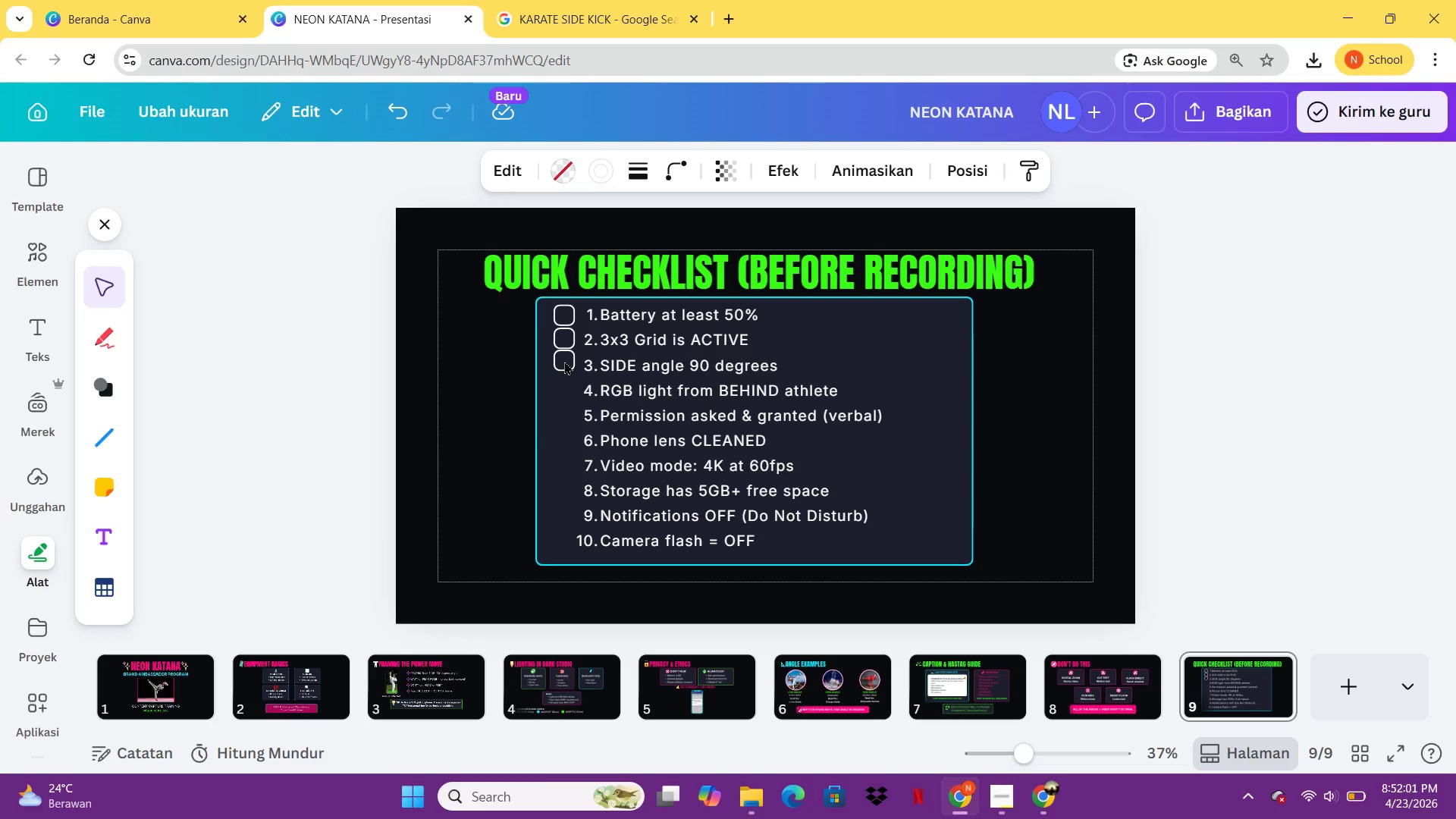 
key(ArrowDown)
 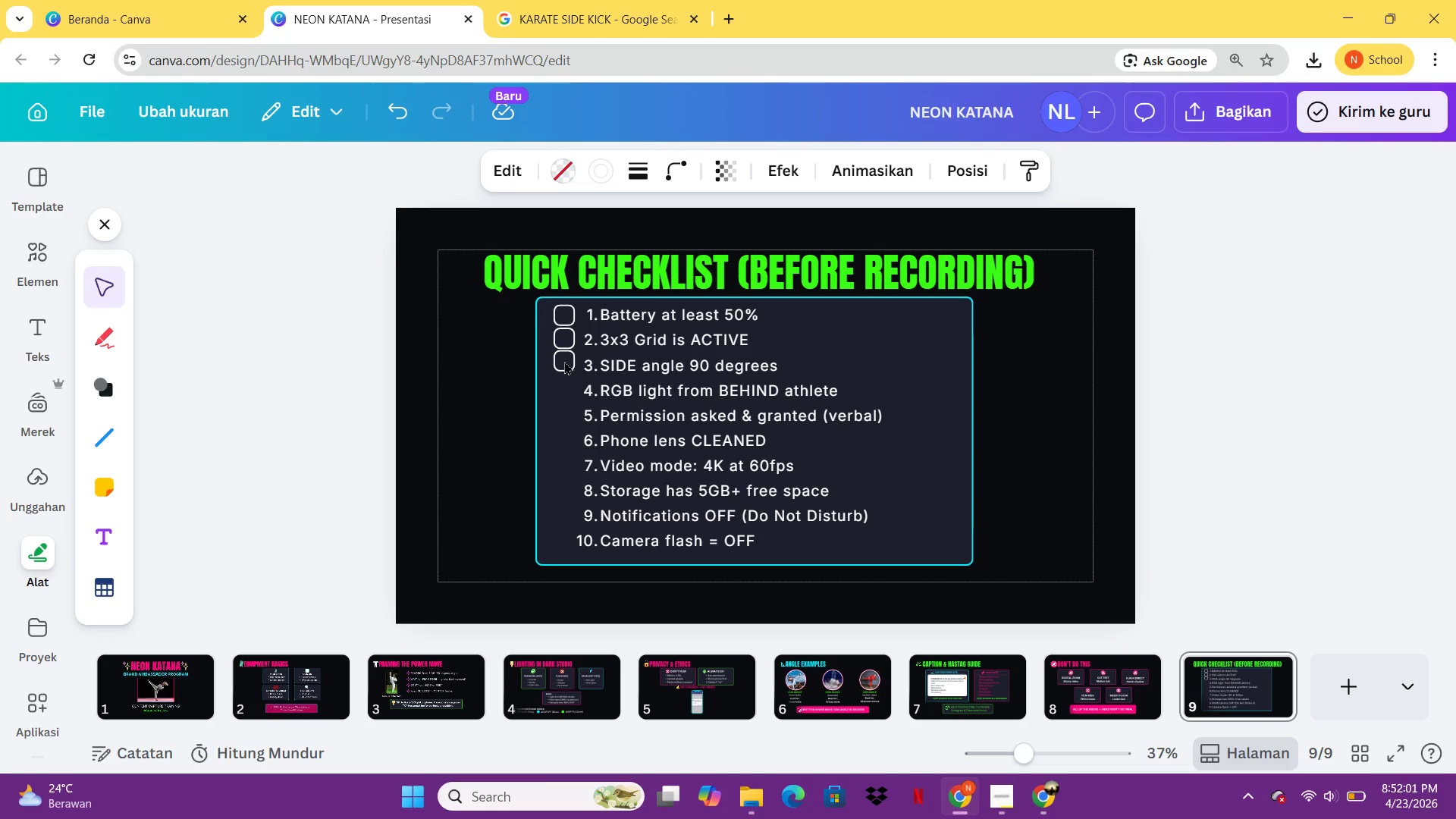 
key(ArrowDown)
 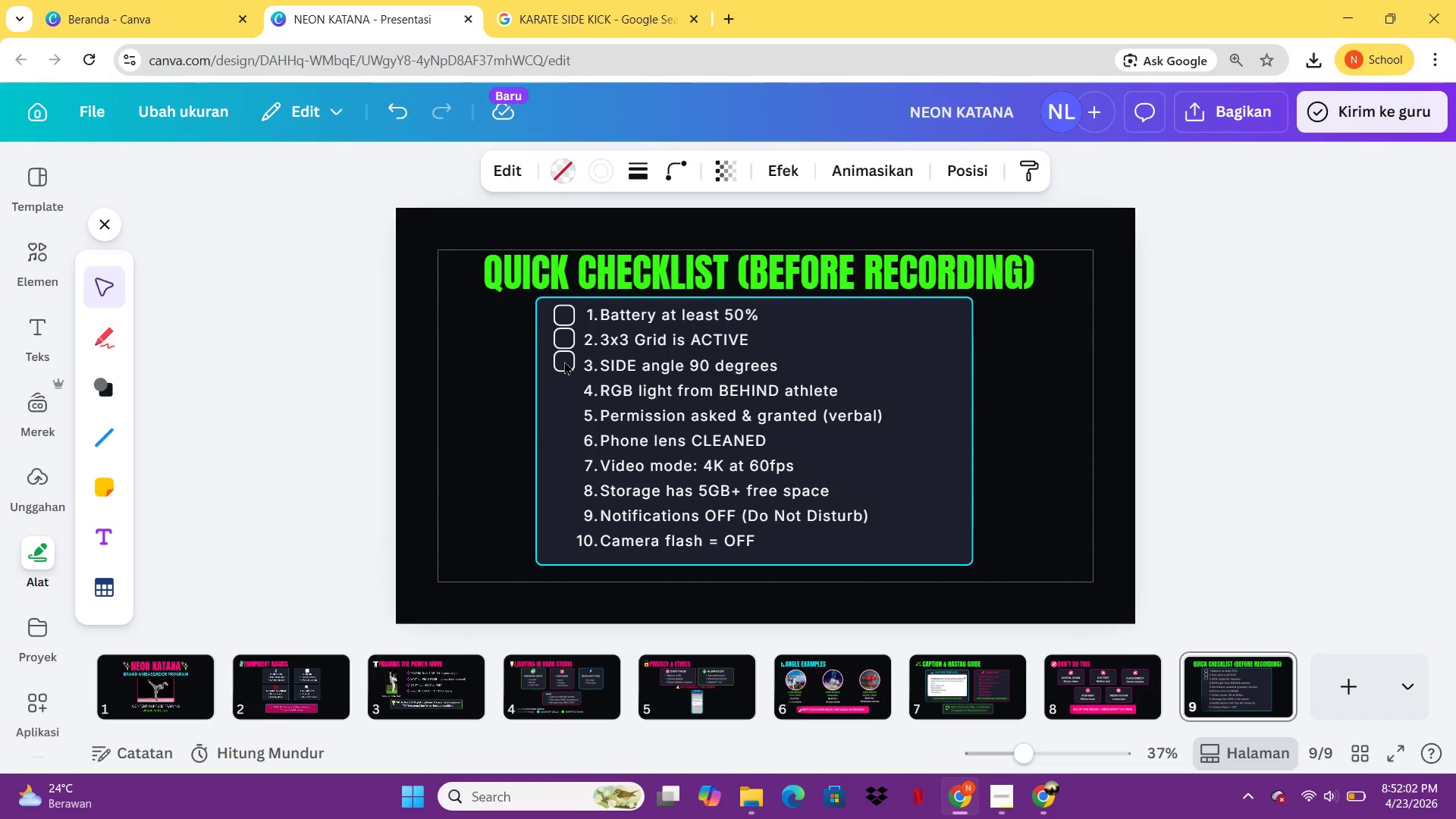 
key(ArrowDown)
 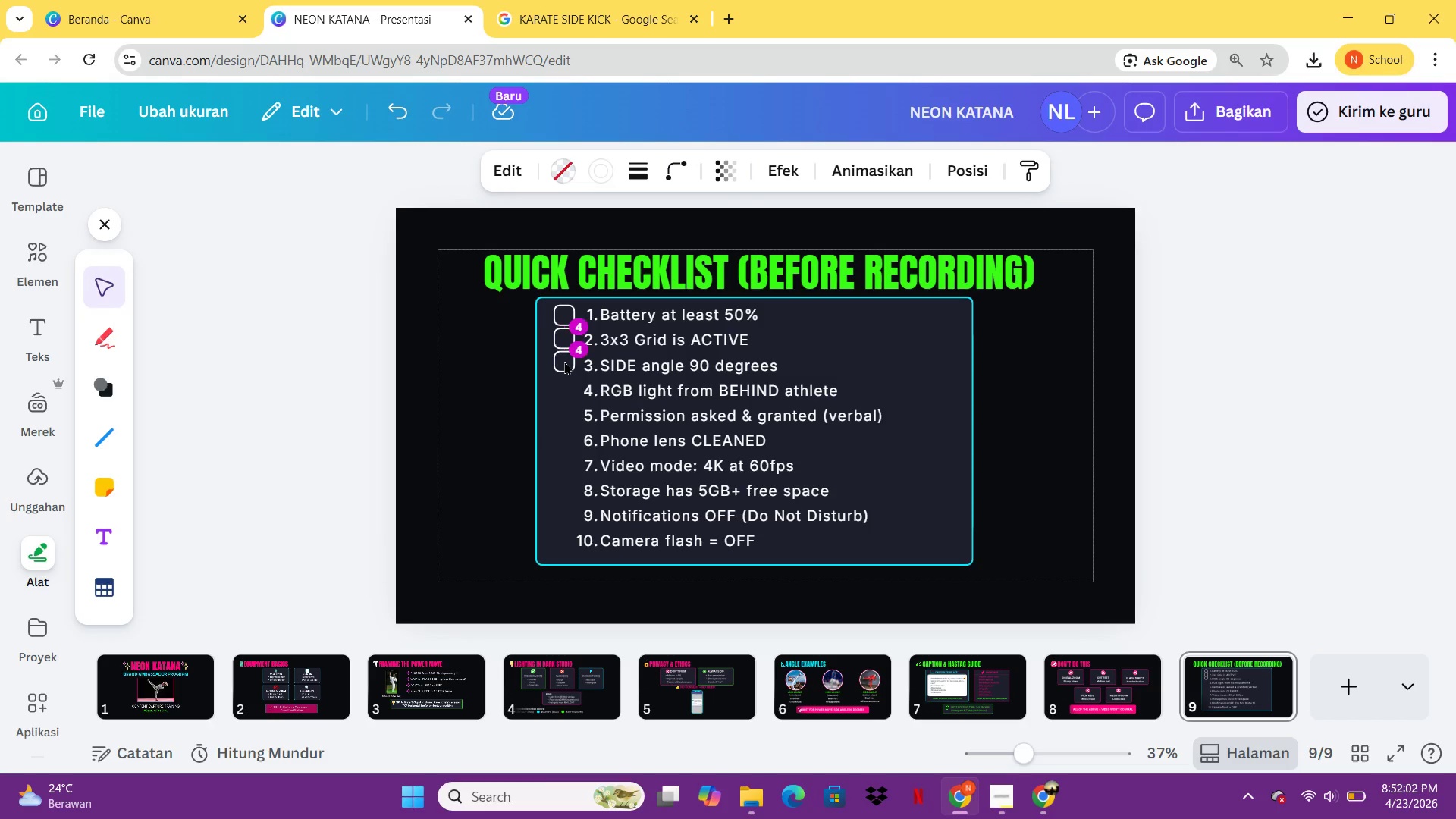 
hold_key(key=ArrowDown, duration=0.58)
 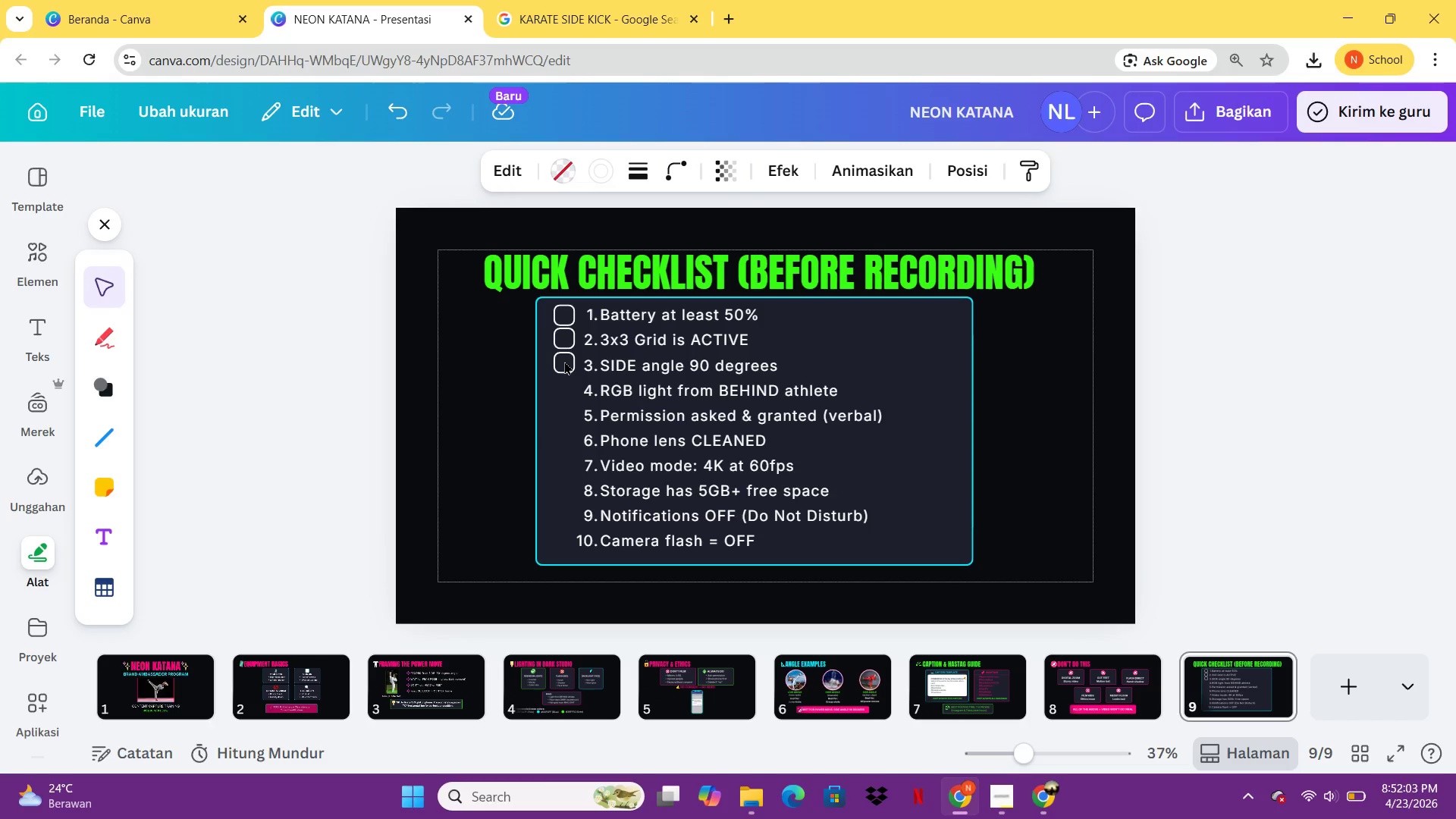 
key(ArrowDown)
 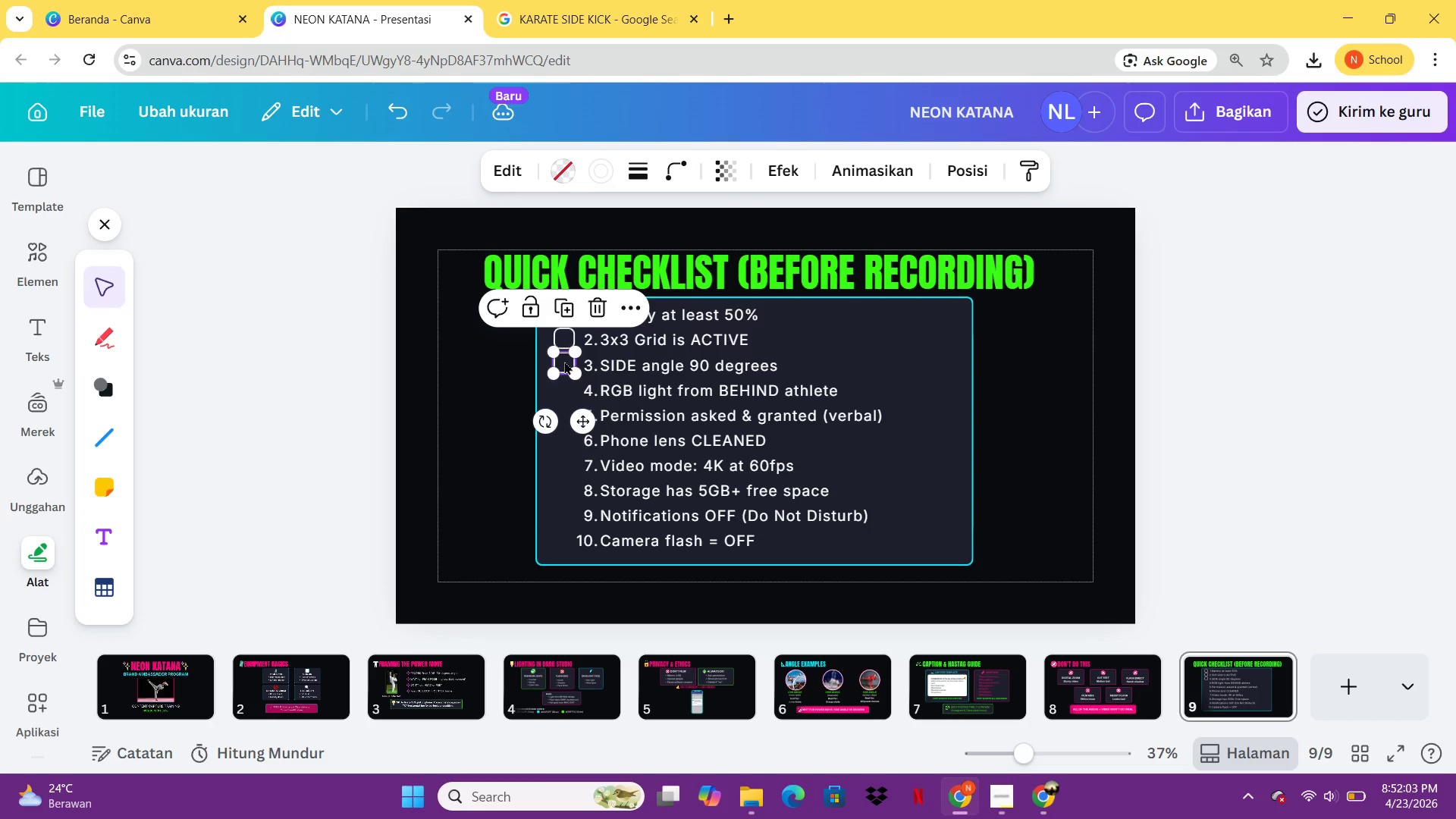 
key(ArrowDown)
 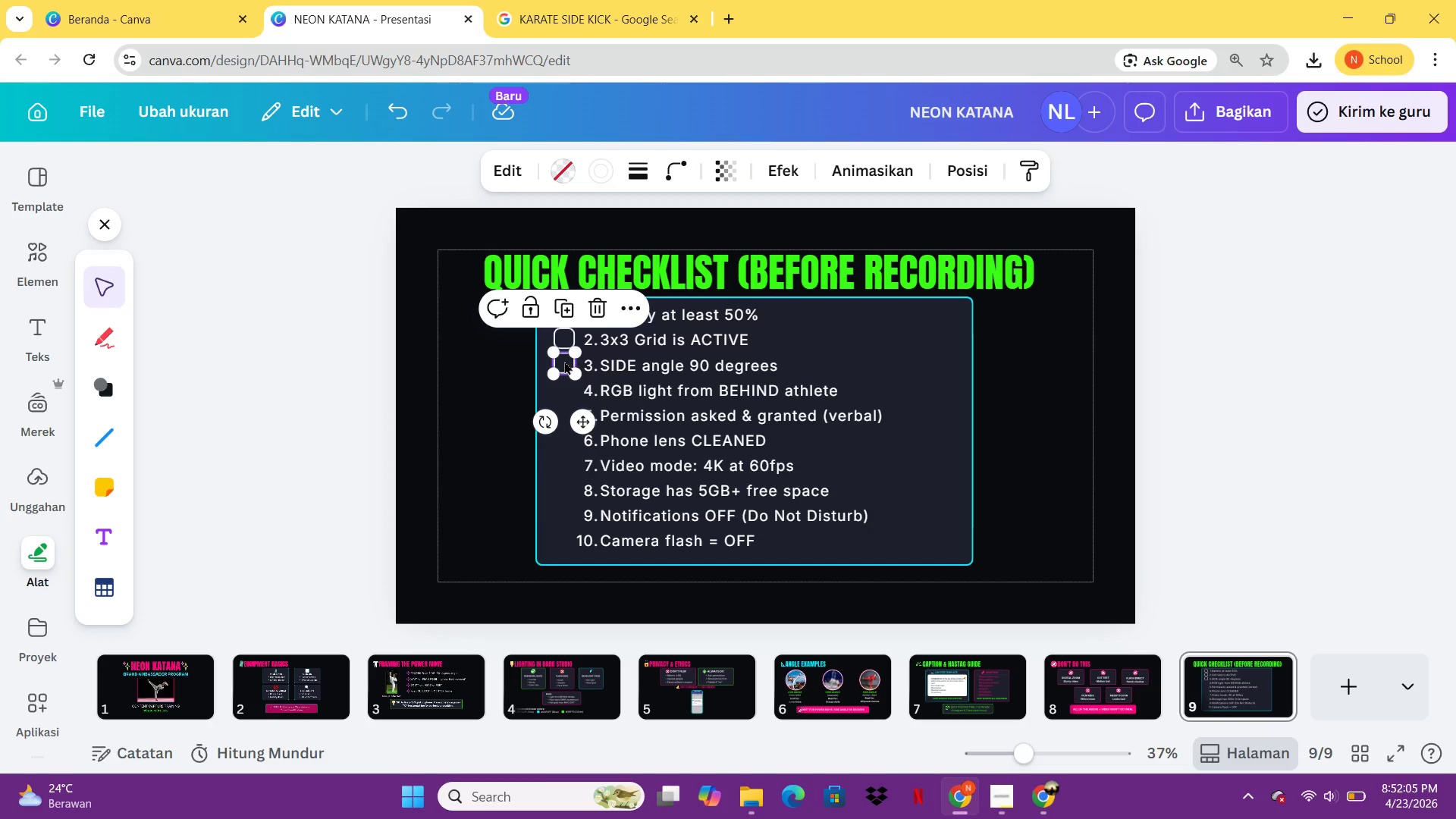 
key(Control+C)
 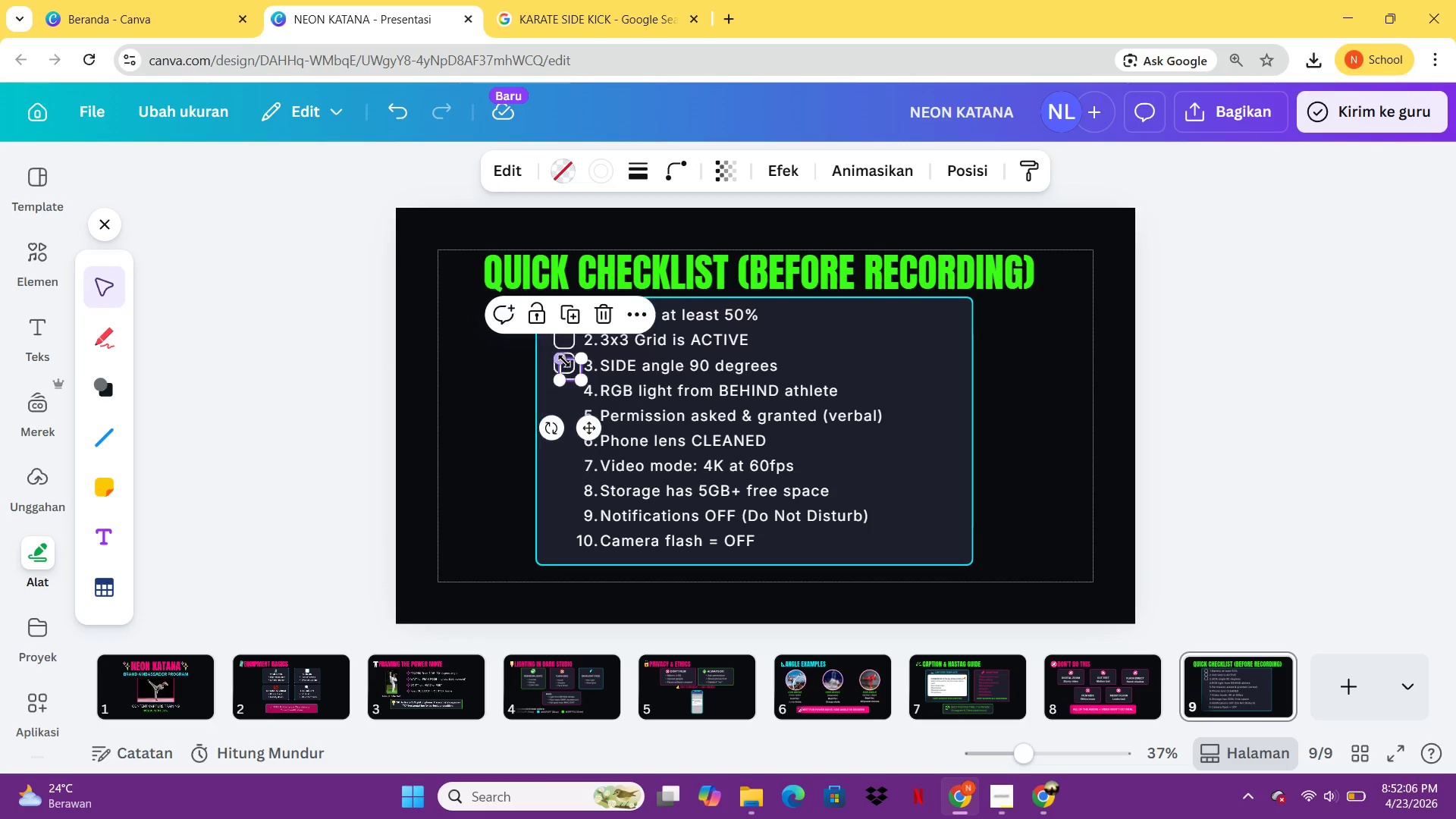 
key(Control+V)
 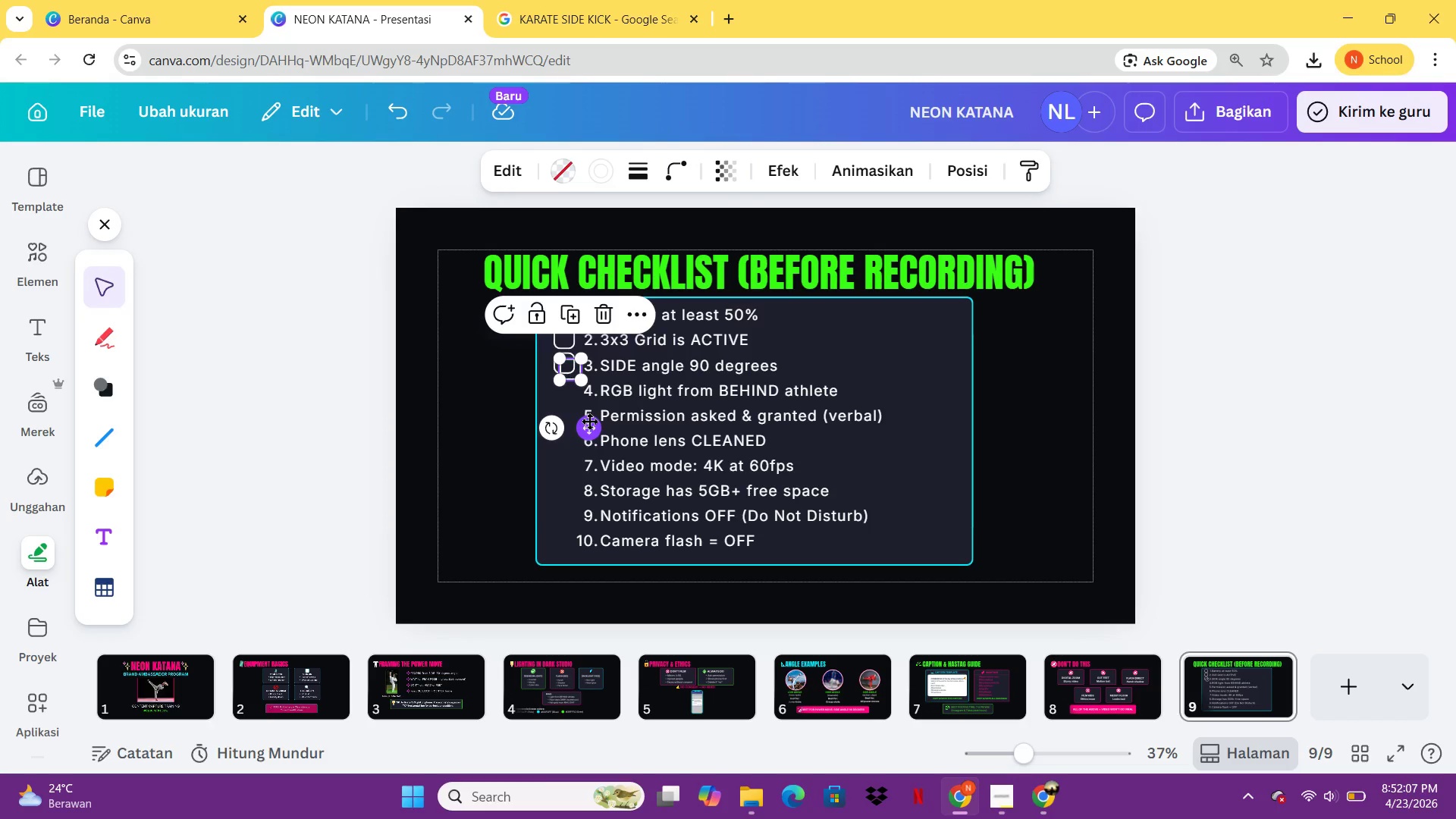 
left_click_drag(start_coordinate=[590, 421], to_coordinate=[584, 440])
 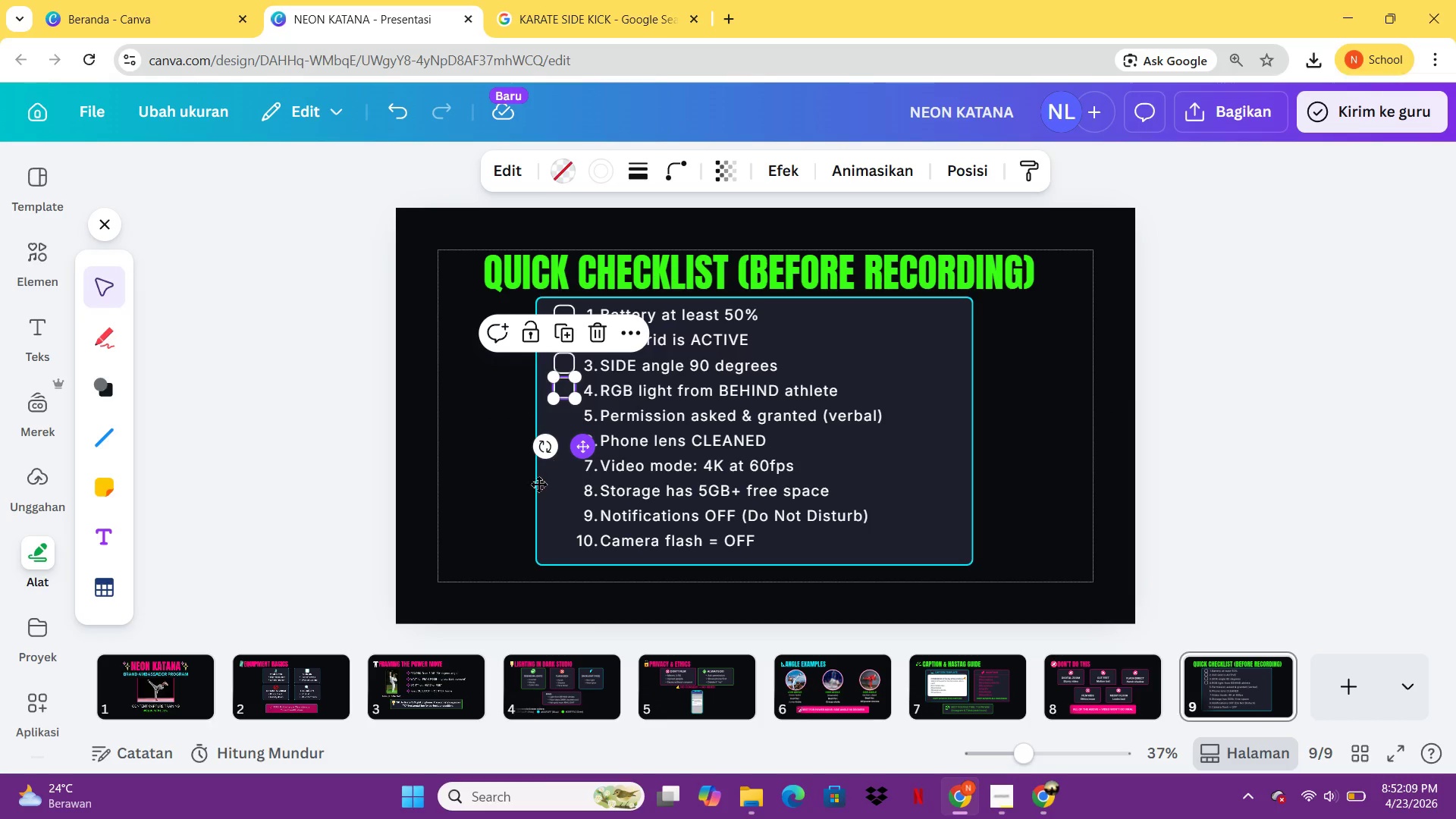 
left_click([538, 484])
 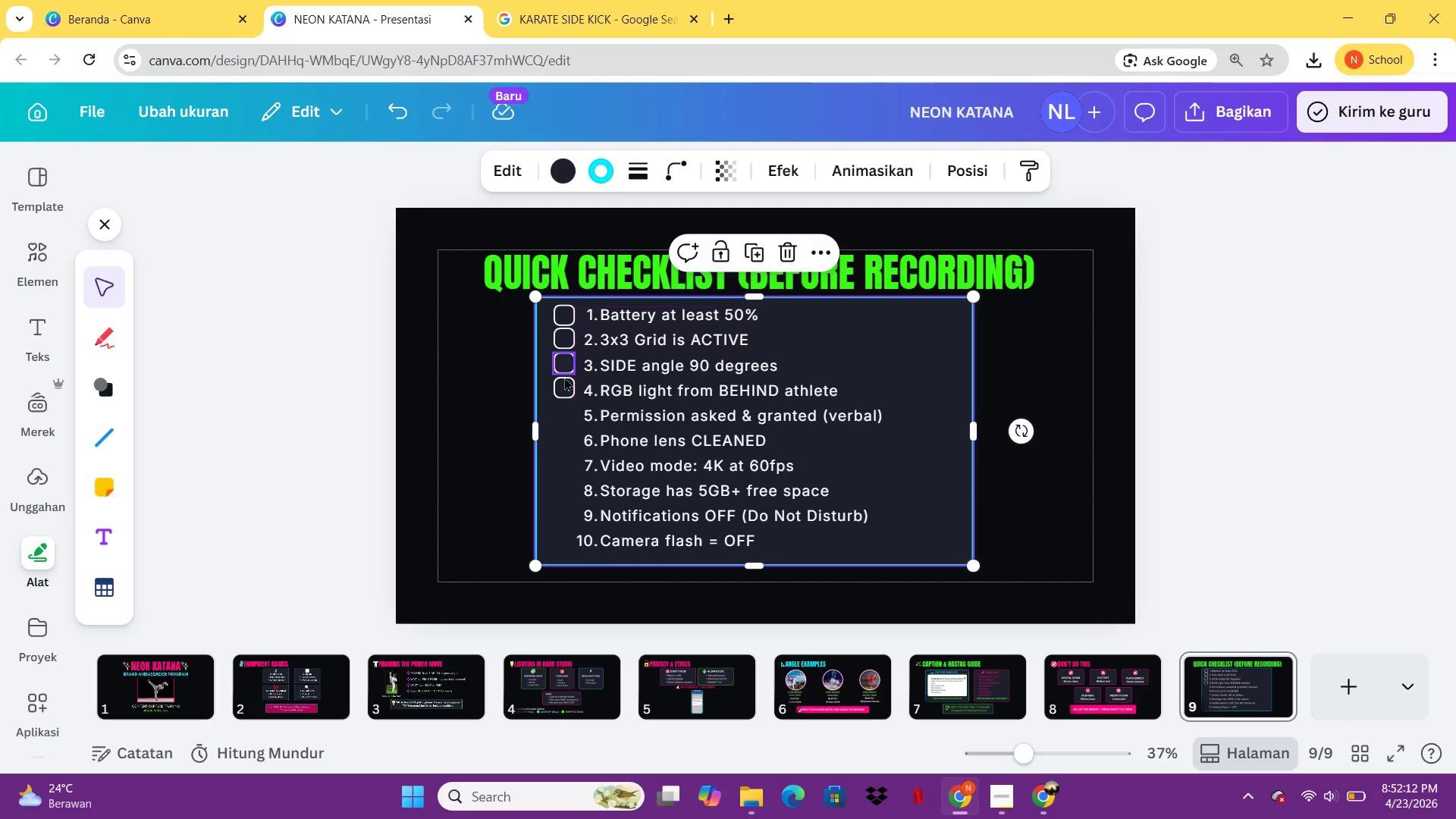 
left_click([556, 393])
 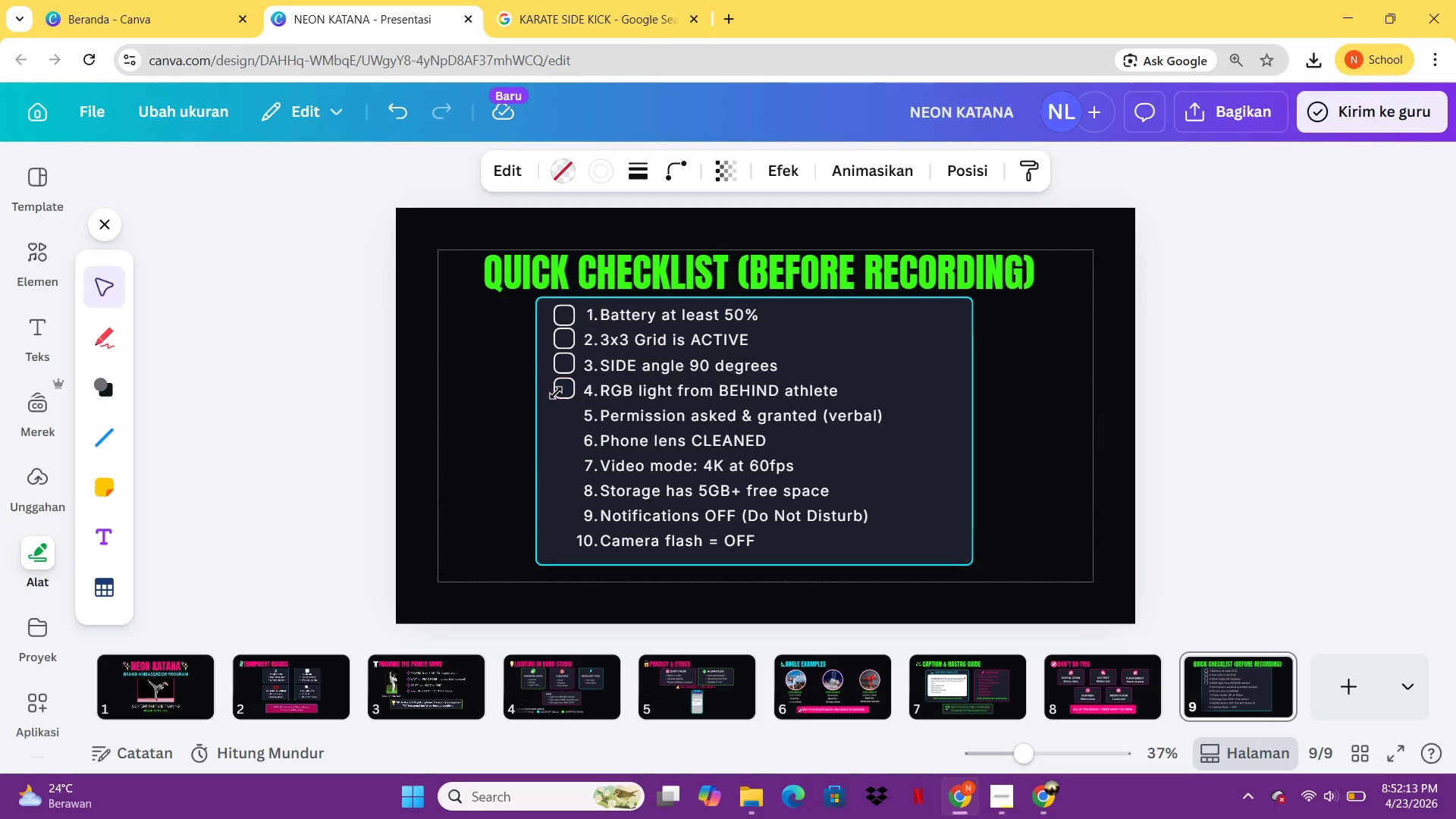 
hold_key(key=ArrowDown, duration=0.72)
 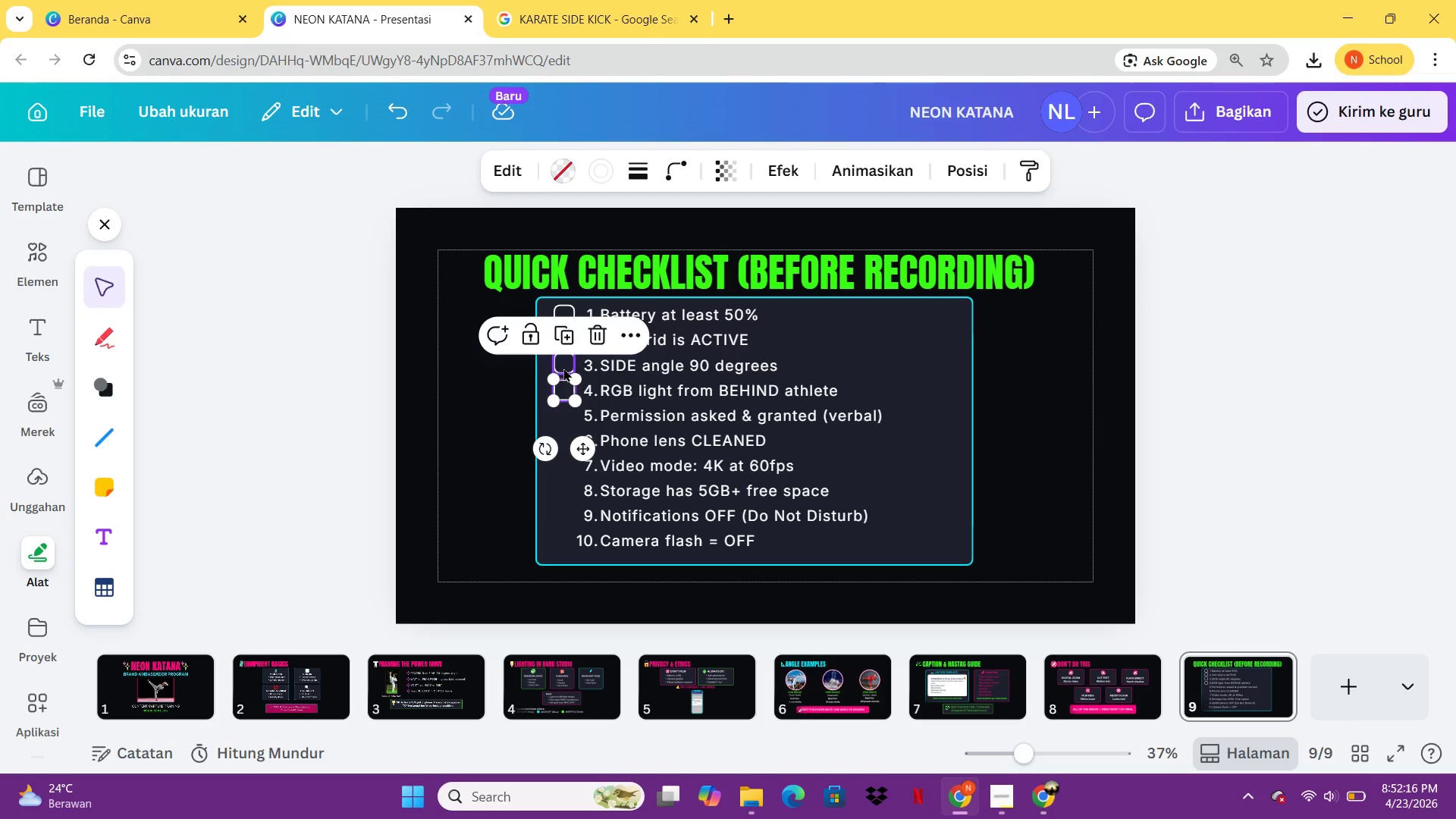 
left_click([563, 368])
 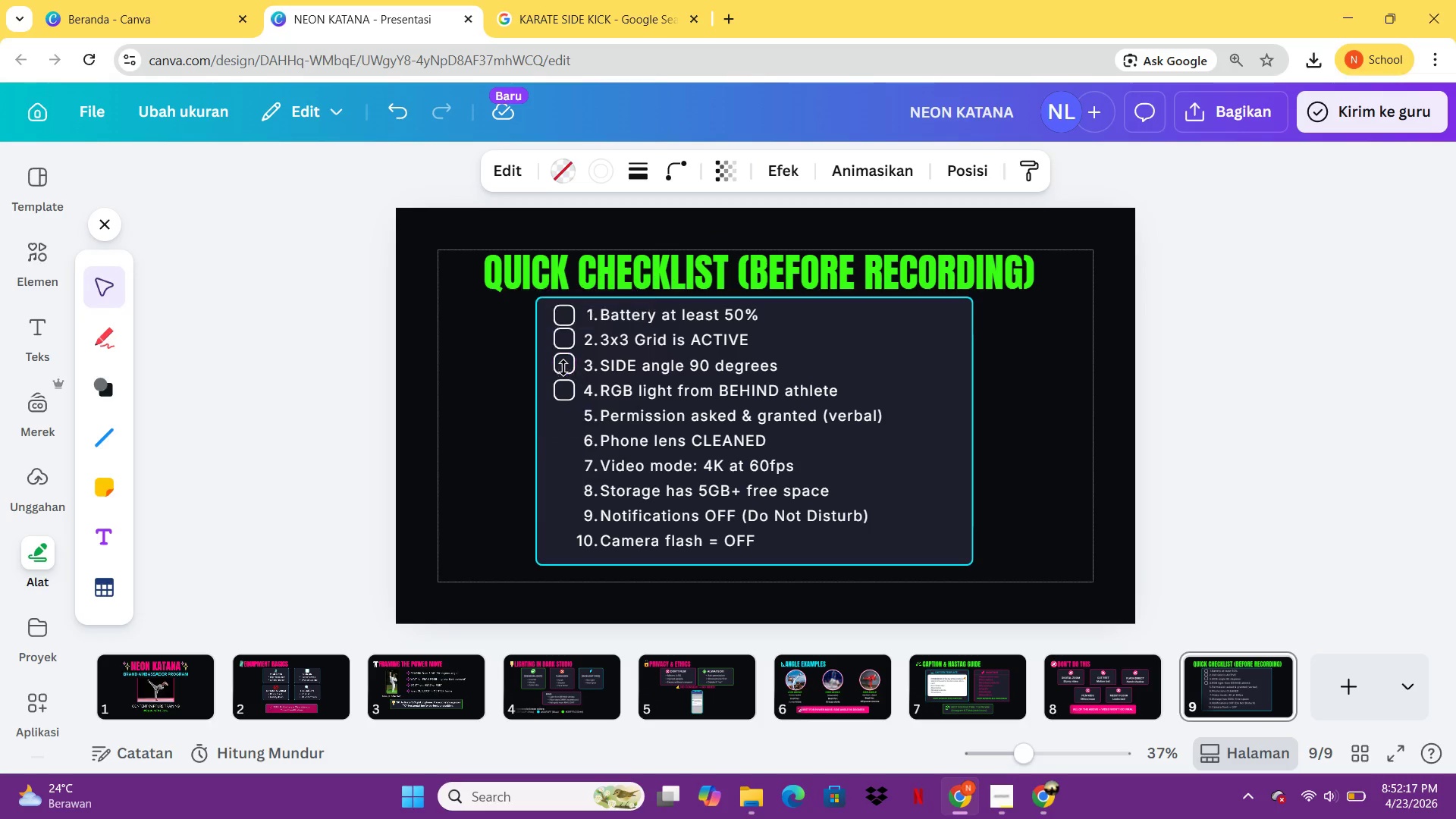 
key(ArrowDown)
 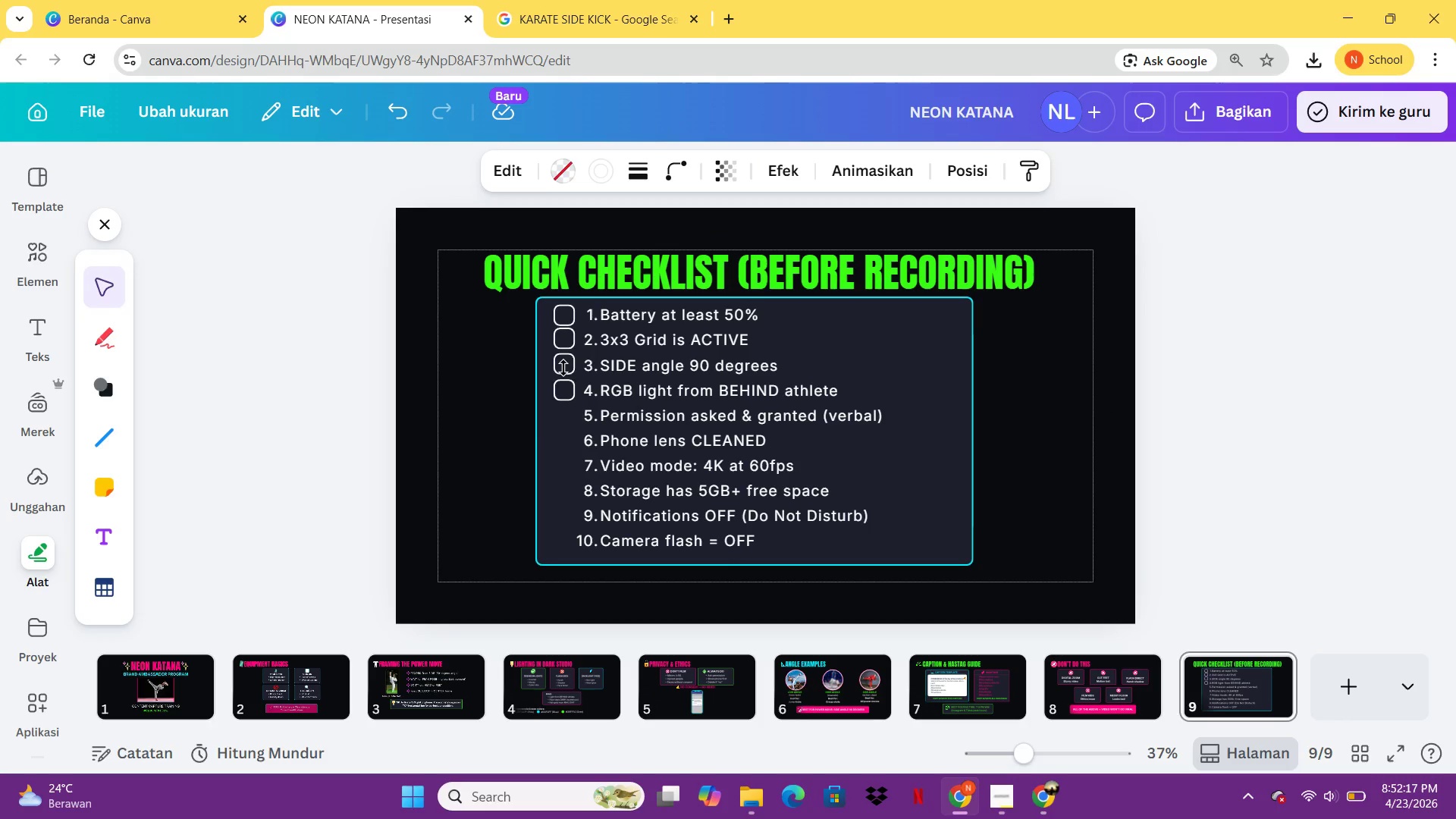 
key(ArrowDown)
 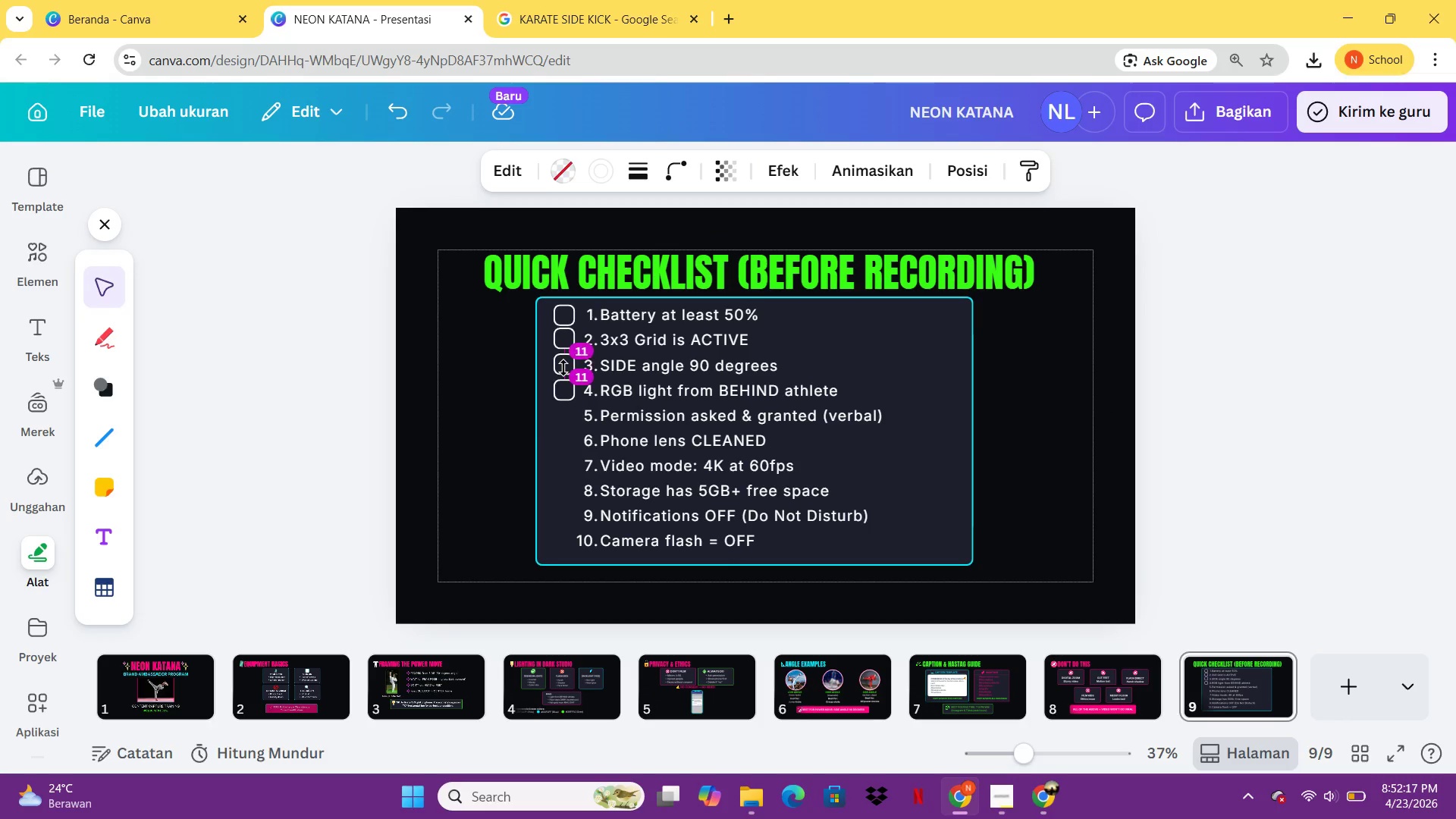 
key(ArrowDown)
 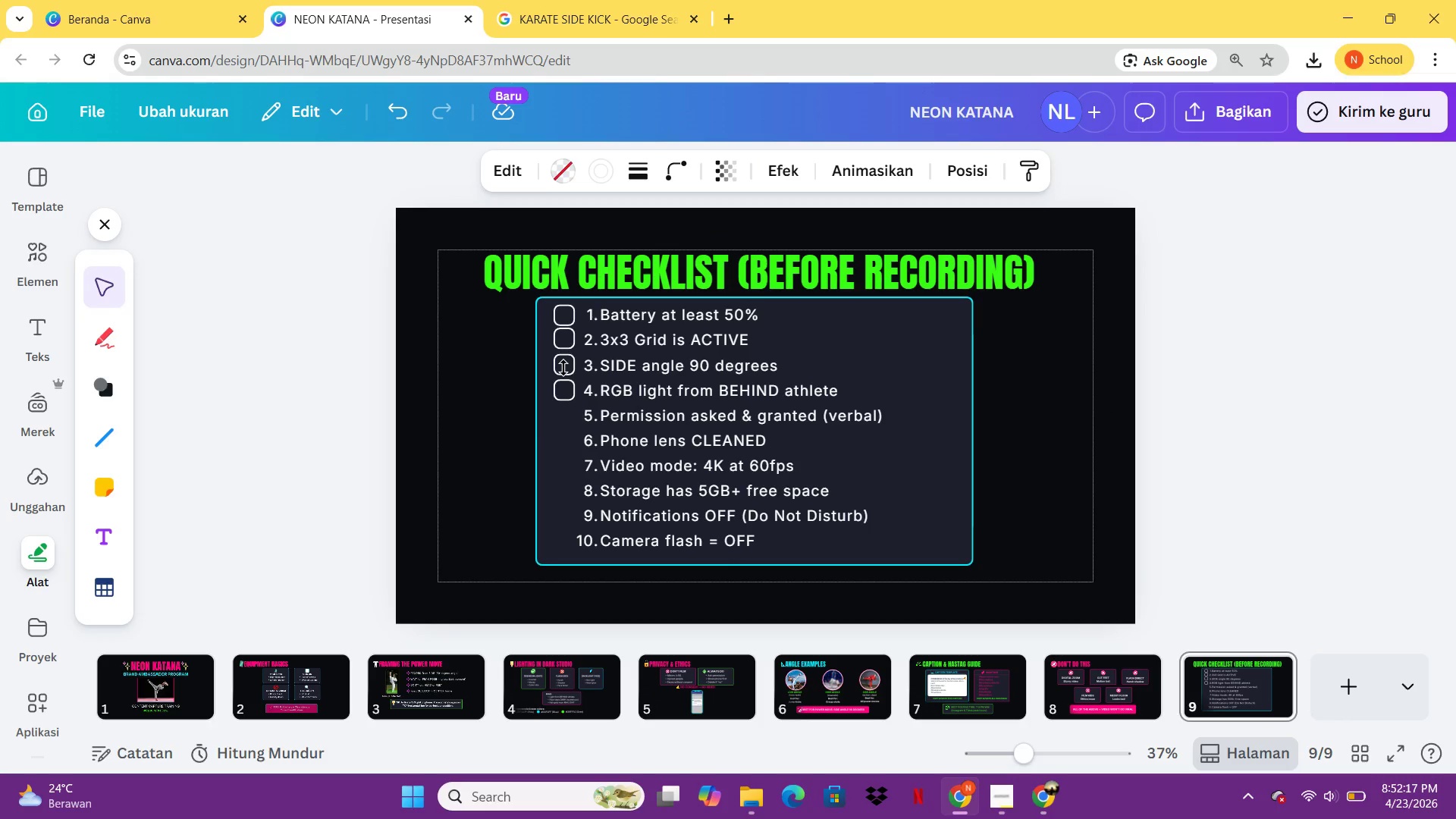 
key(ArrowDown)
 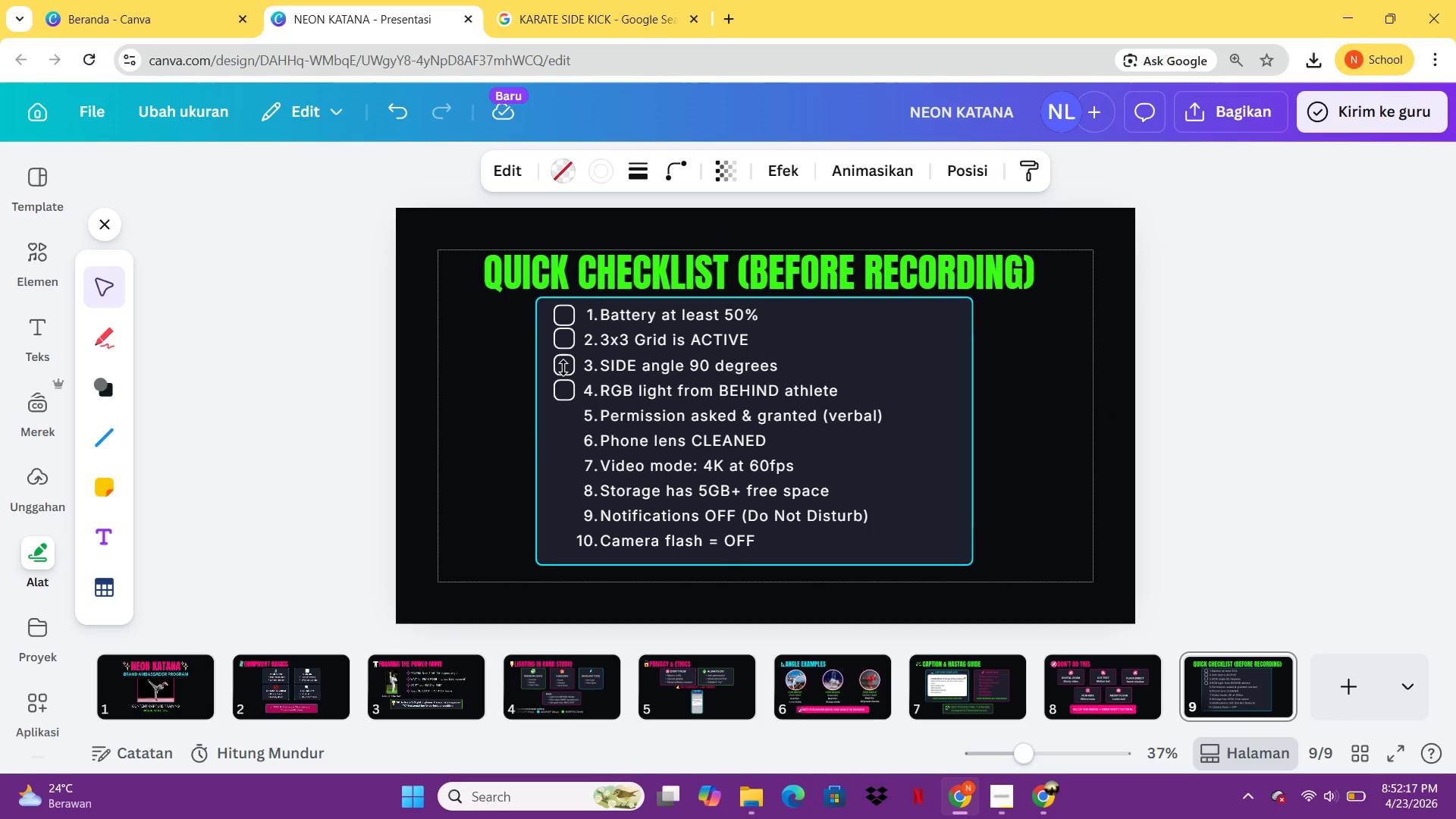 
key(ArrowDown)
 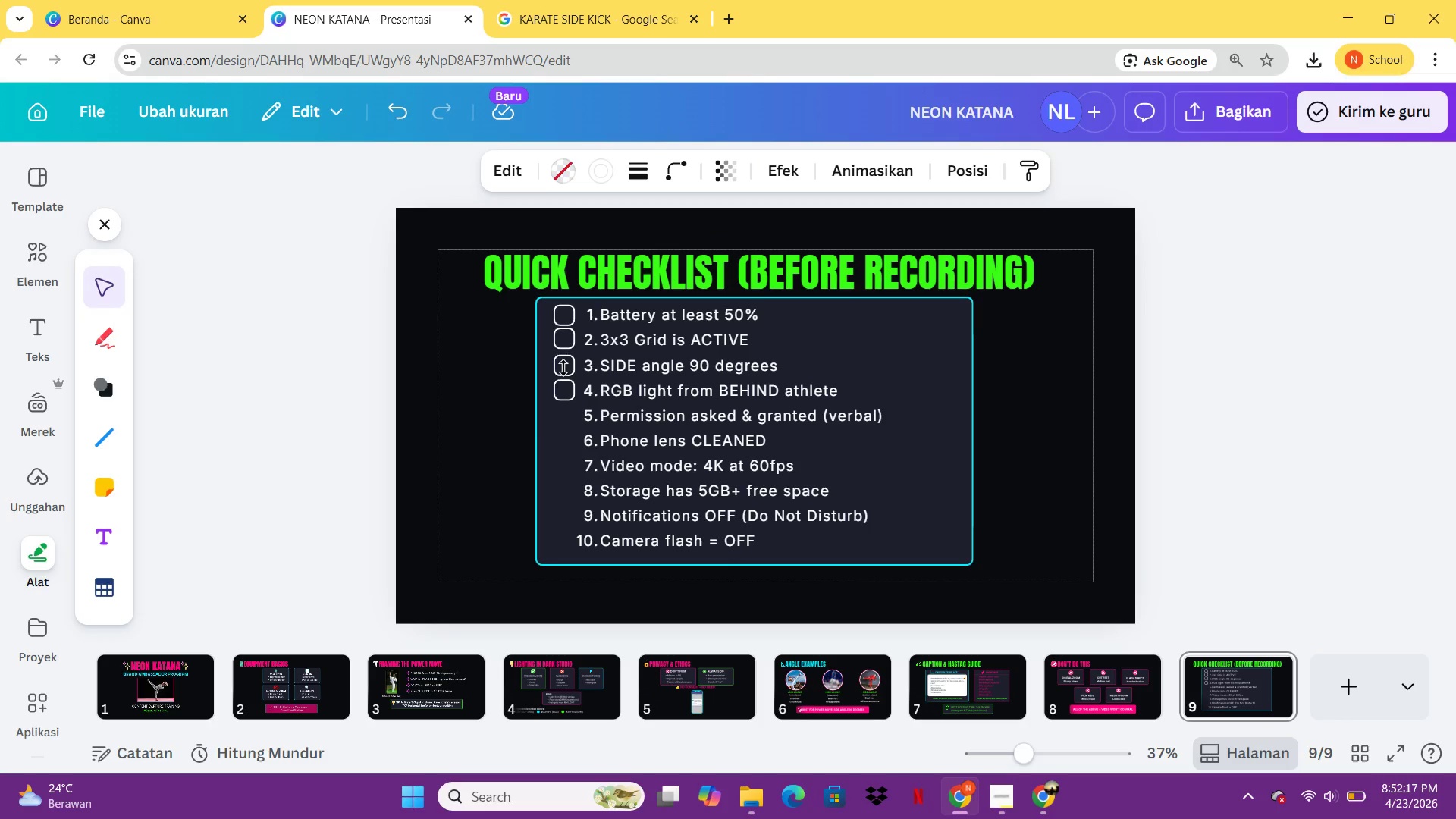 
key(ArrowDown)
 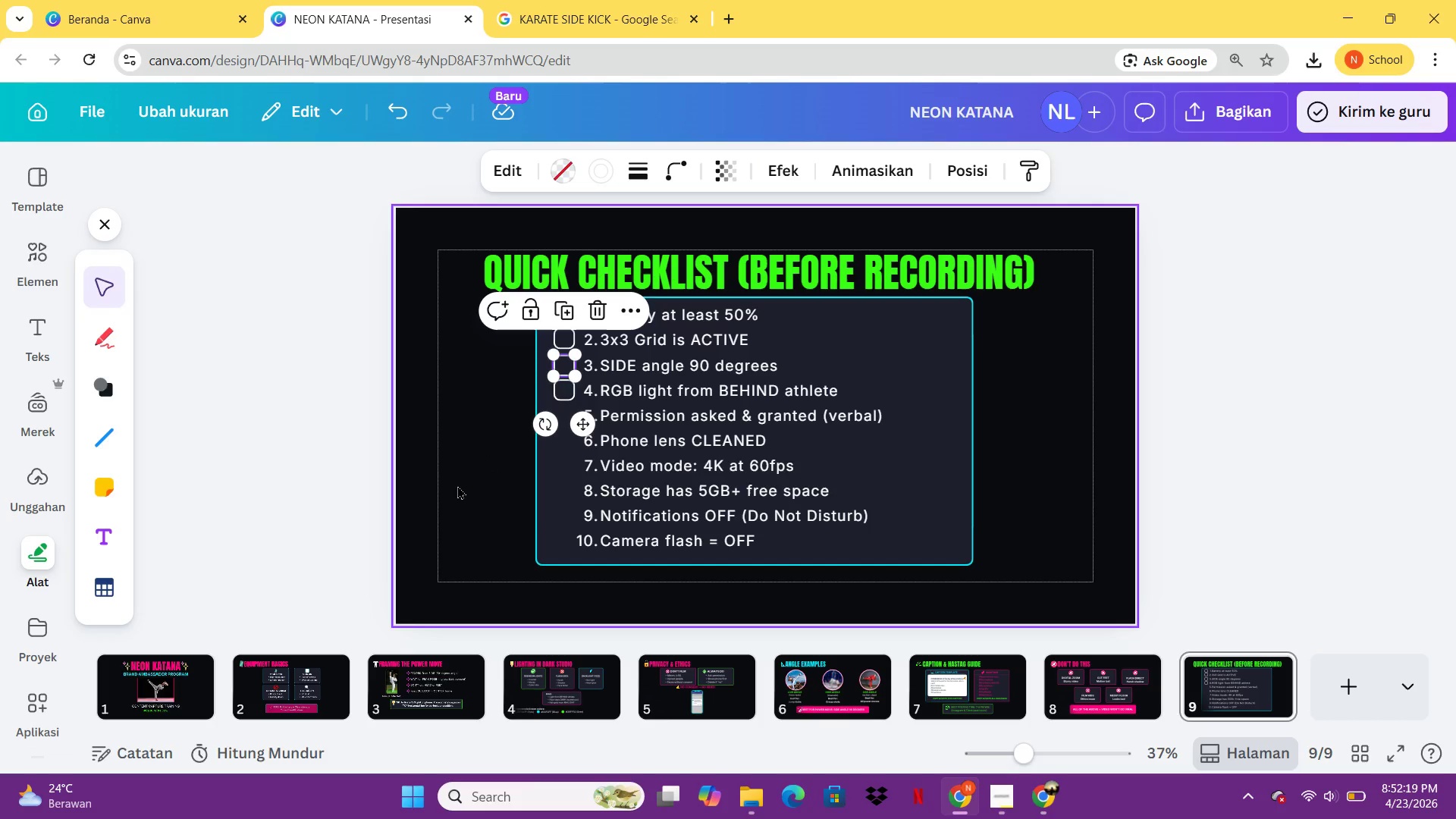 
left_click([457, 485])
 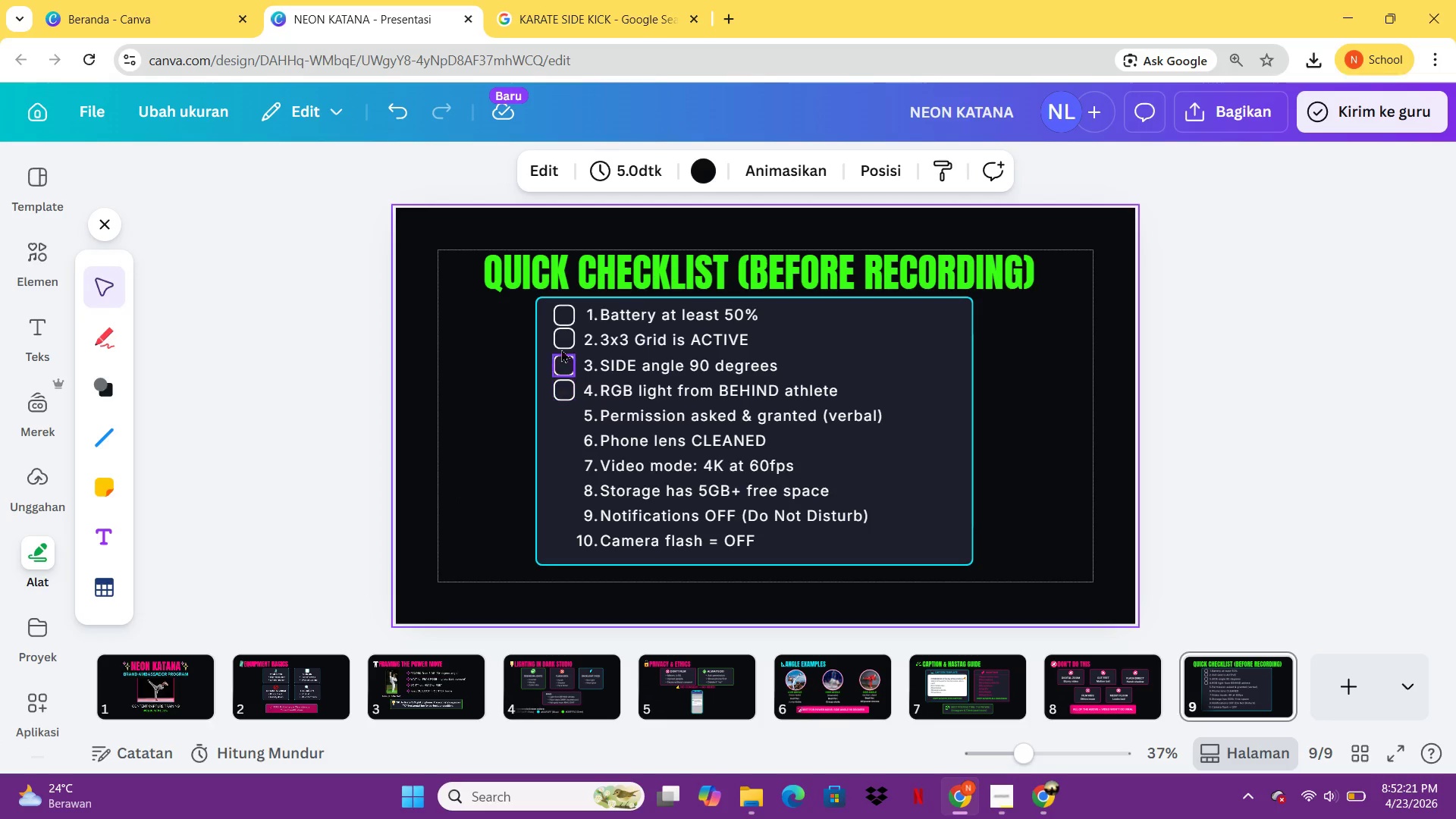 
left_click([561, 338])
 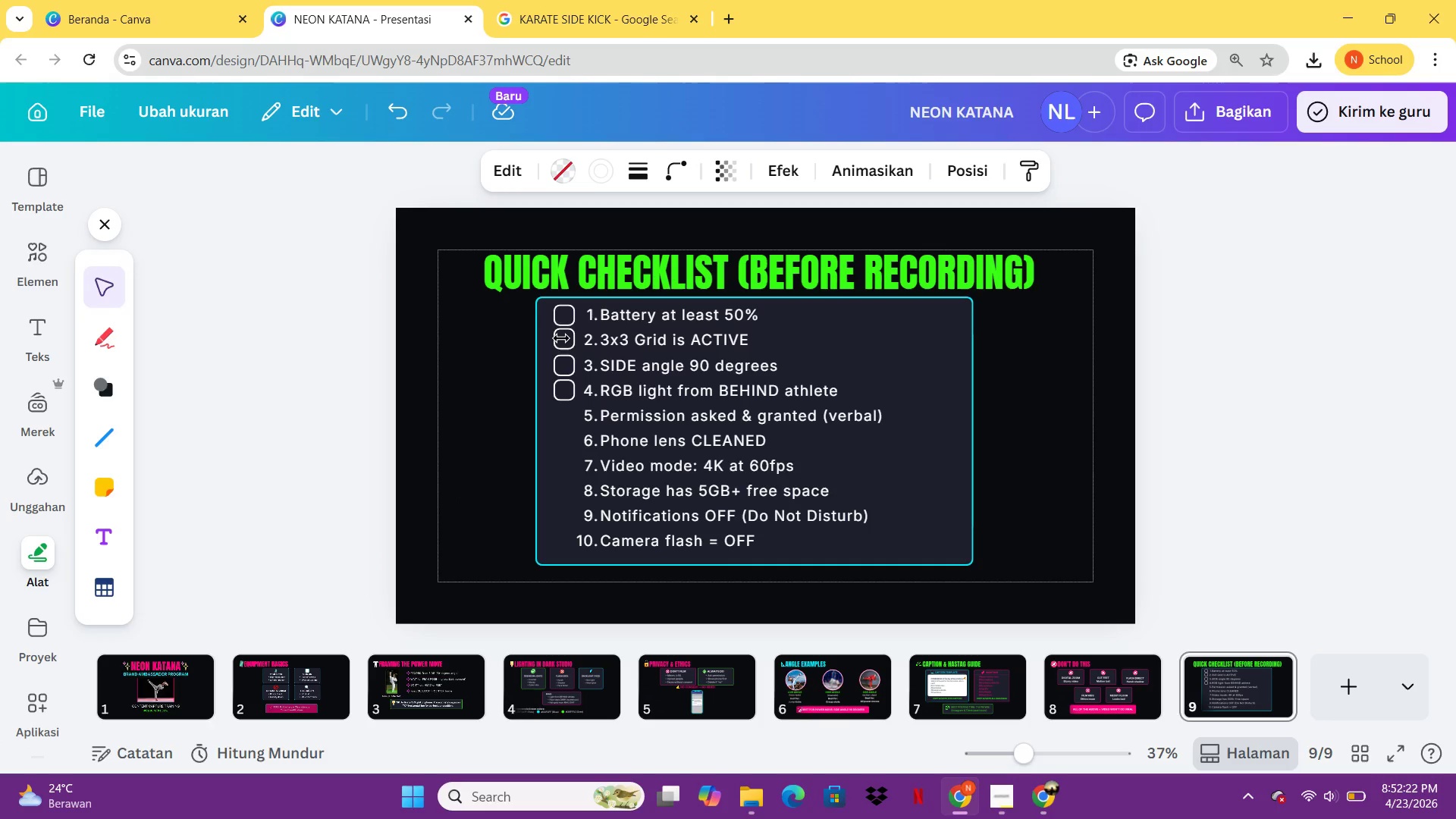 
key(ArrowDown)
 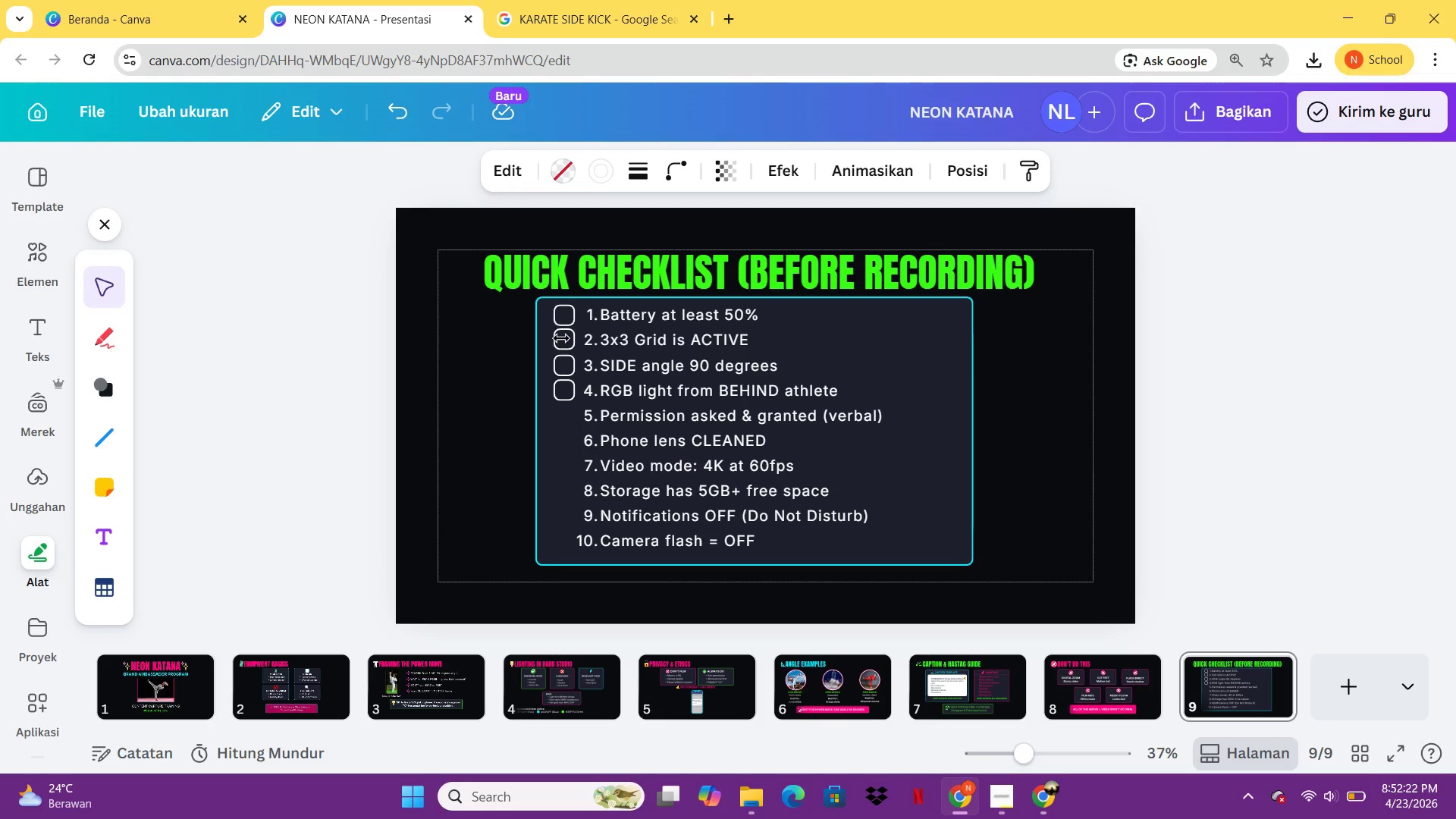 
key(ArrowDown)
 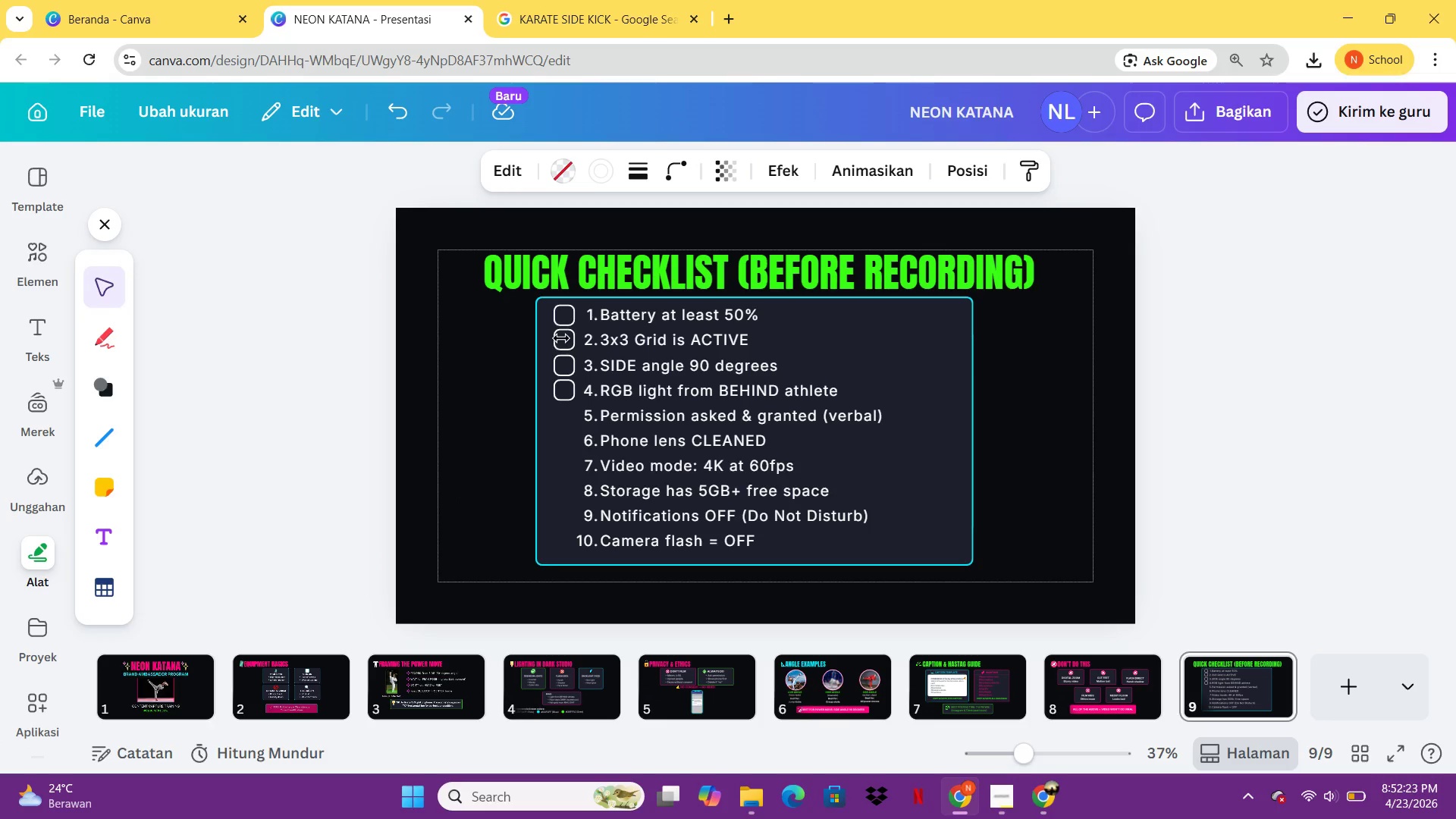 
key(ArrowDown)
 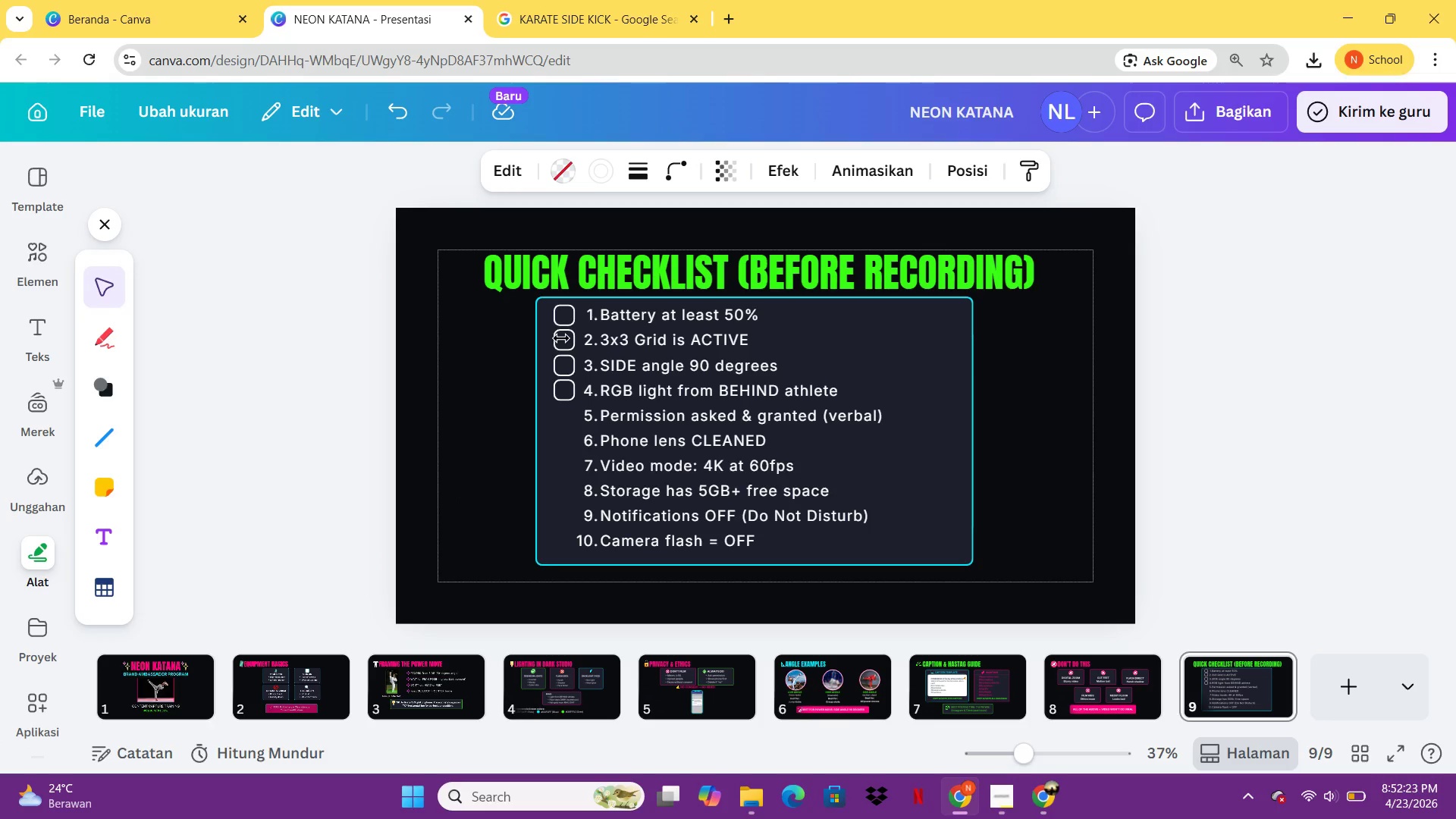 
key(ArrowDown)
 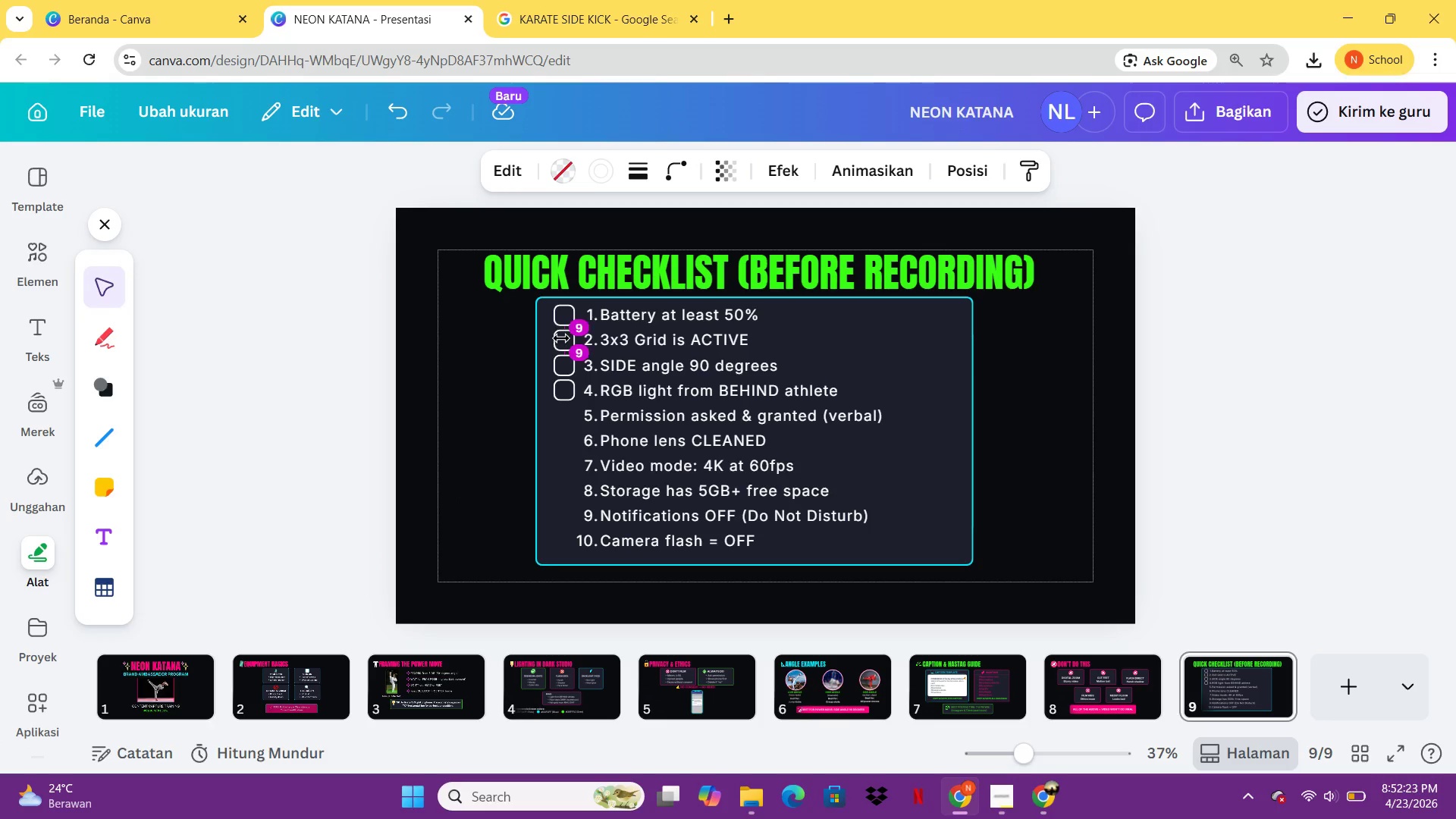 
key(ArrowDown)
 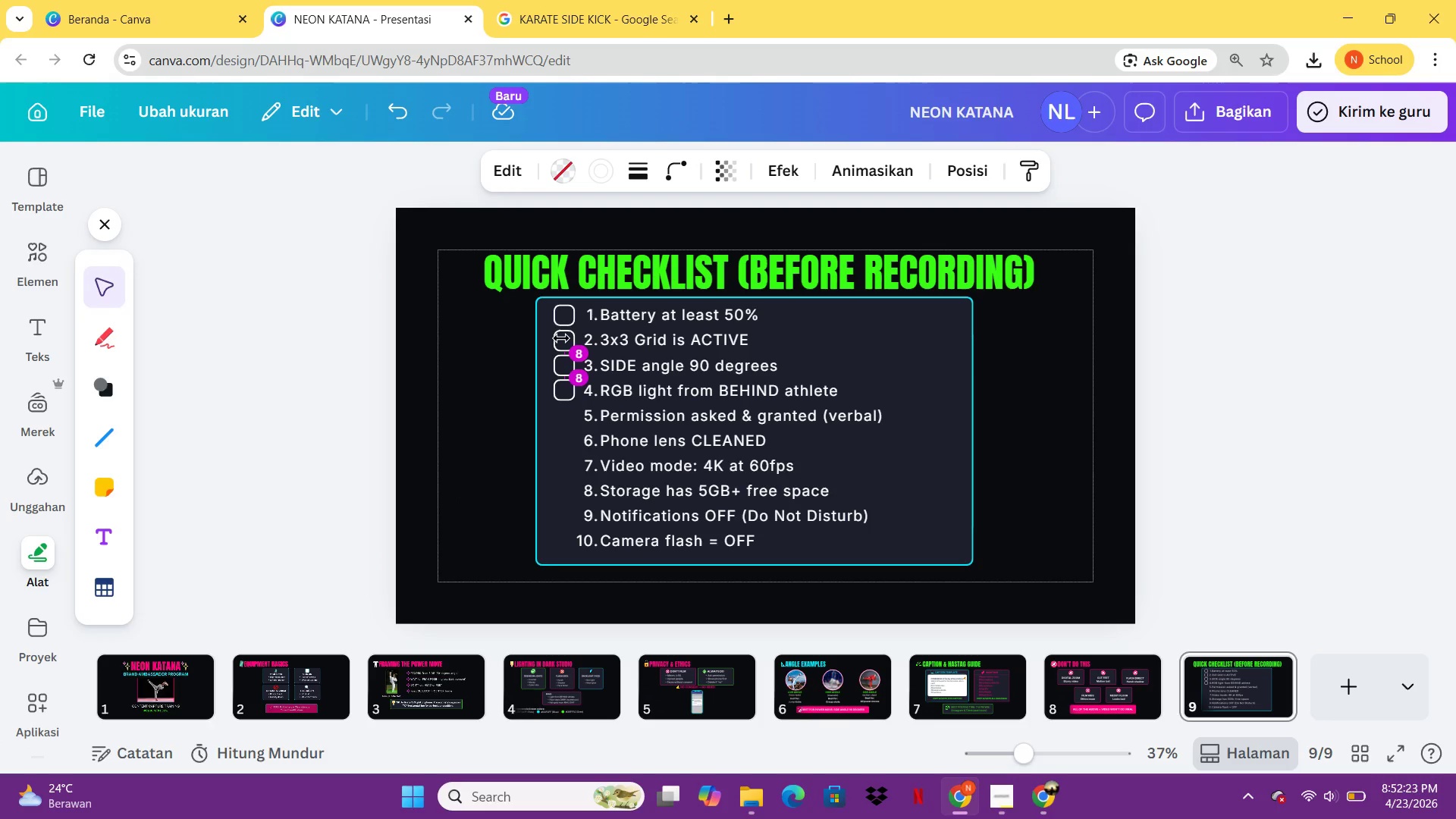 
key(ArrowDown)
 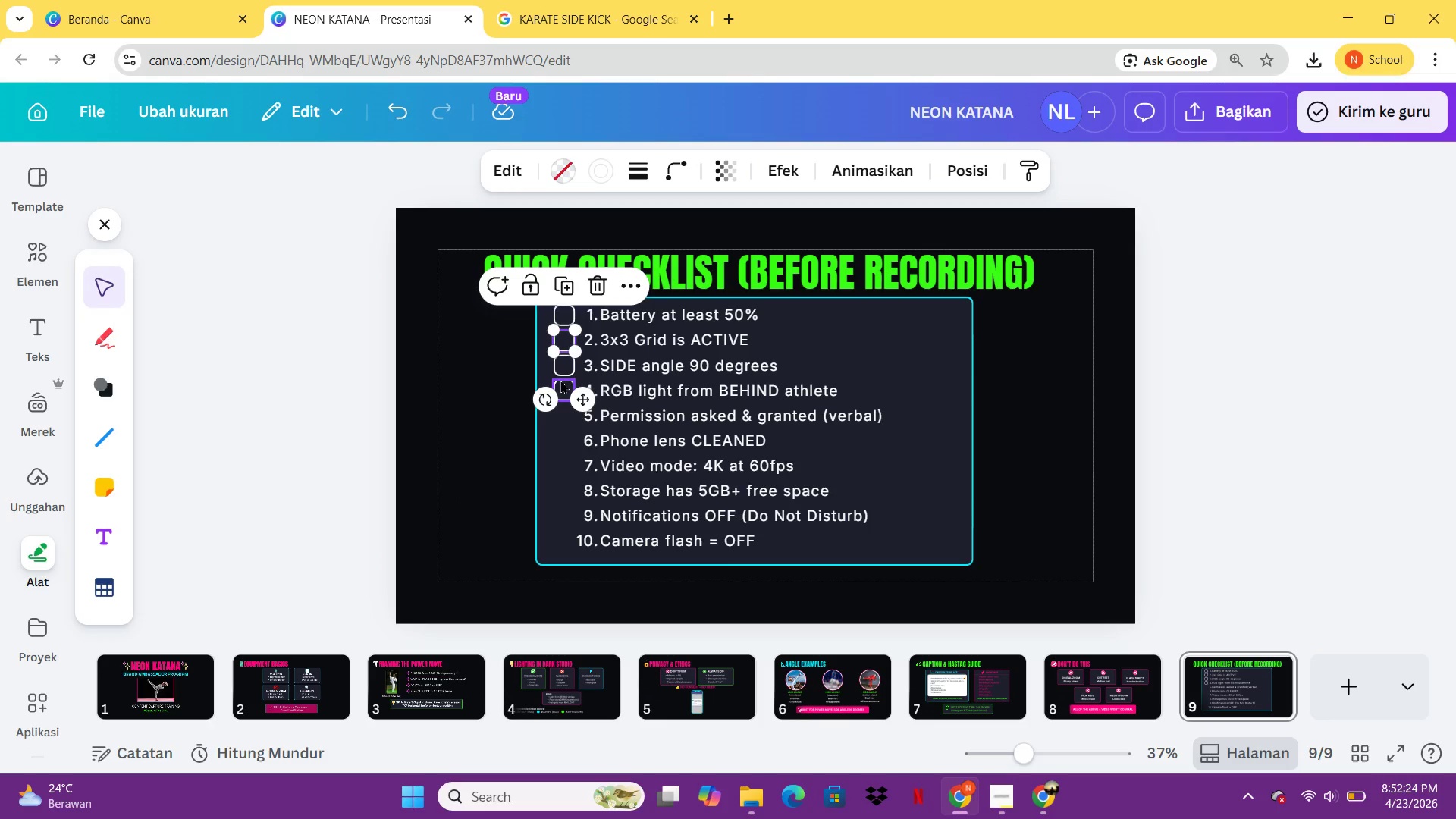 
left_click([560, 382])
 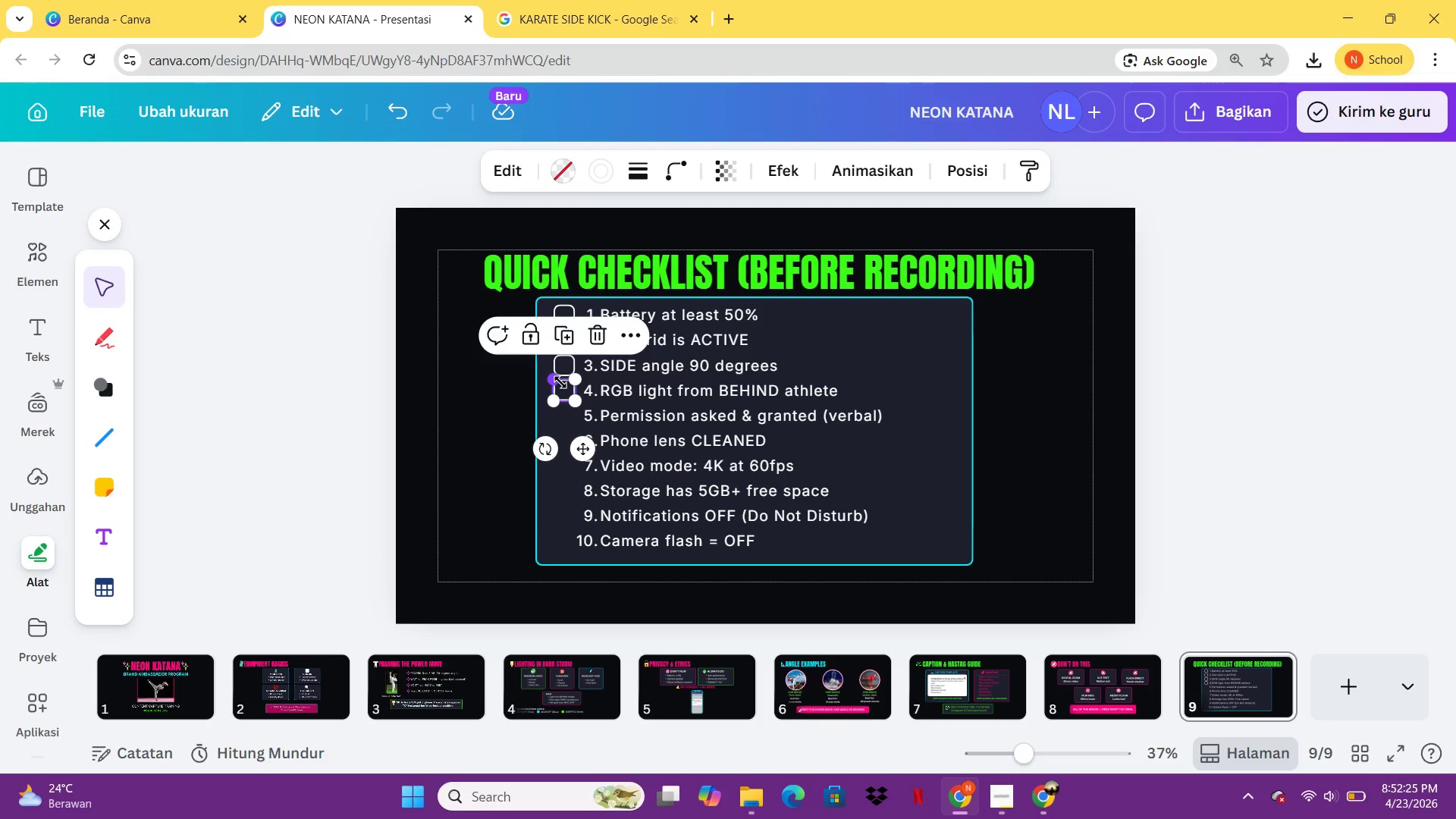 
key(Control+C)
 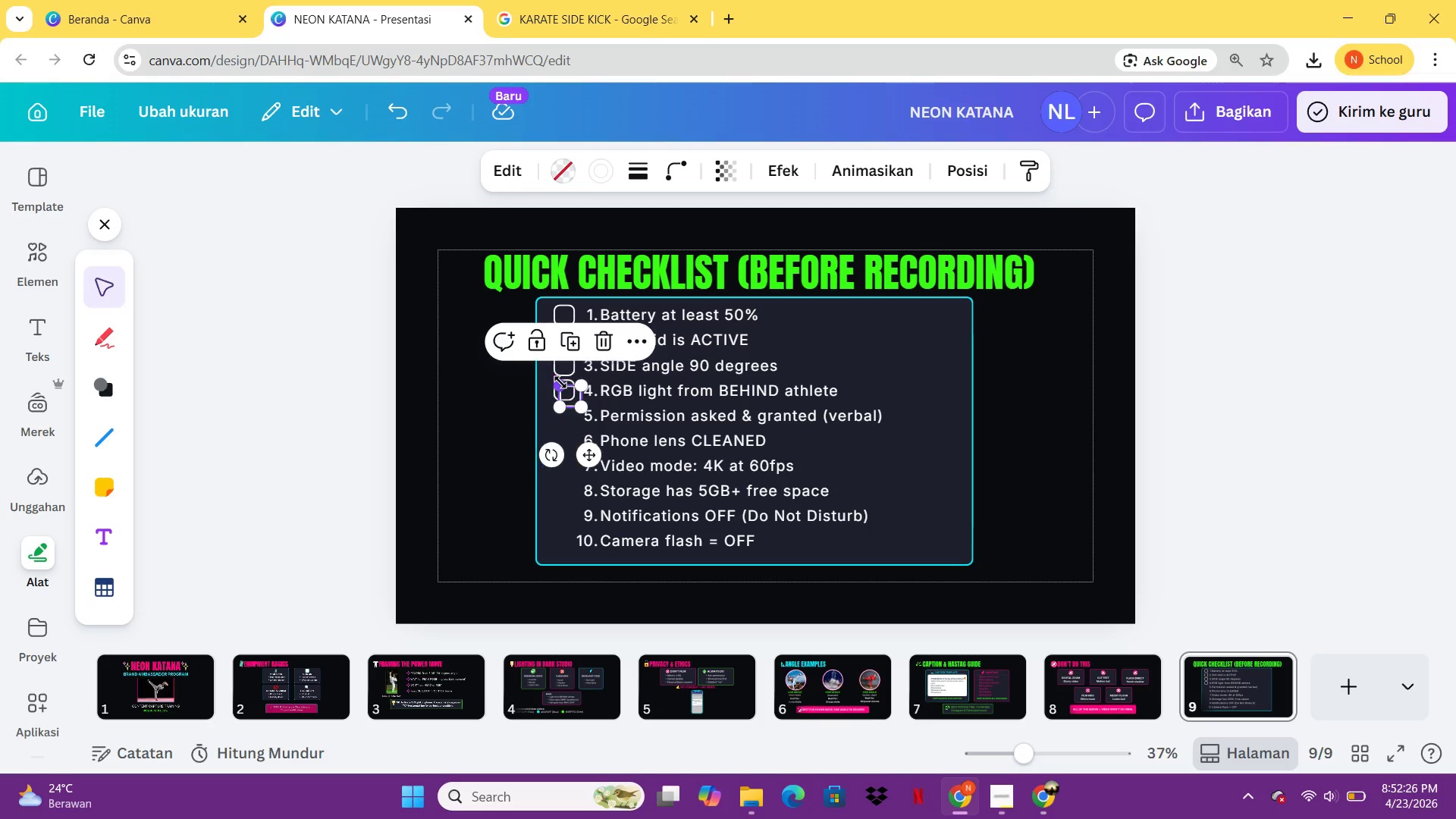 
key(Control+V)
 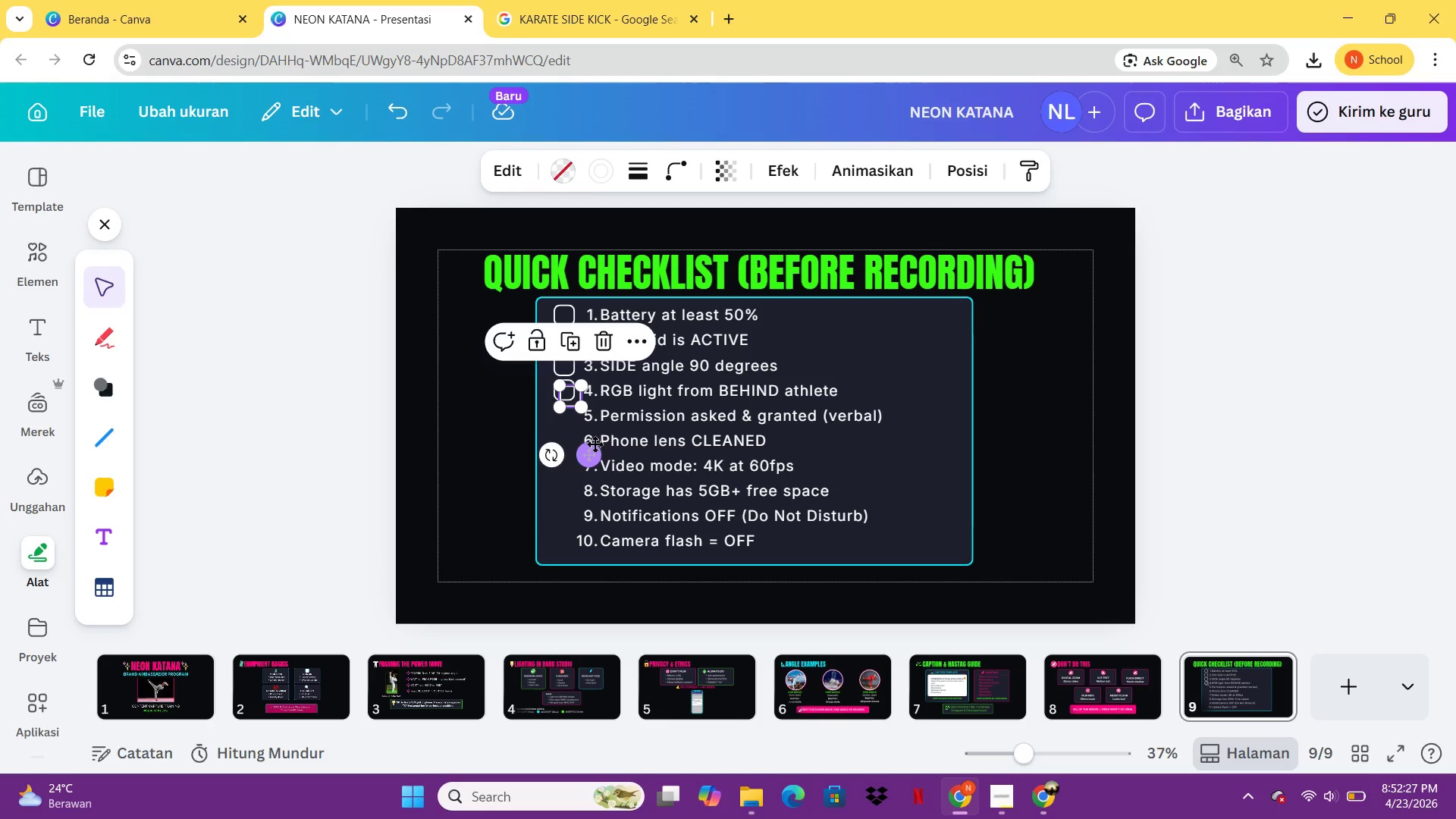 
left_click_drag(start_coordinate=[595, 445], to_coordinate=[593, 466])
 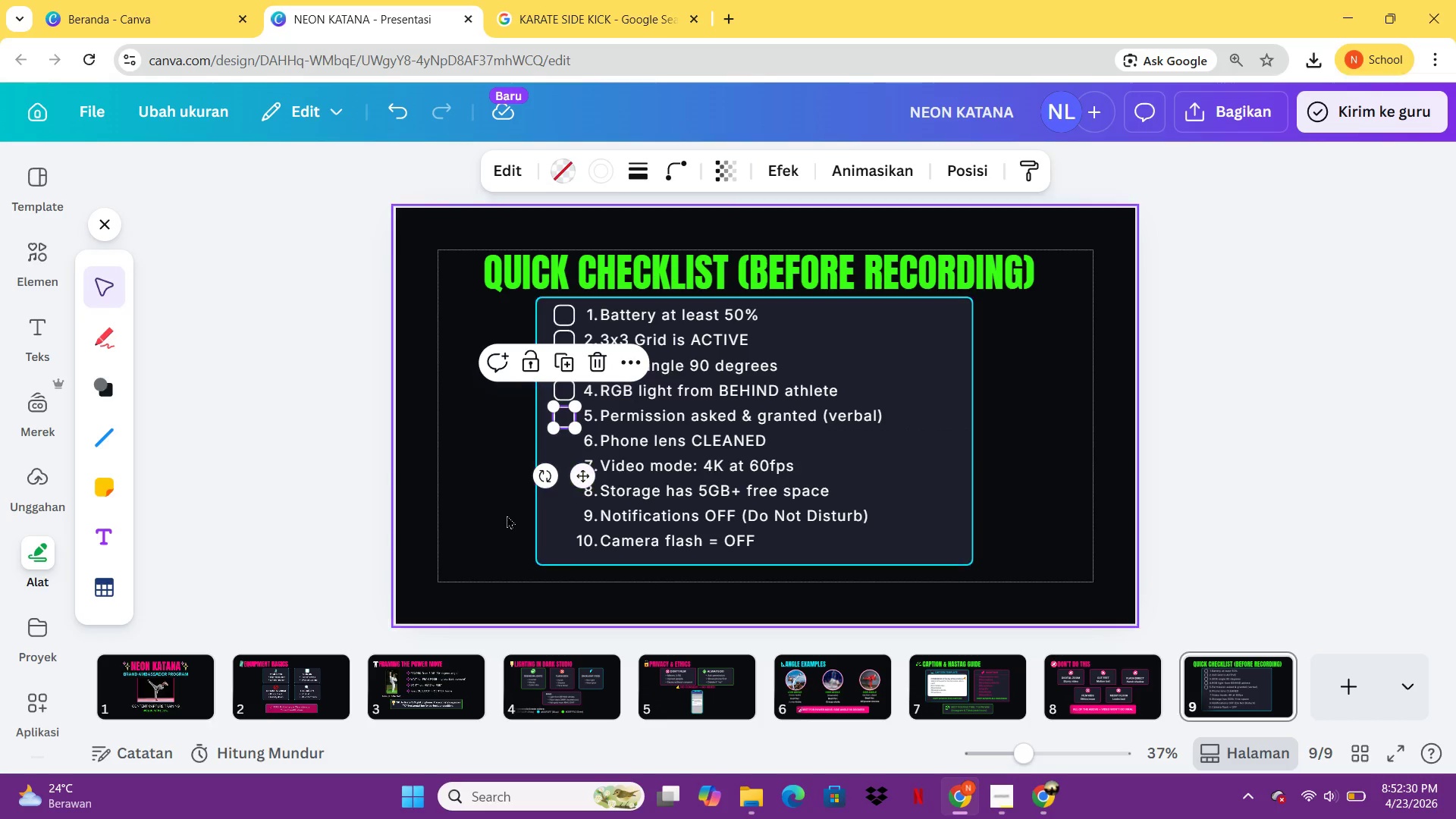 
left_click([507, 515])
 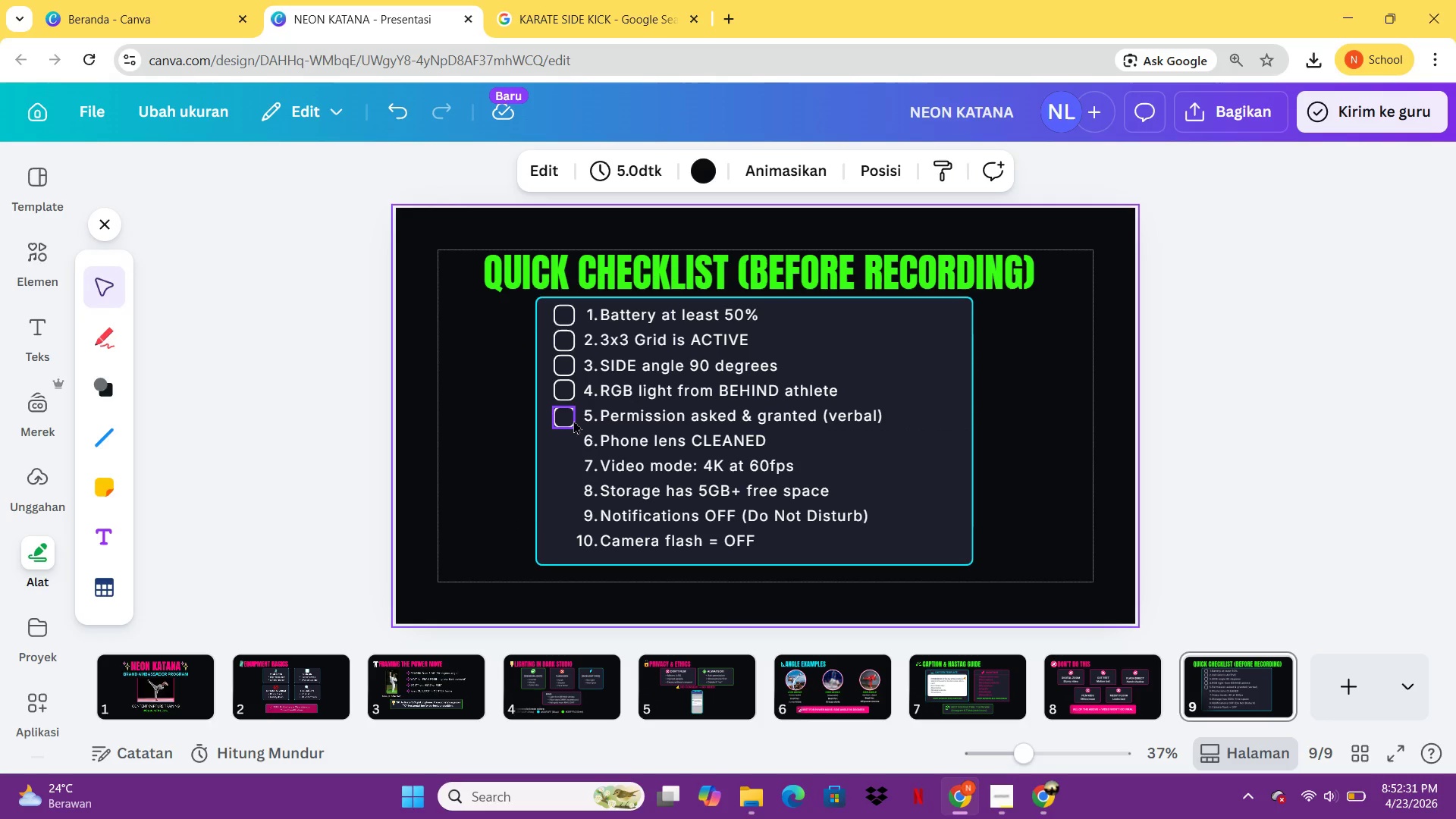 
left_click([570, 415])
 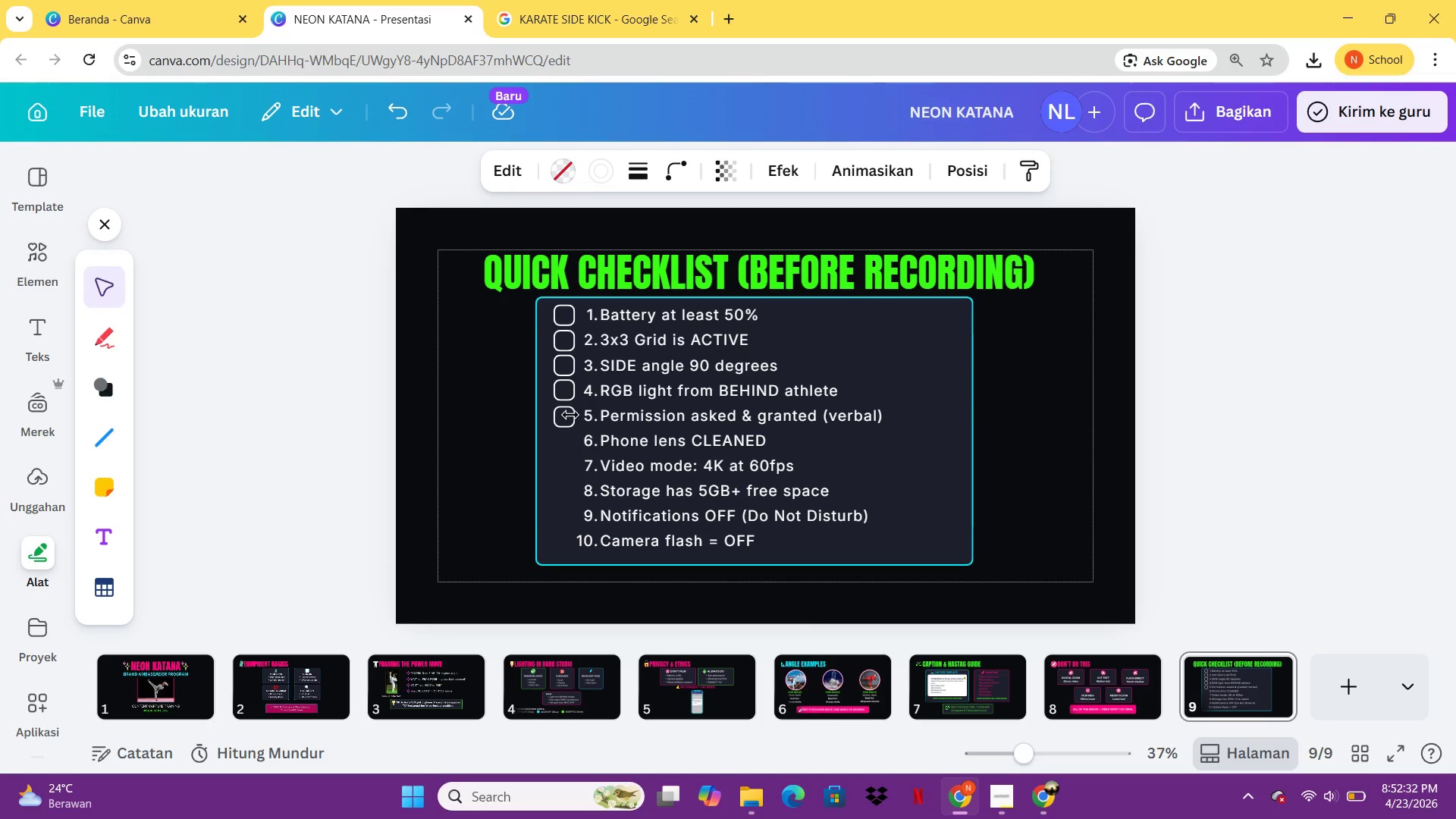 
key(ArrowUp)
 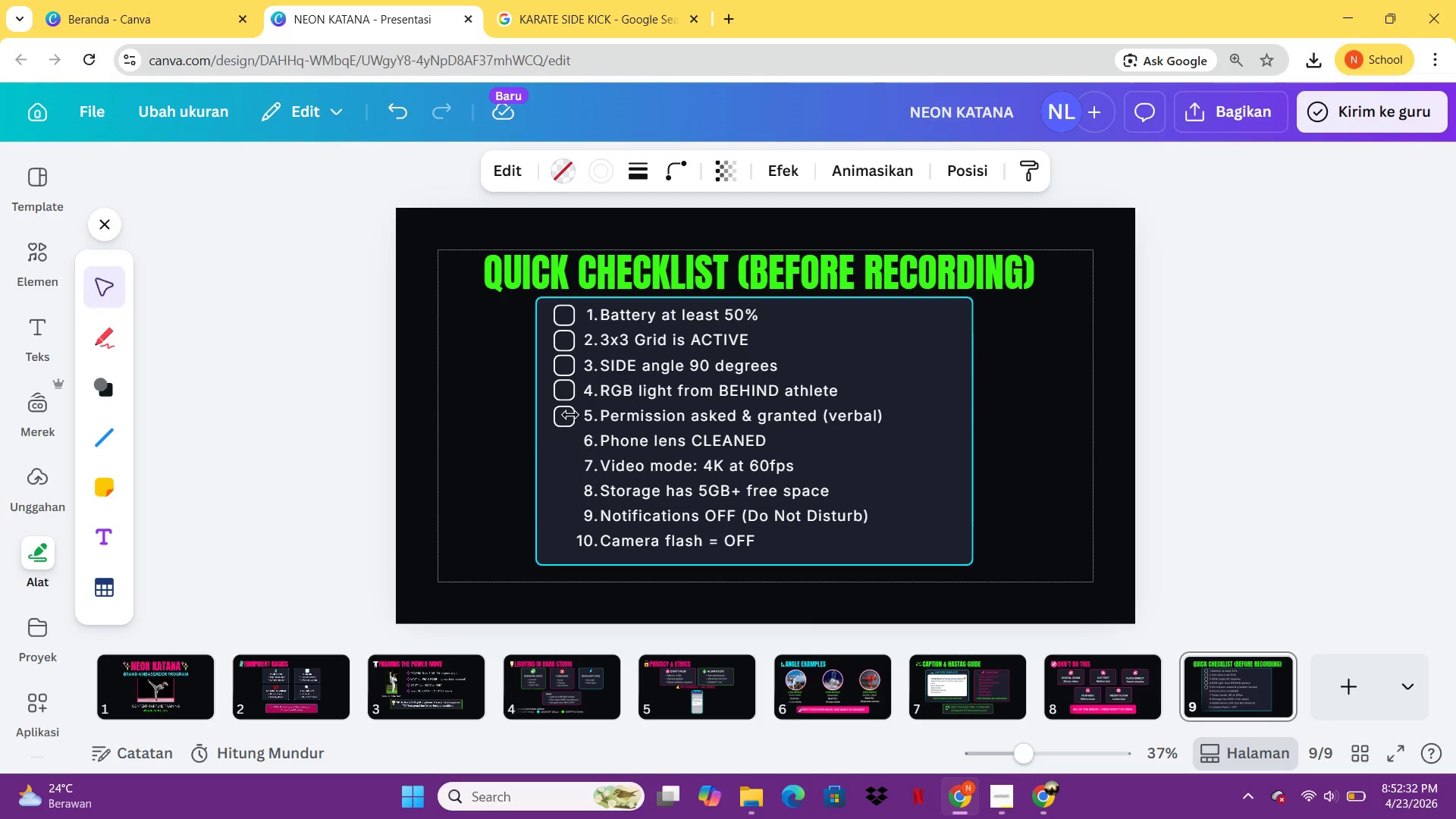 
key(ArrowUp)
 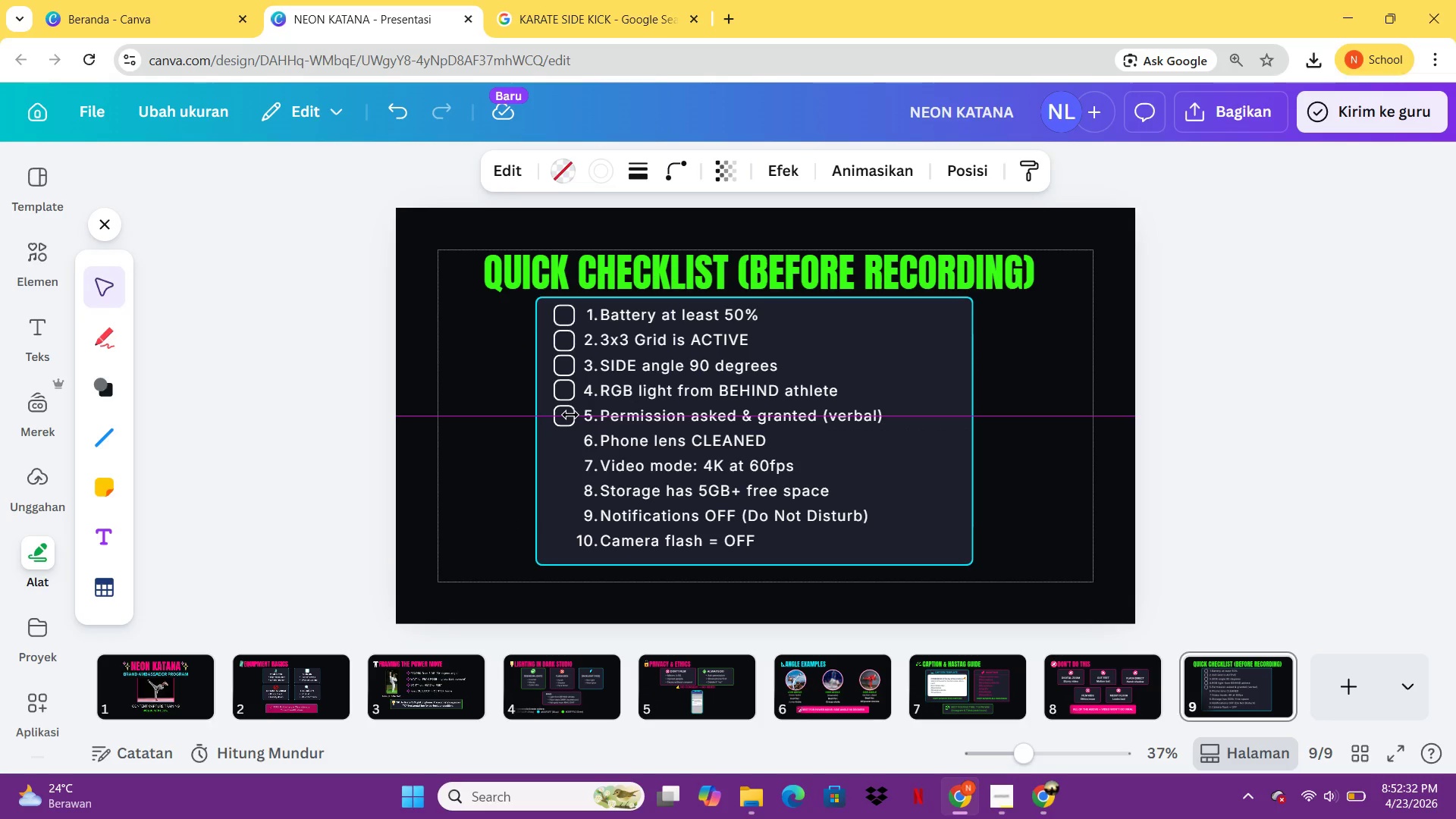 
key(ArrowUp)
 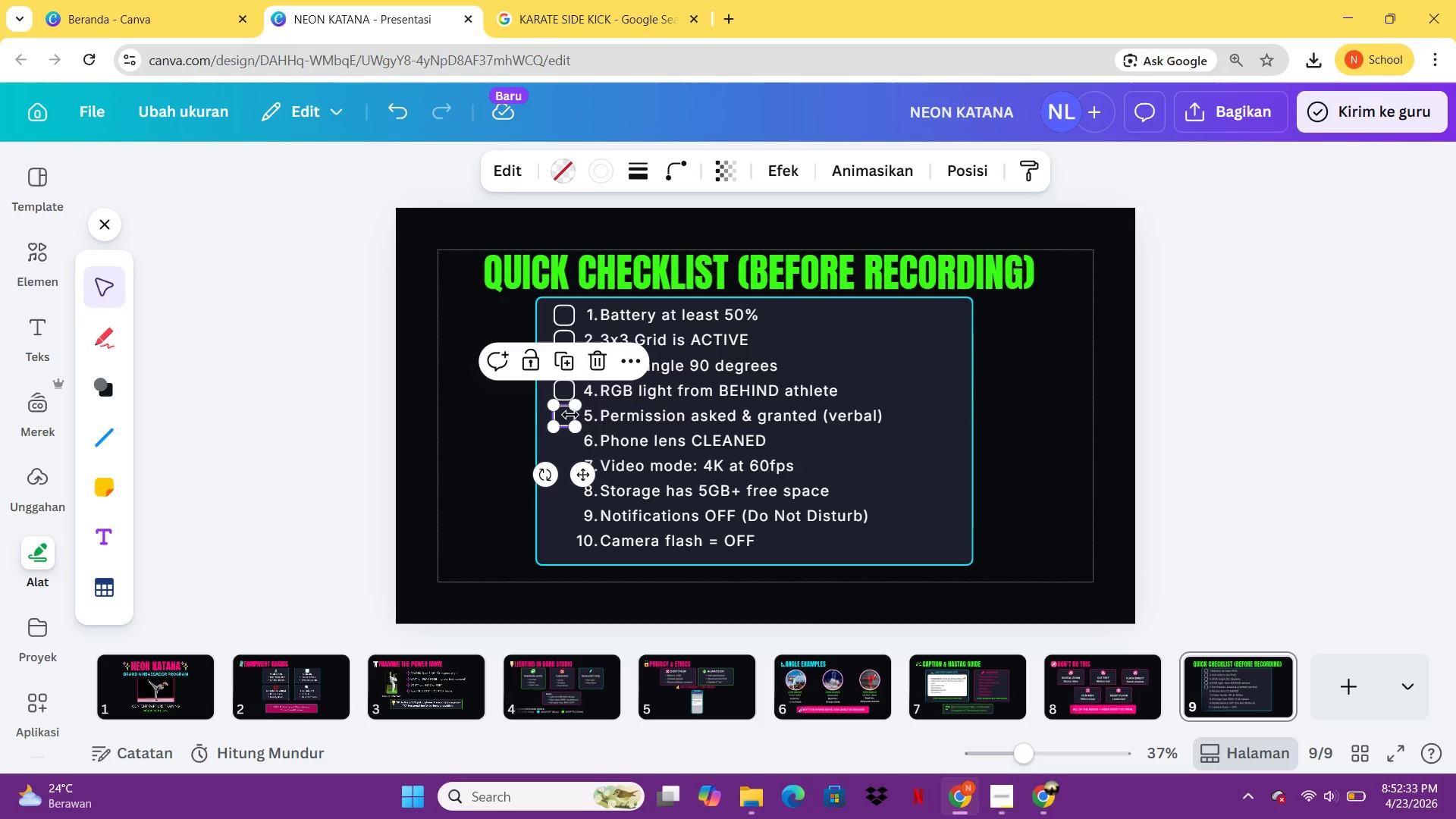 
key(Control+C)
 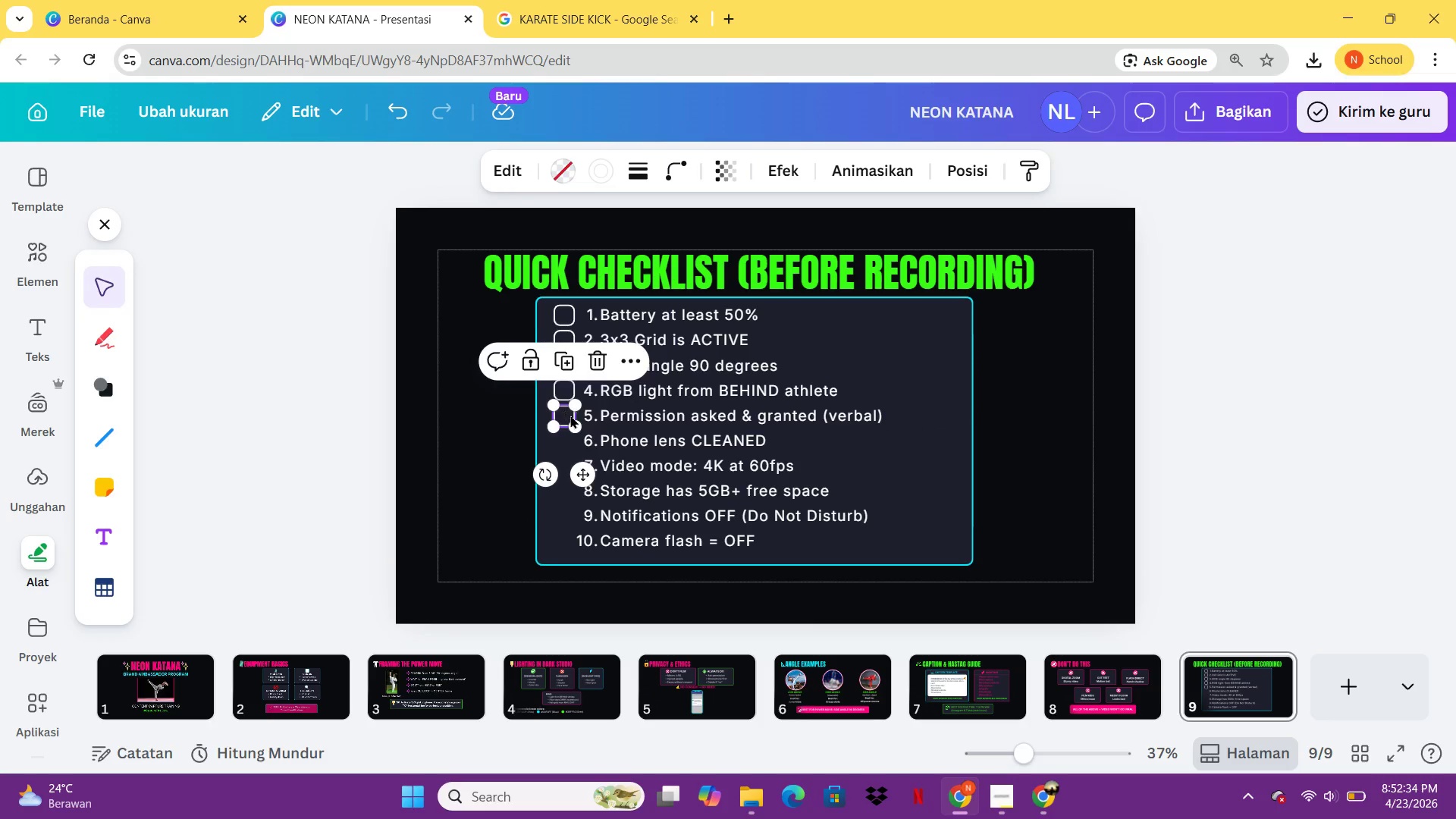 
key(Control+V)
 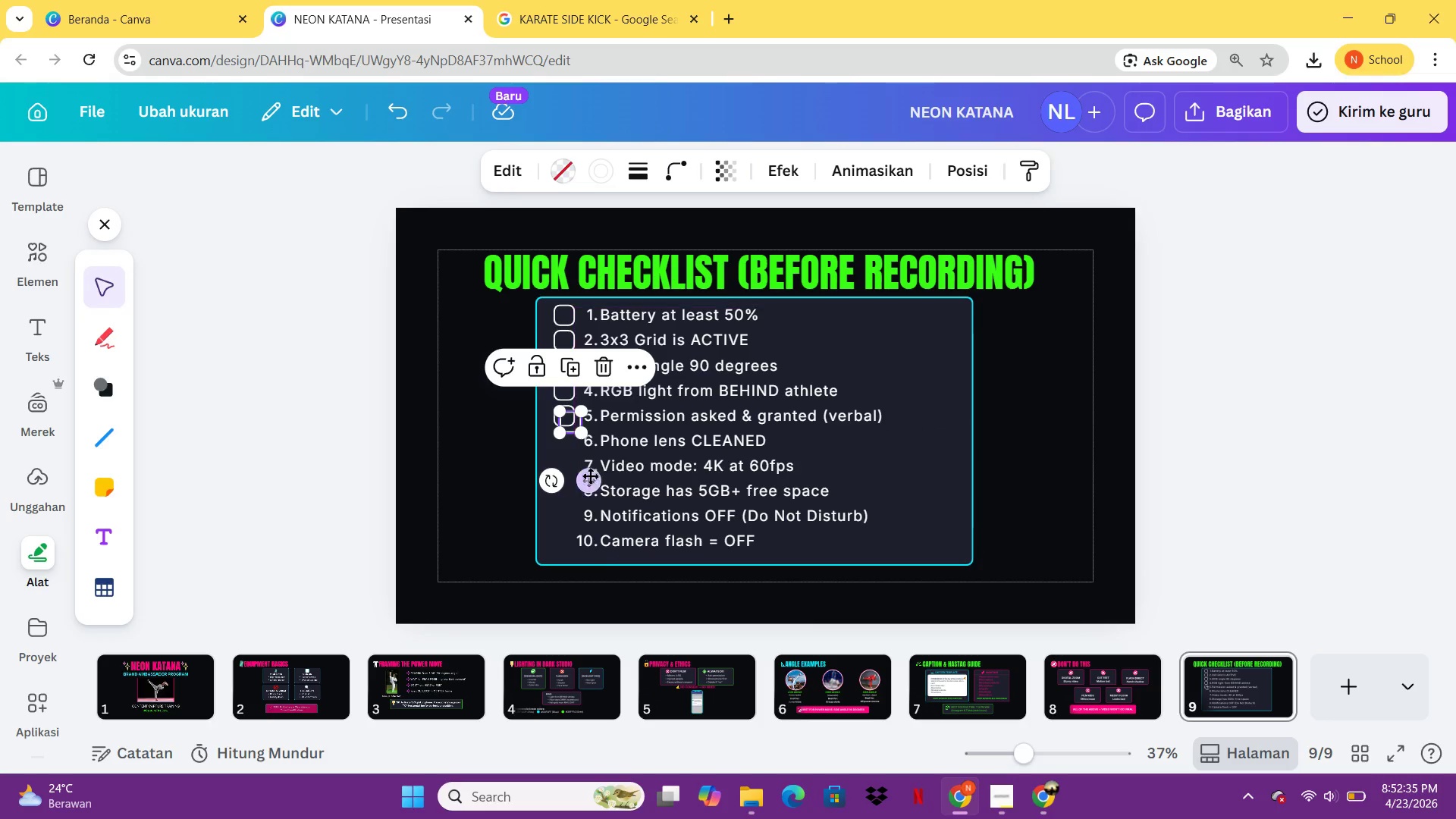 
left_click_drag(start_coordinate=[590, 477], to_coordinate=[585, 494])
 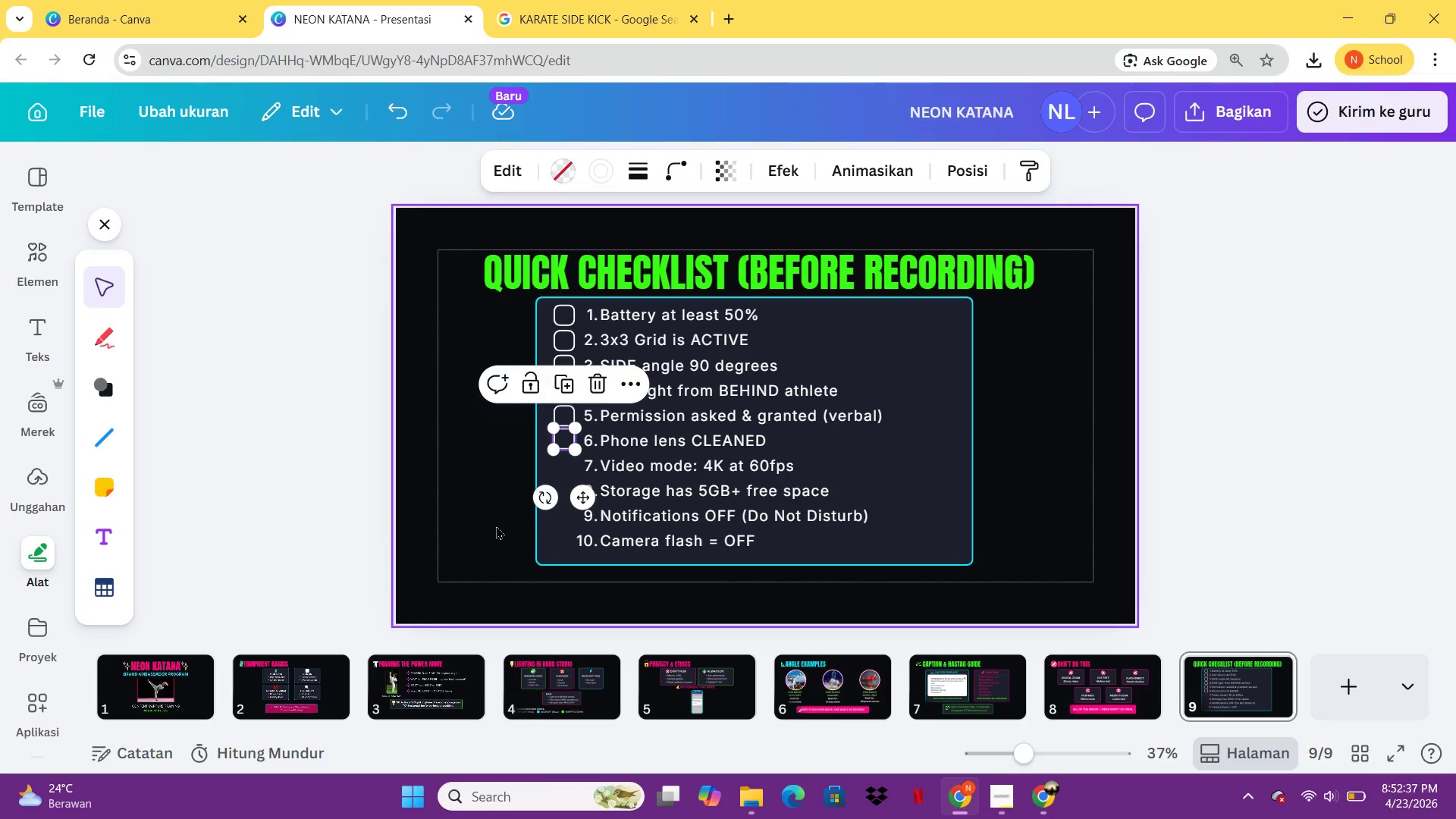 
left_click([496, 526])
 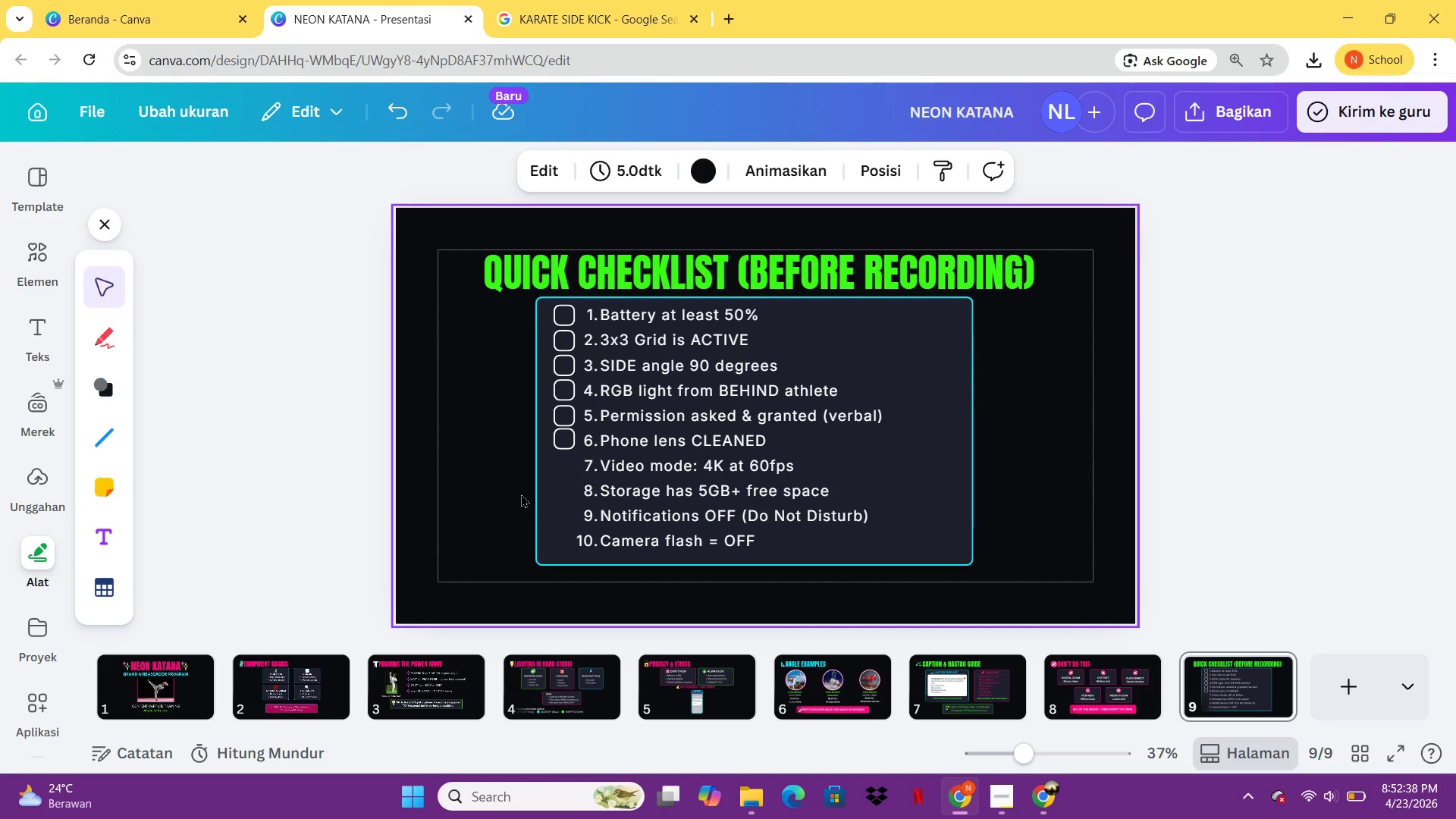 
key(Control+C)
 